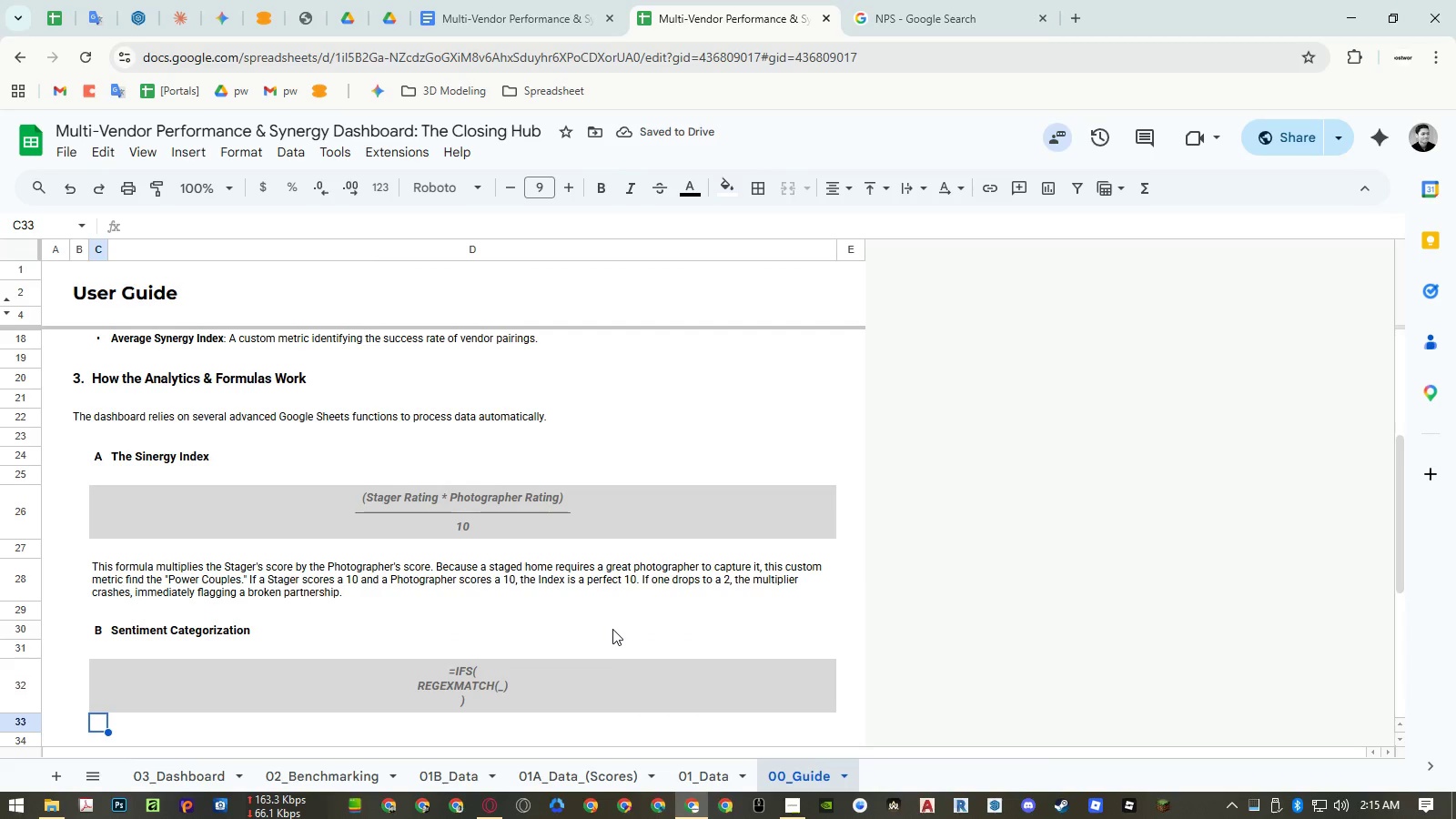 
double_click([496, 676])
 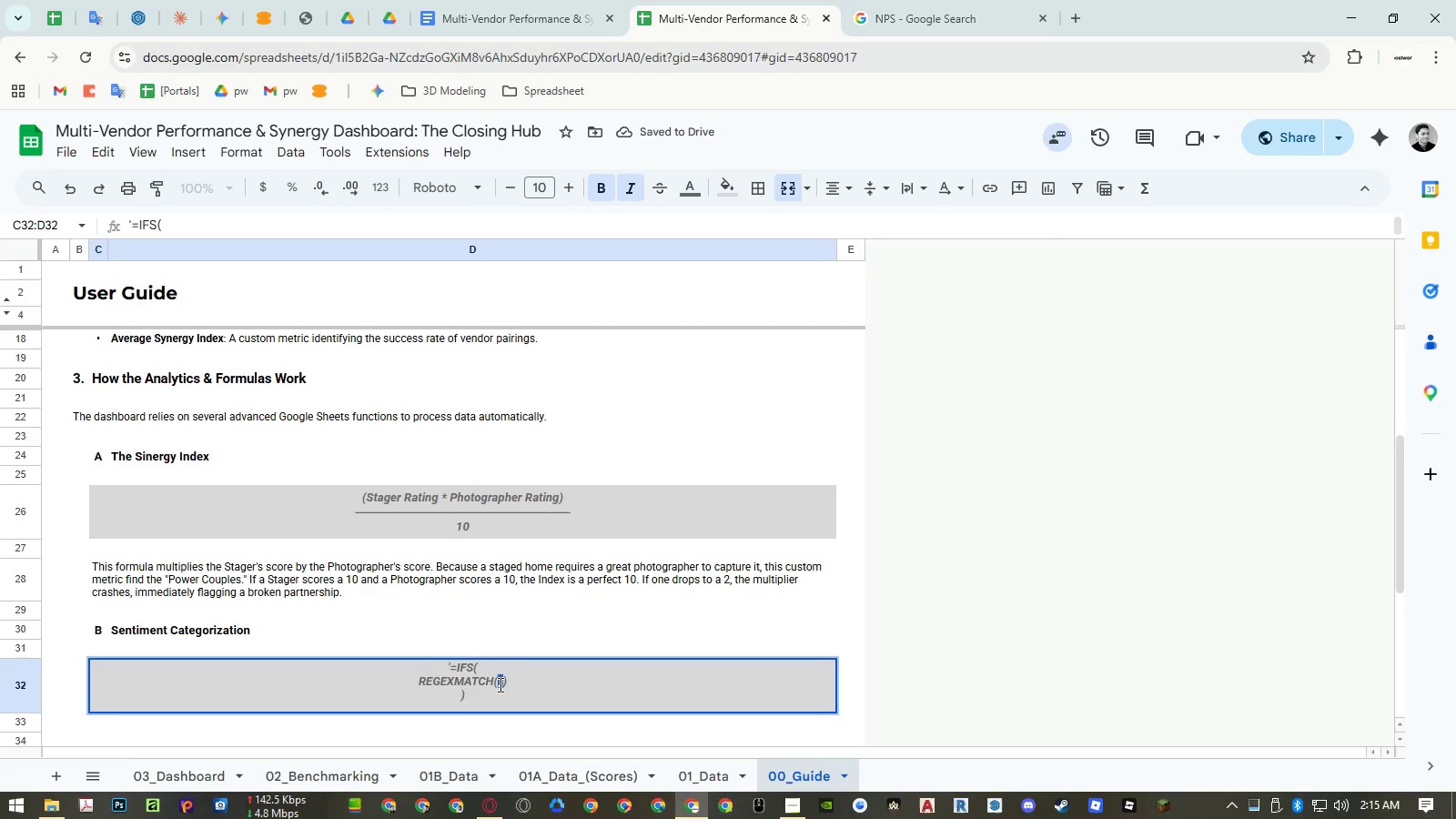 
key(Space)
 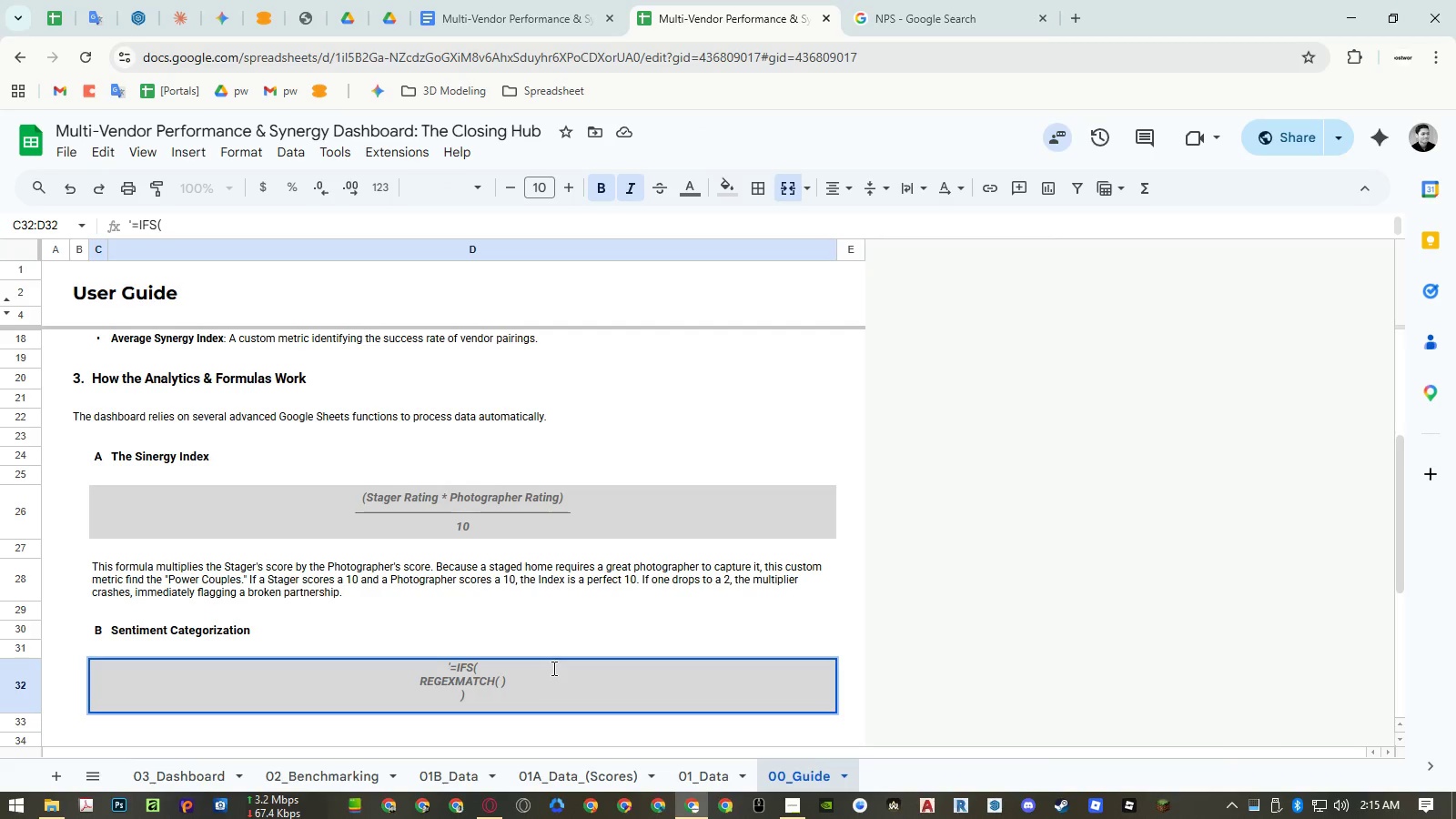 
key(Space)
 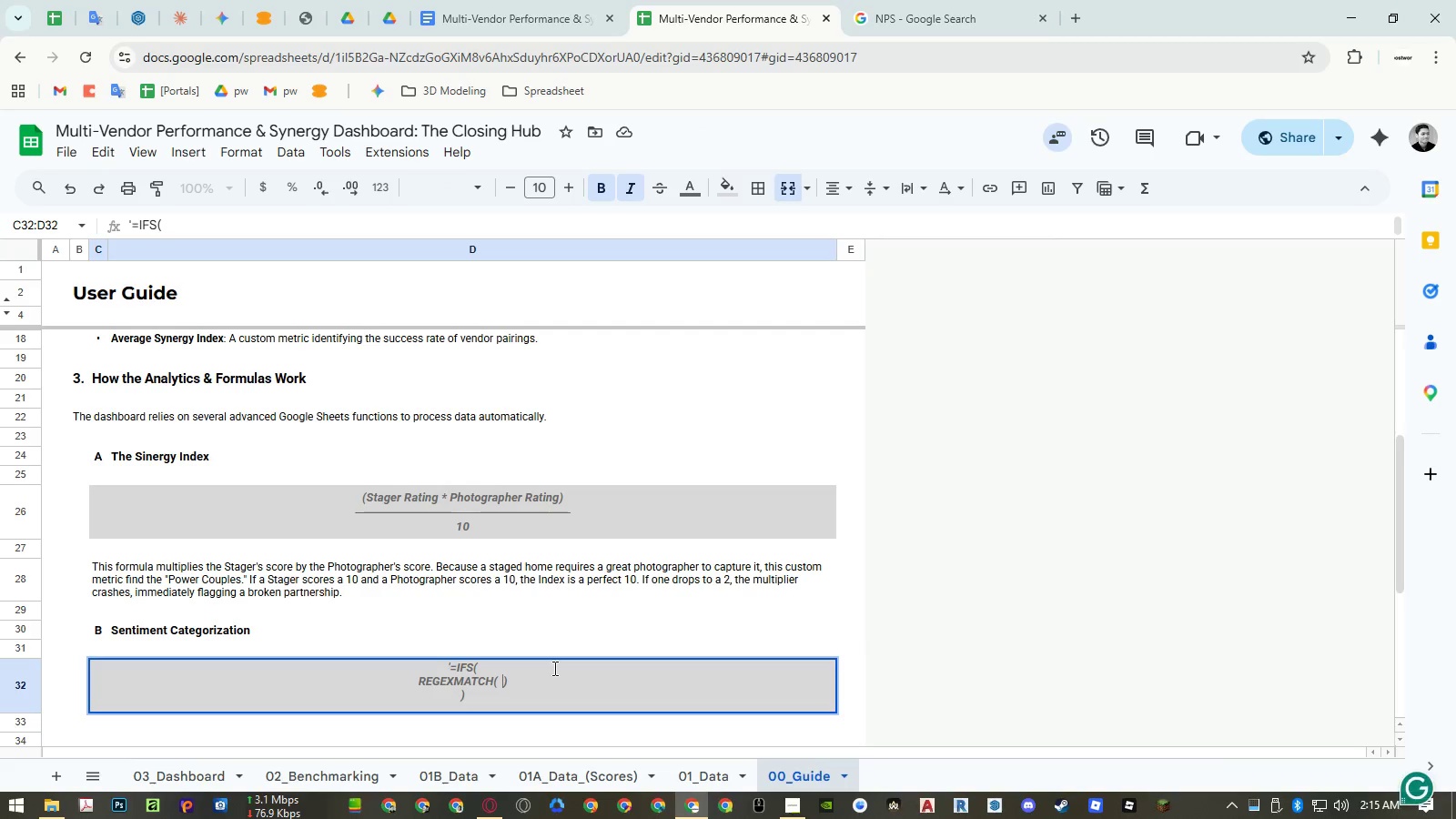 
hold_key(key=Space, duration=20.5)
 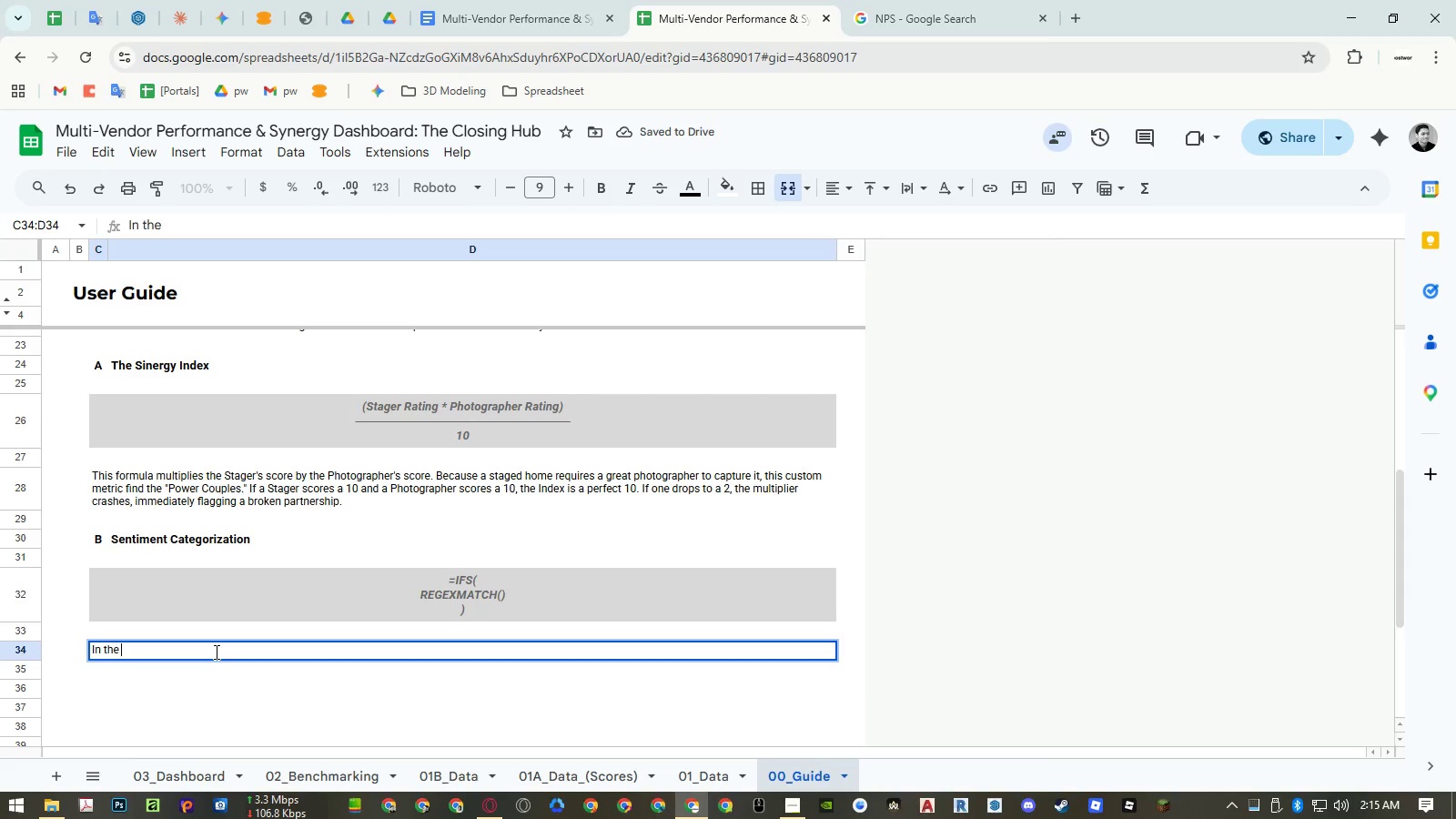 
left_click([555, 650])
 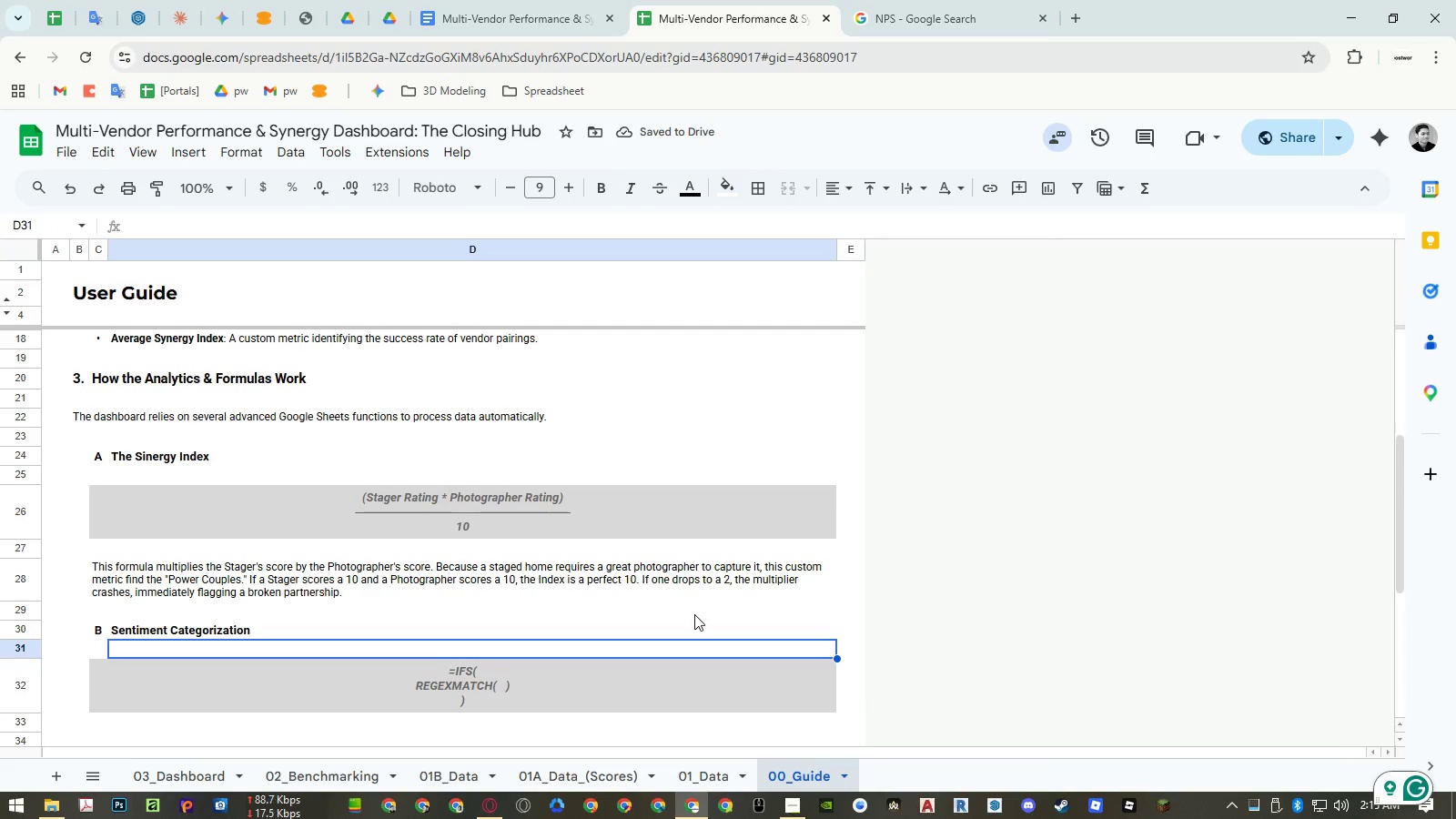 
key(Control+Z)
 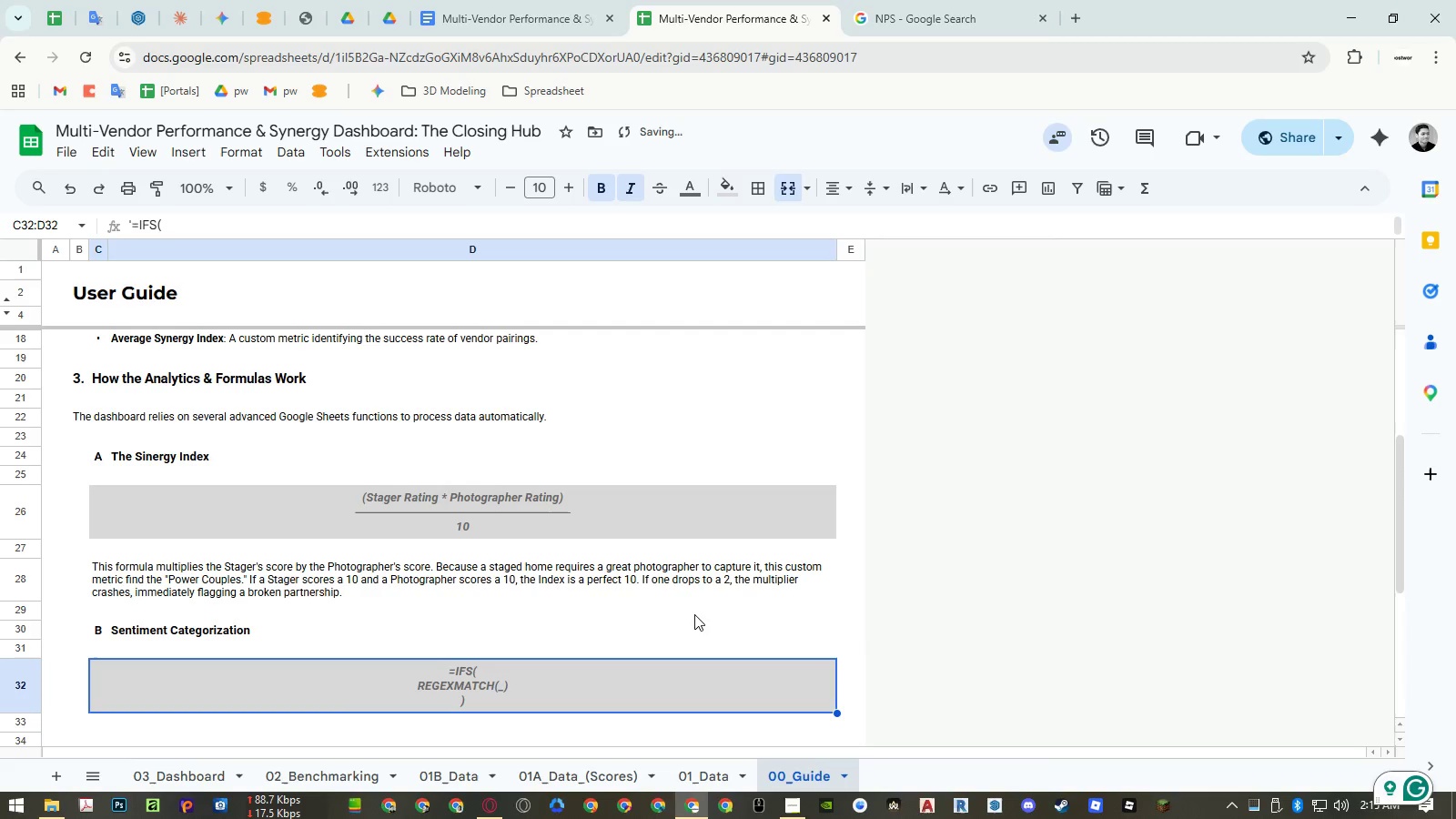 
key(Control+Z)
 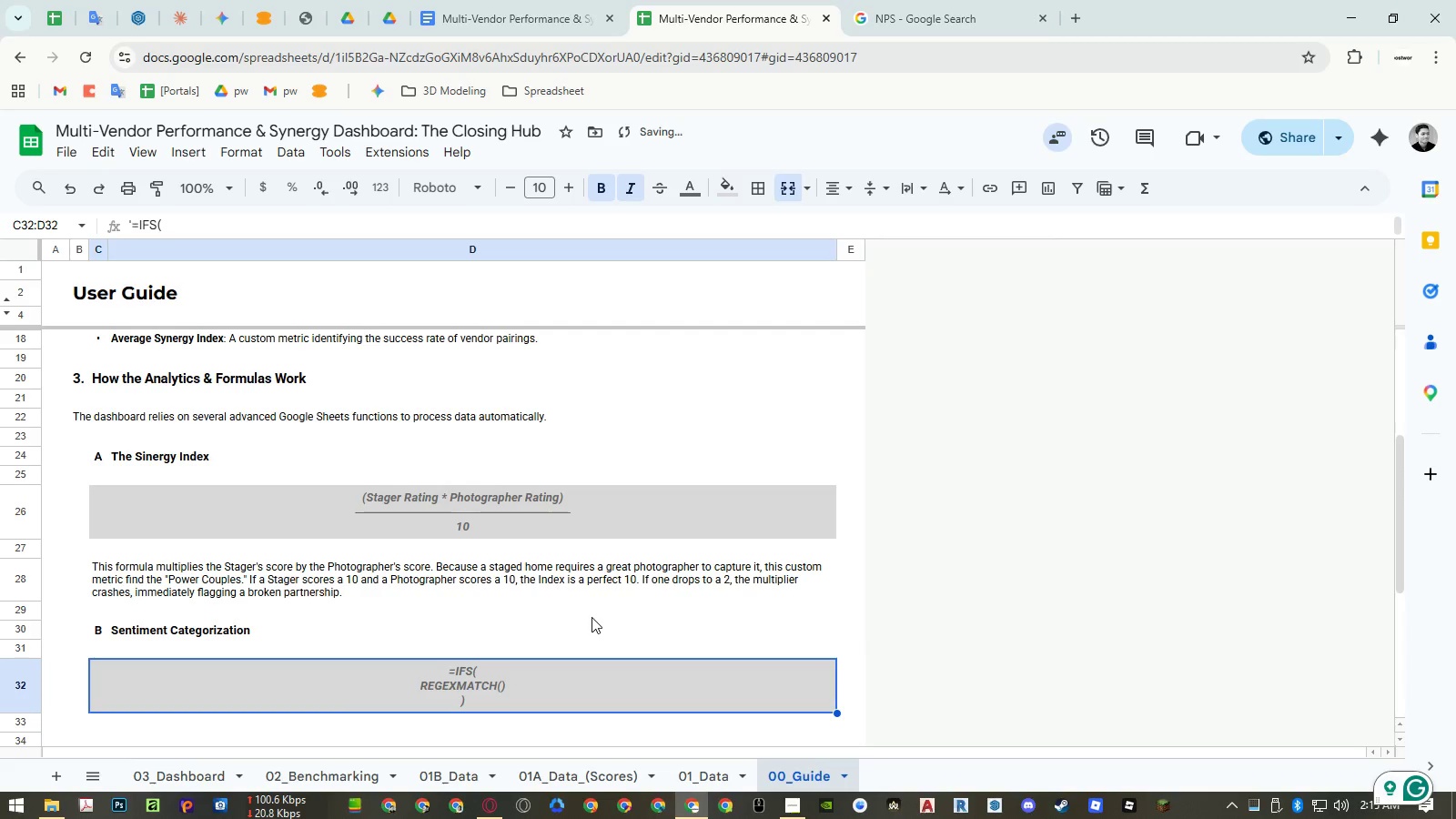 
left_click([592, 617])
 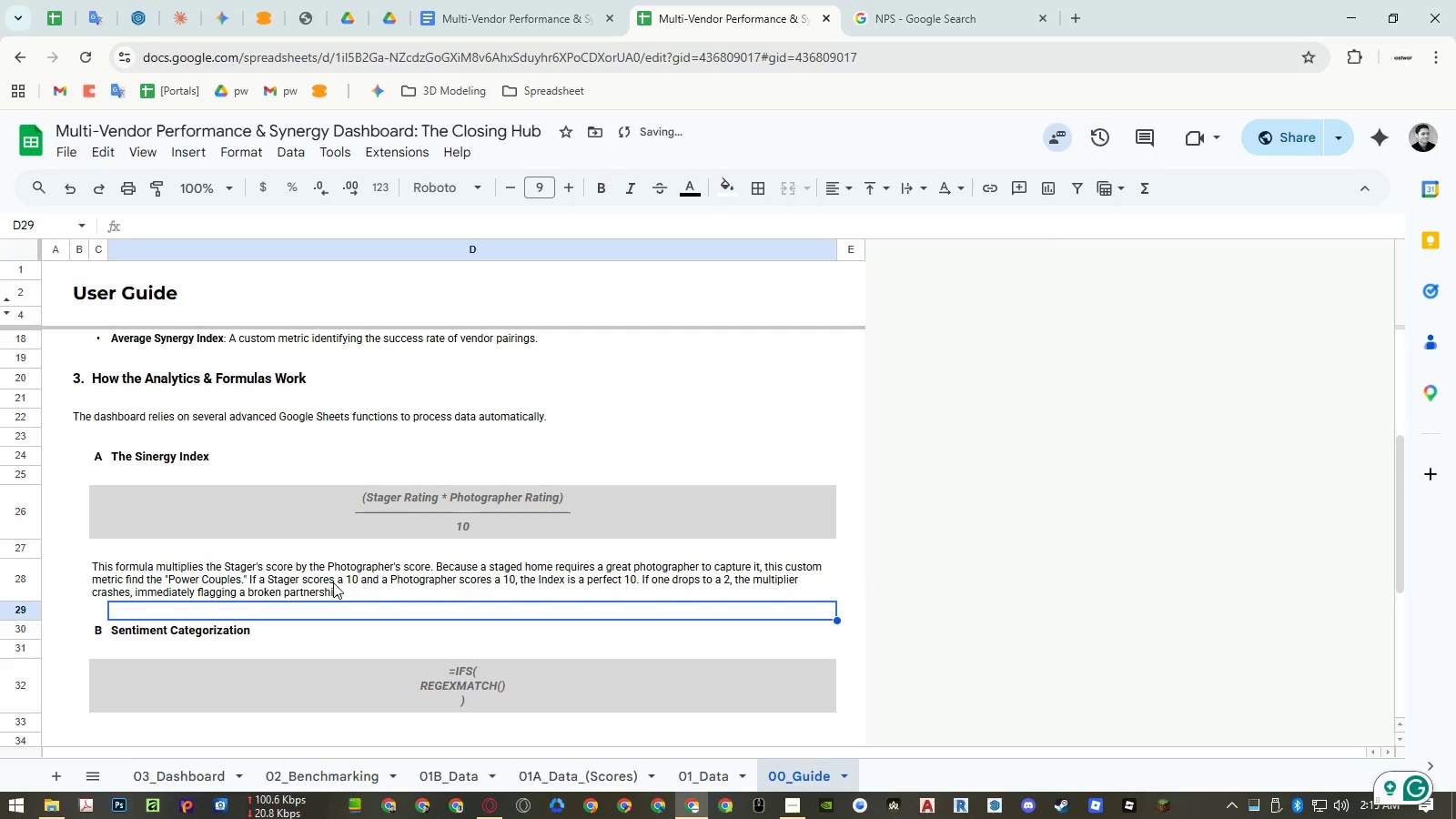 
scroll: coordinate [258, 626], scroll_direction: down, amount: 1.0
 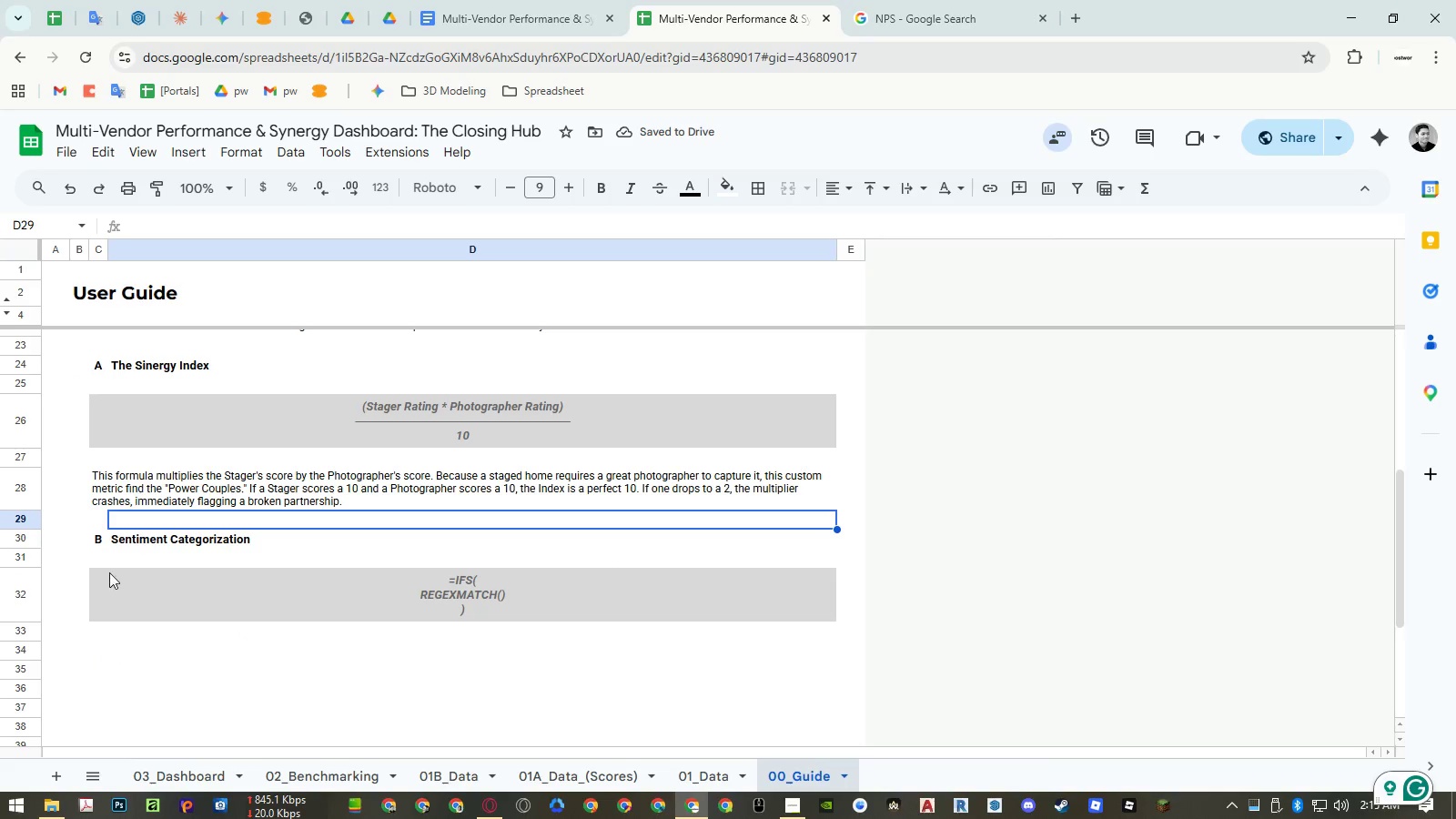 
left_click([114, 476])
 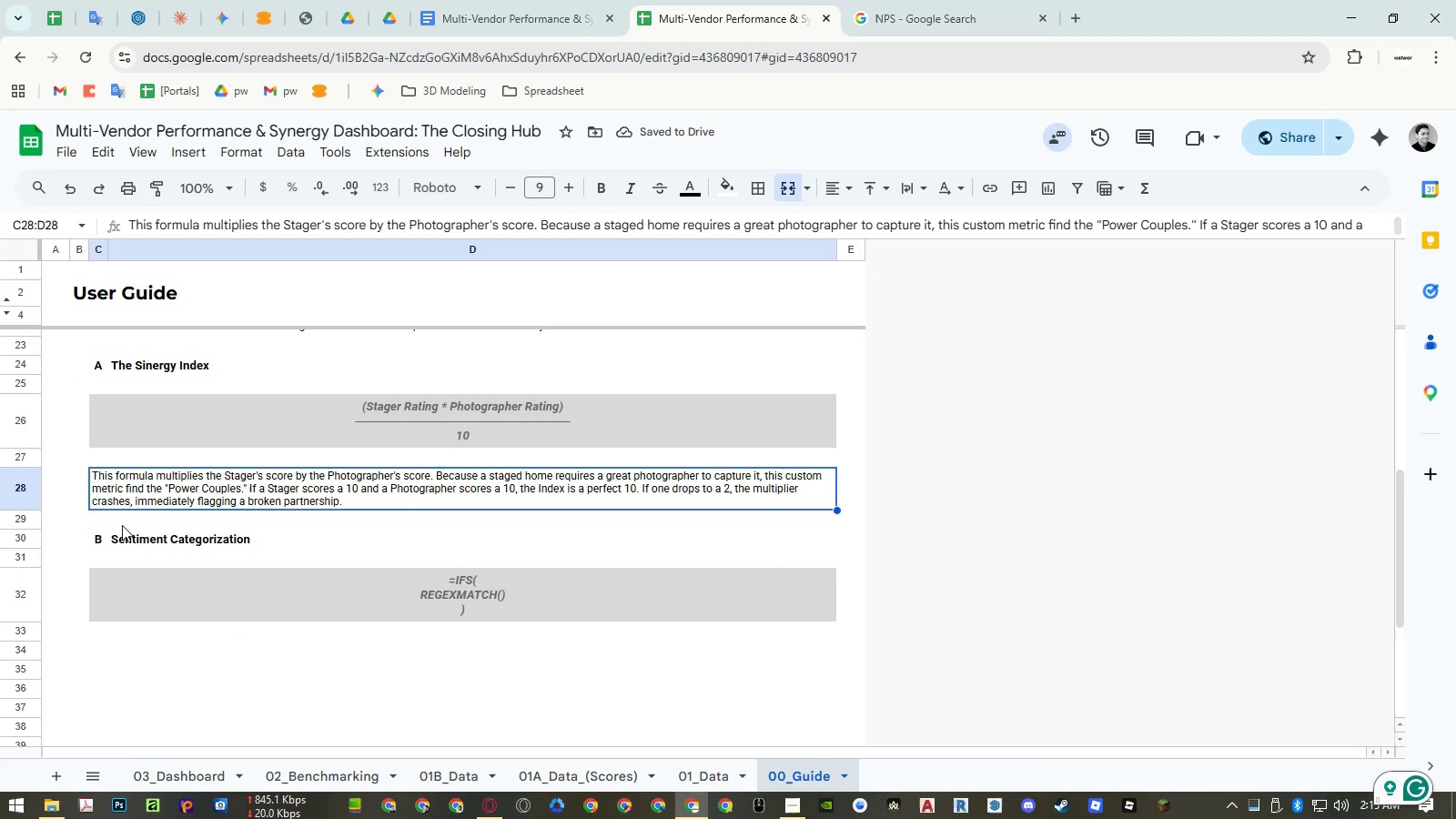 
key(Control+ControlLeft)
 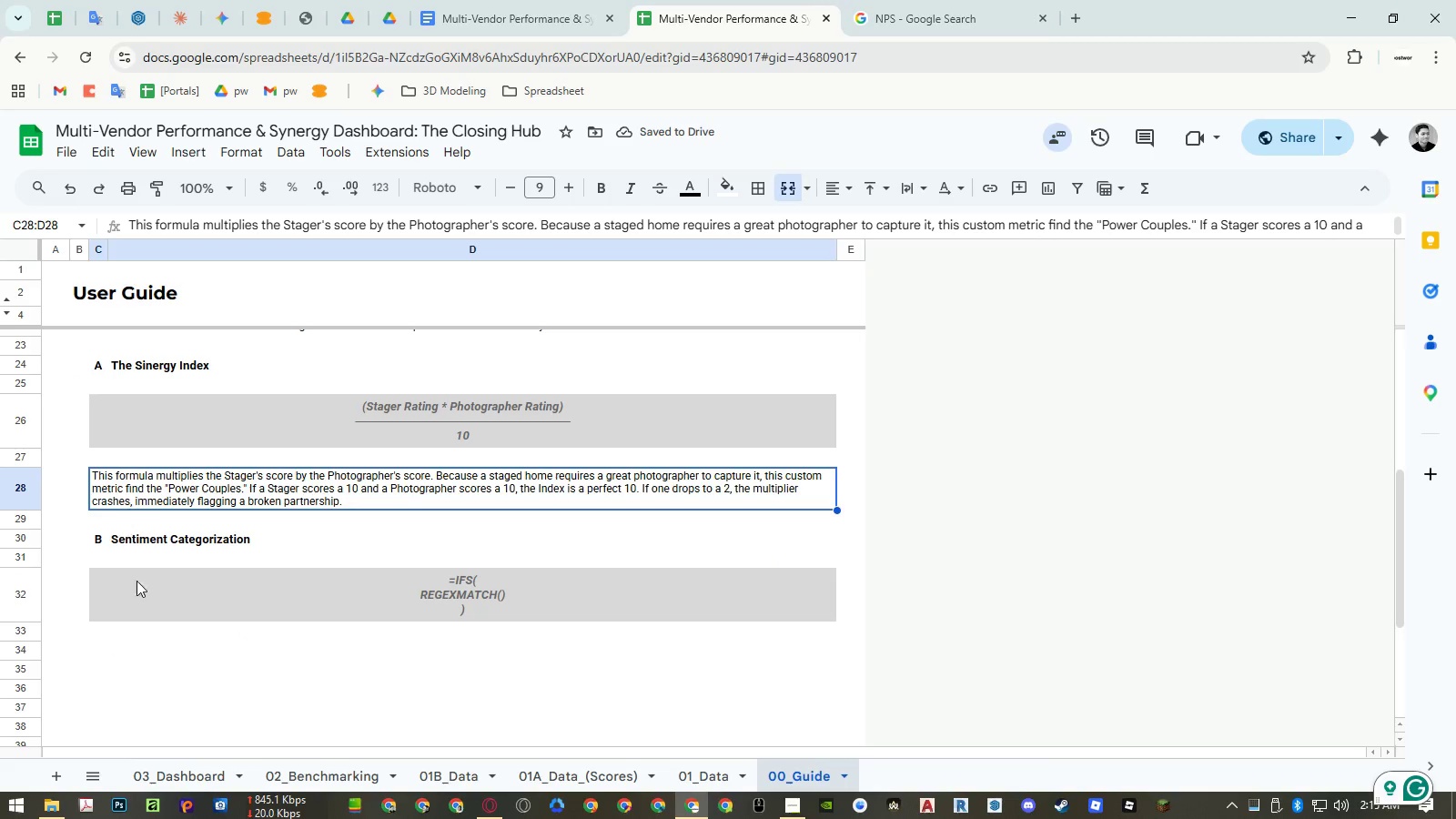 
key(Control+C)
 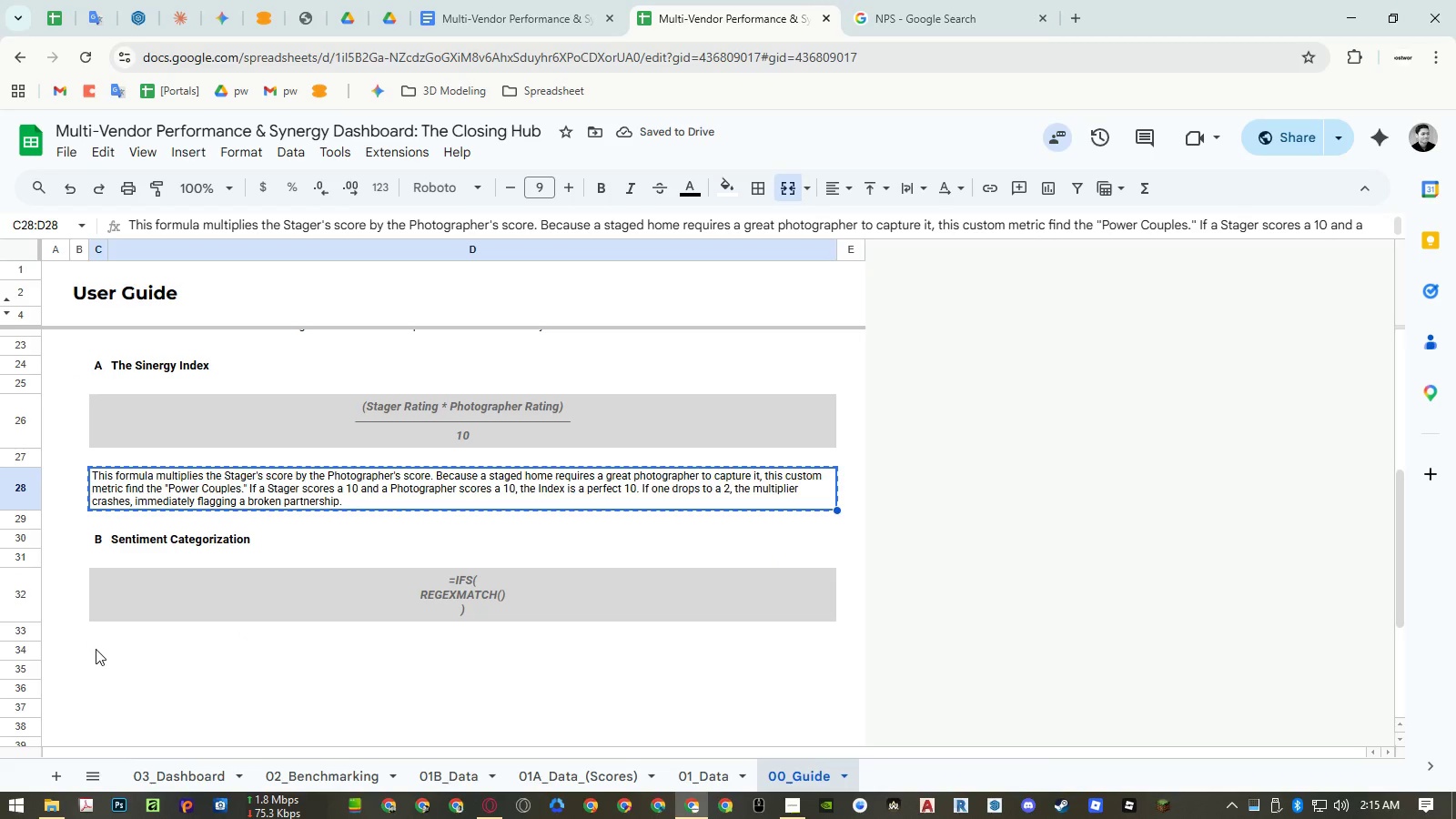 
left_click([97, 653])
 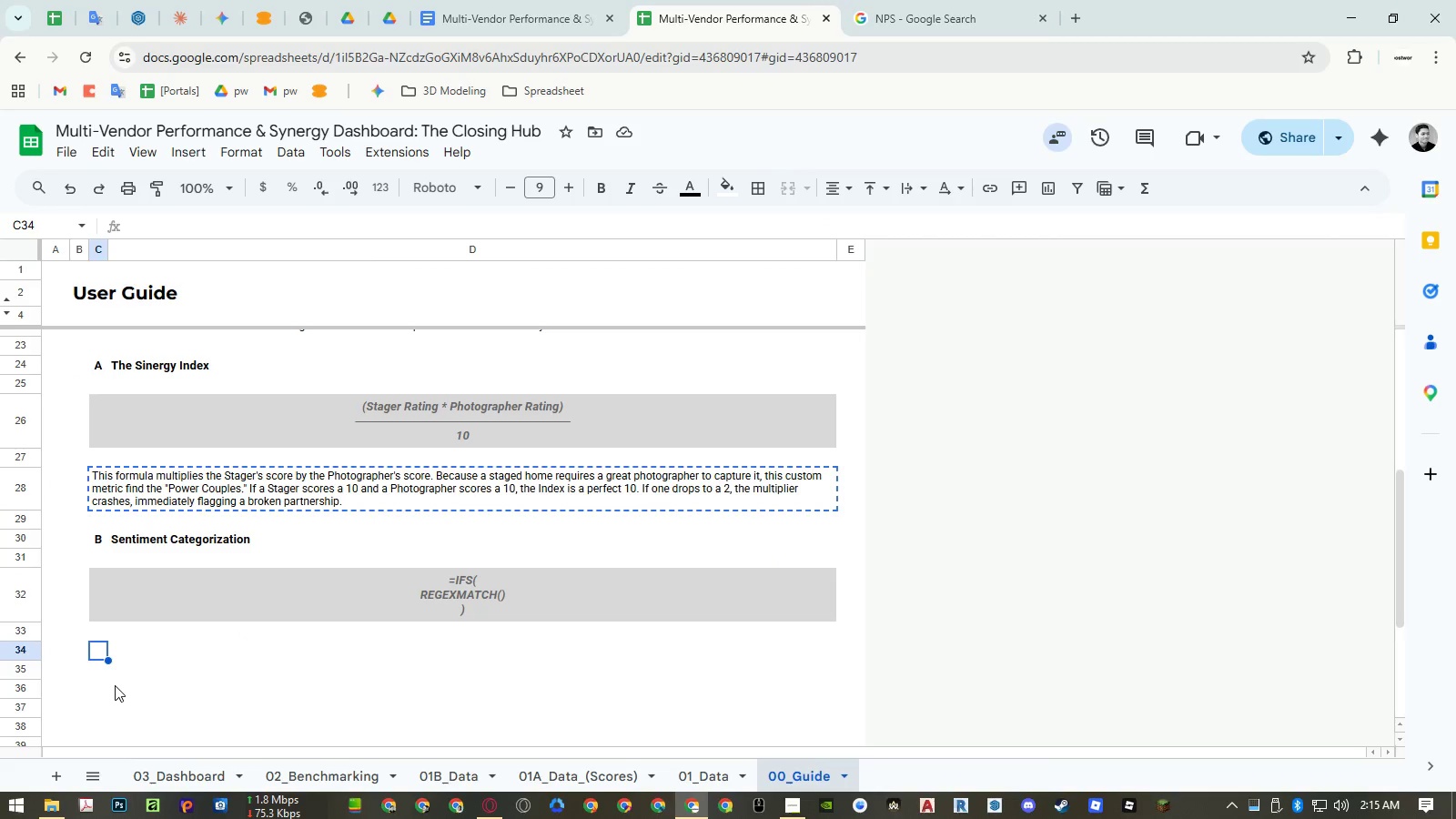 
key(Control+ControlLeft)
 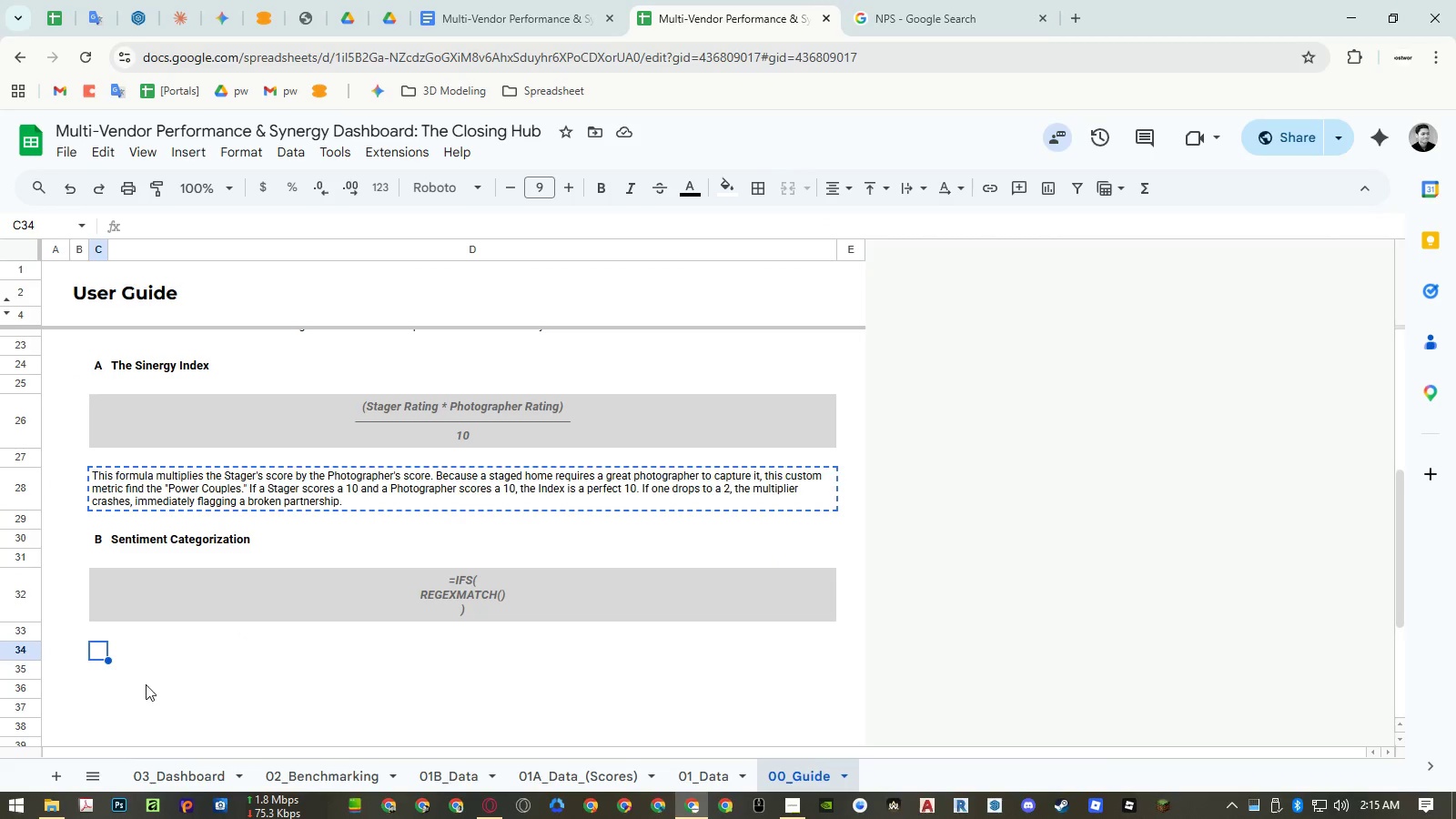 
key(Control+V)
 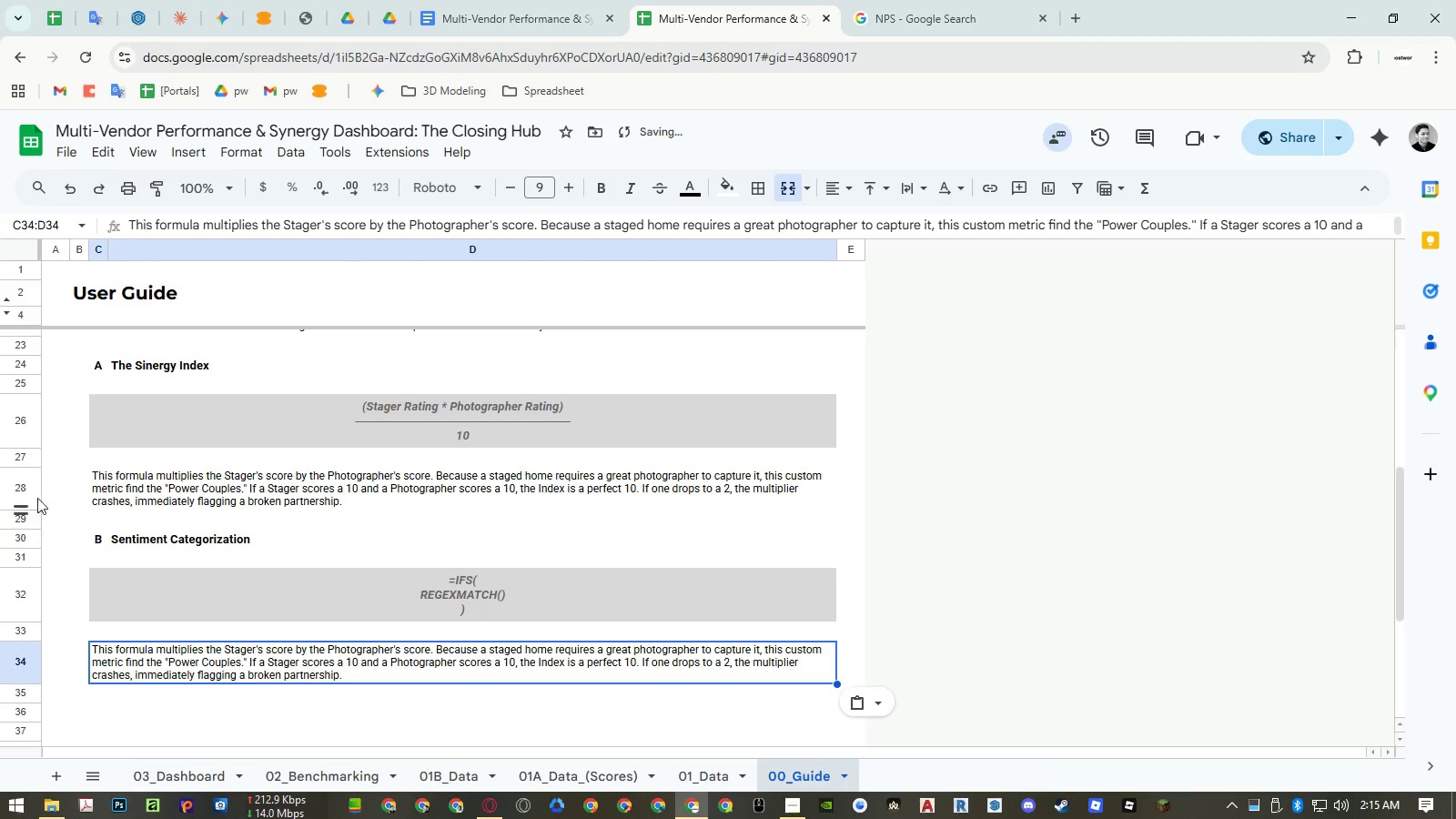 
left_click([28, 484])
 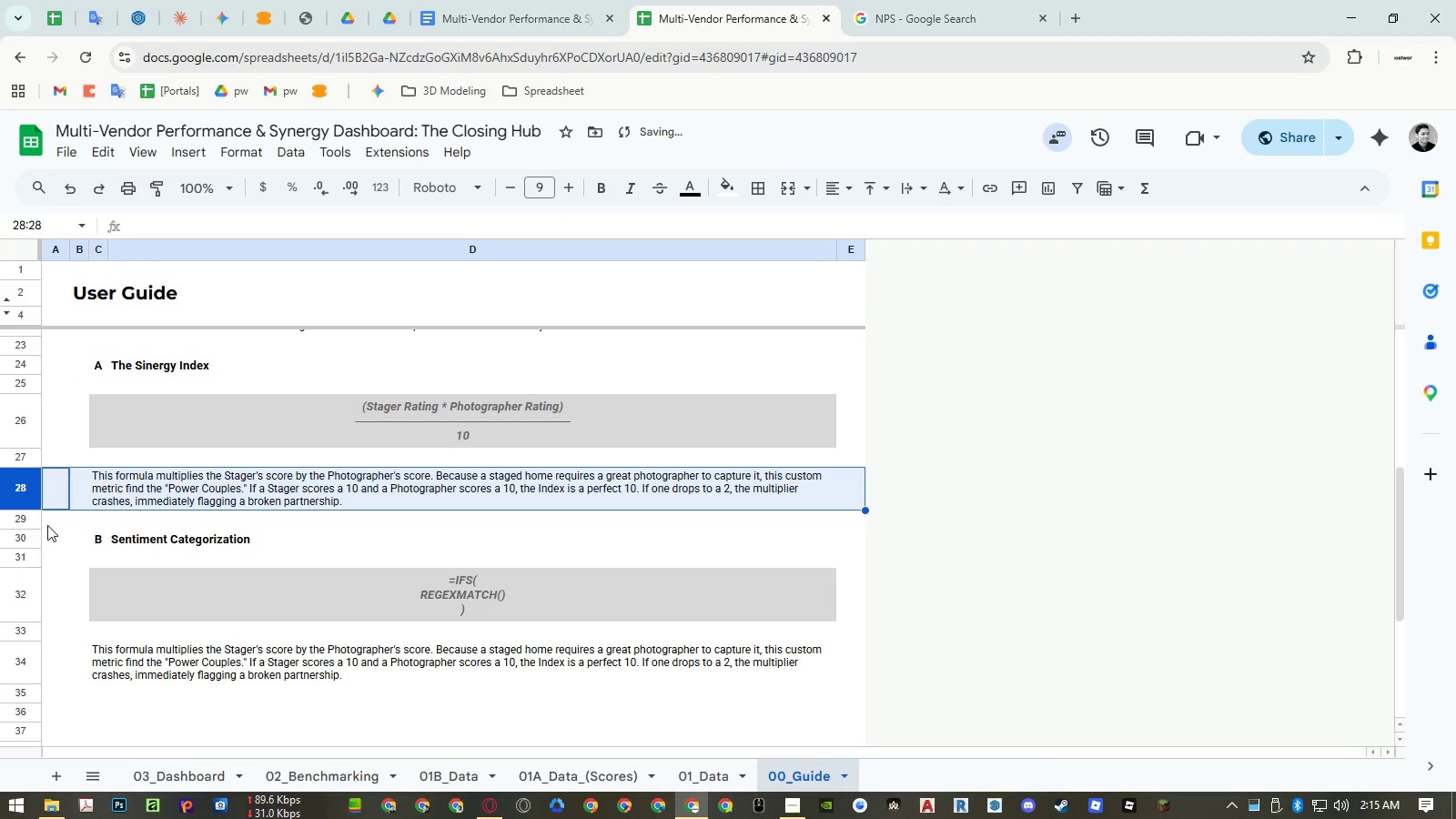 
key(Control+ControlLeft)
 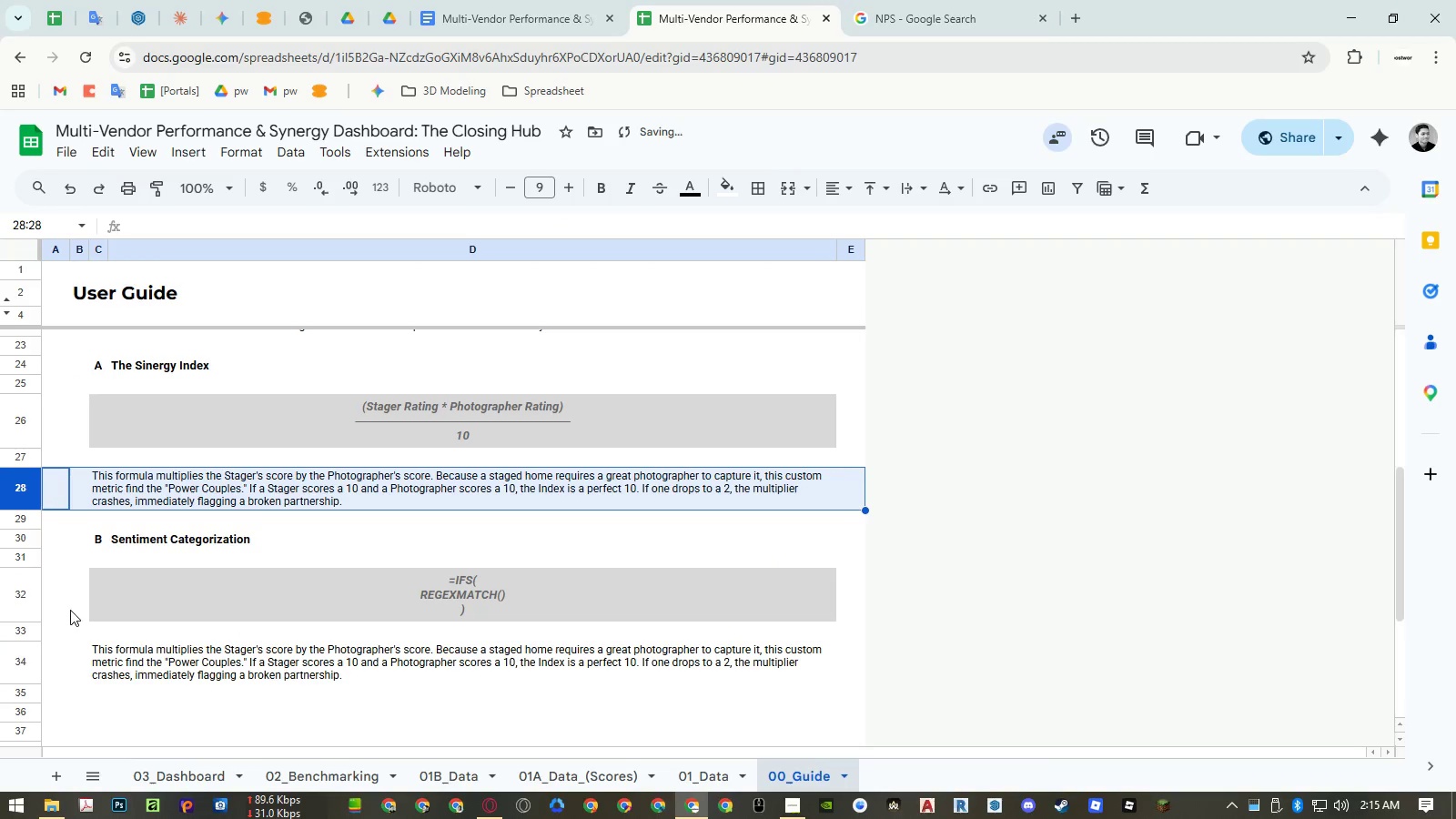 
key(Control+C)
 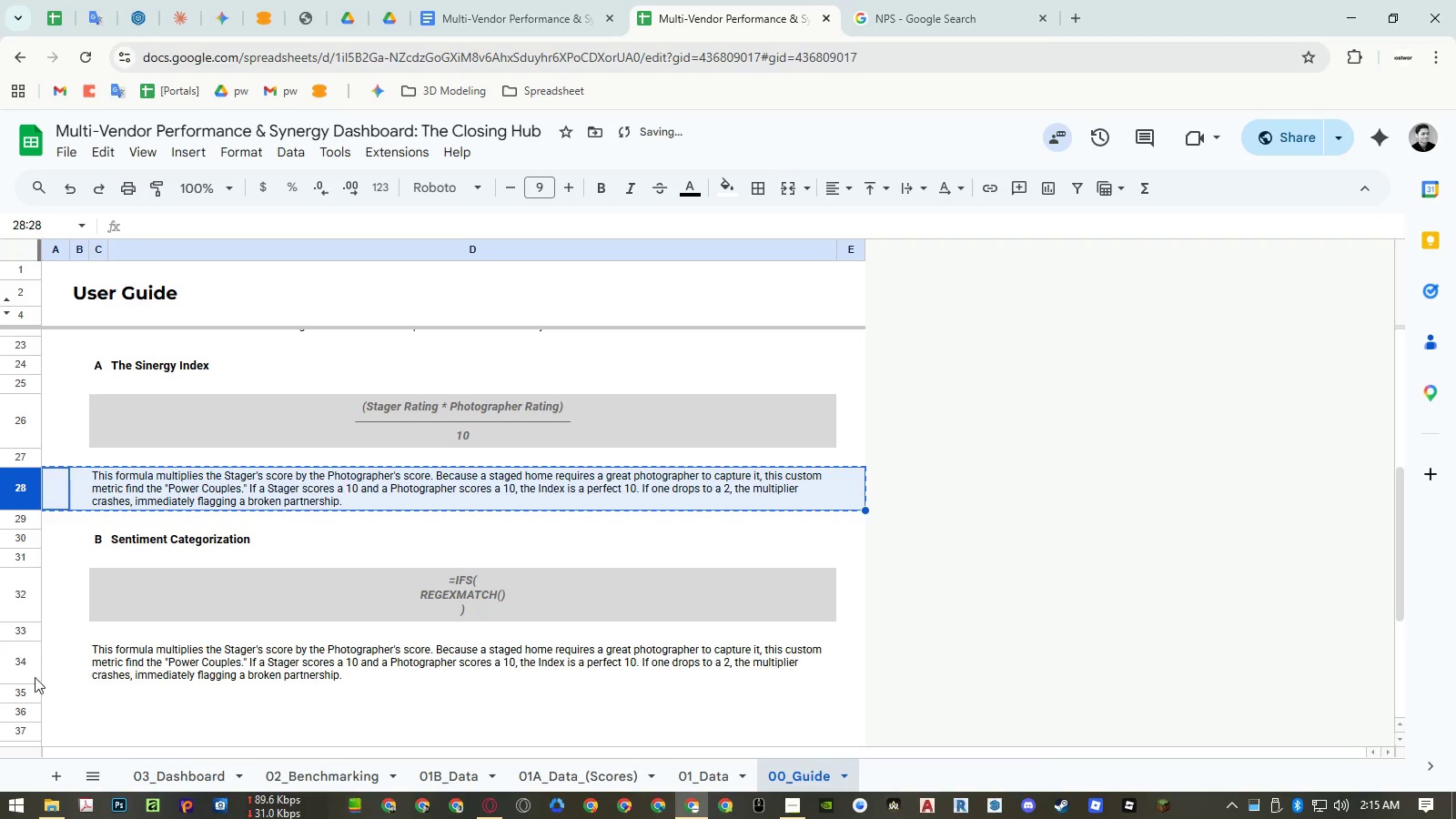 
left_click([26, 674])
 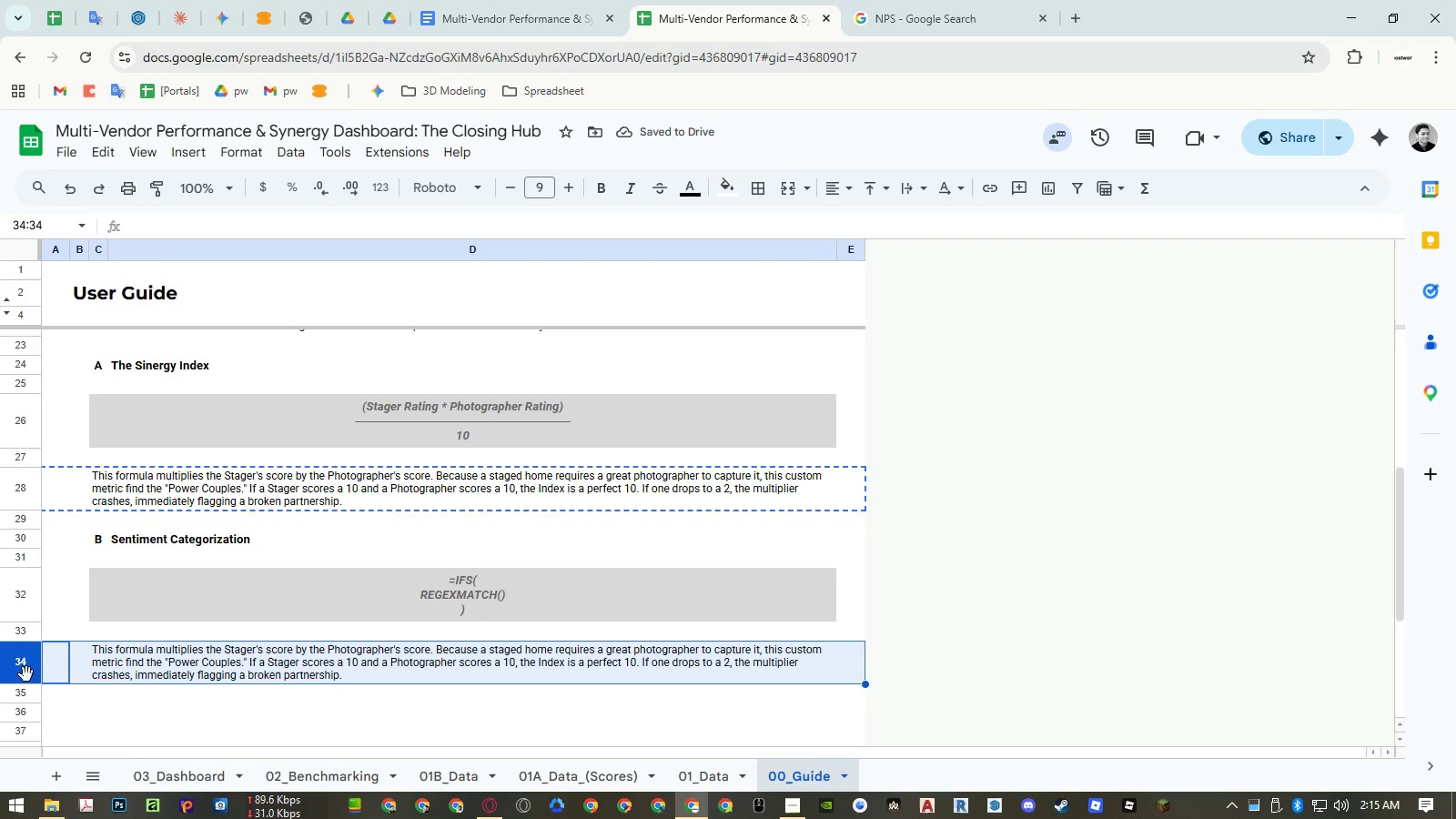 
key(Control+ControlLeft)
 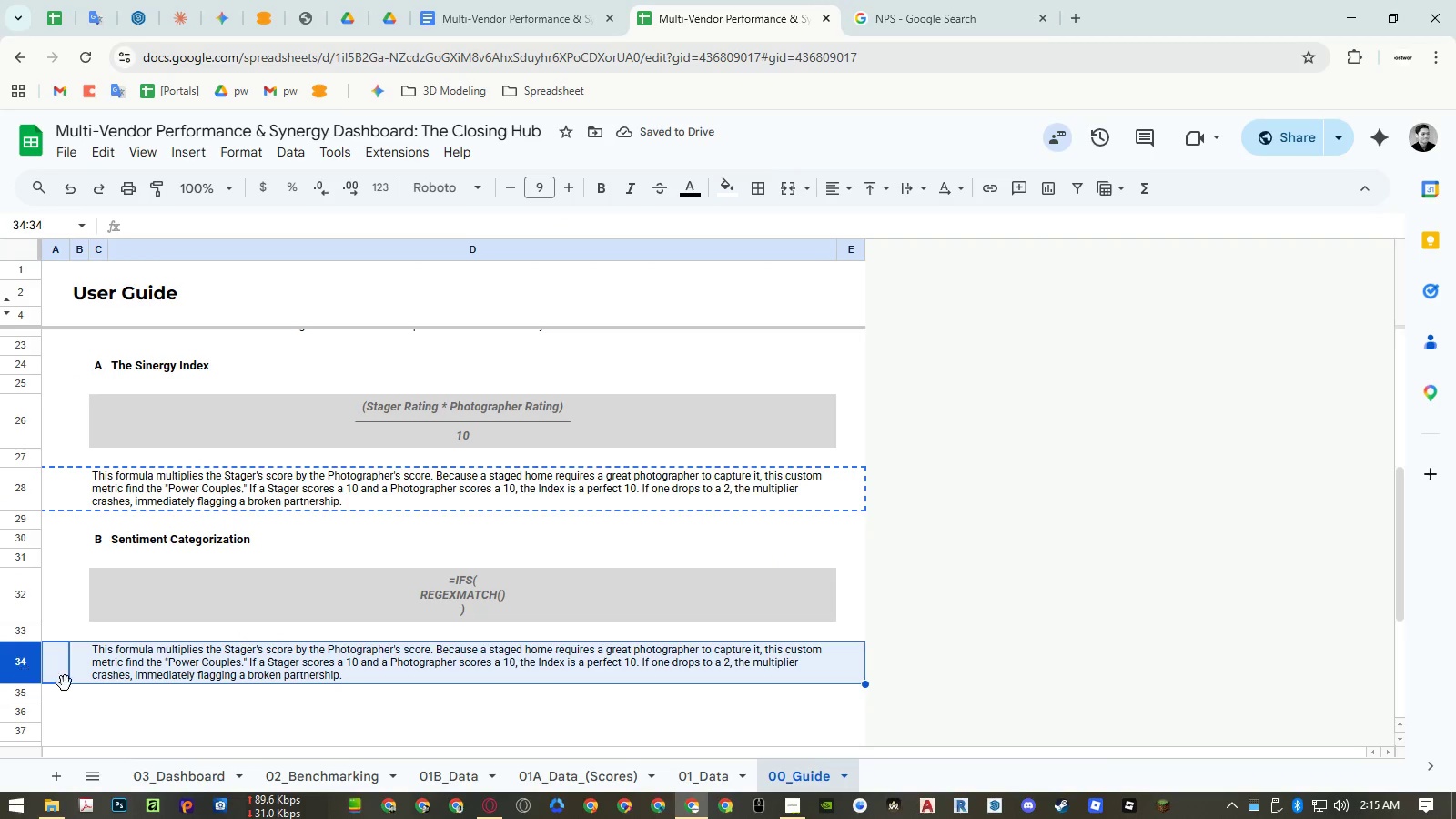 
key(Control+V)
 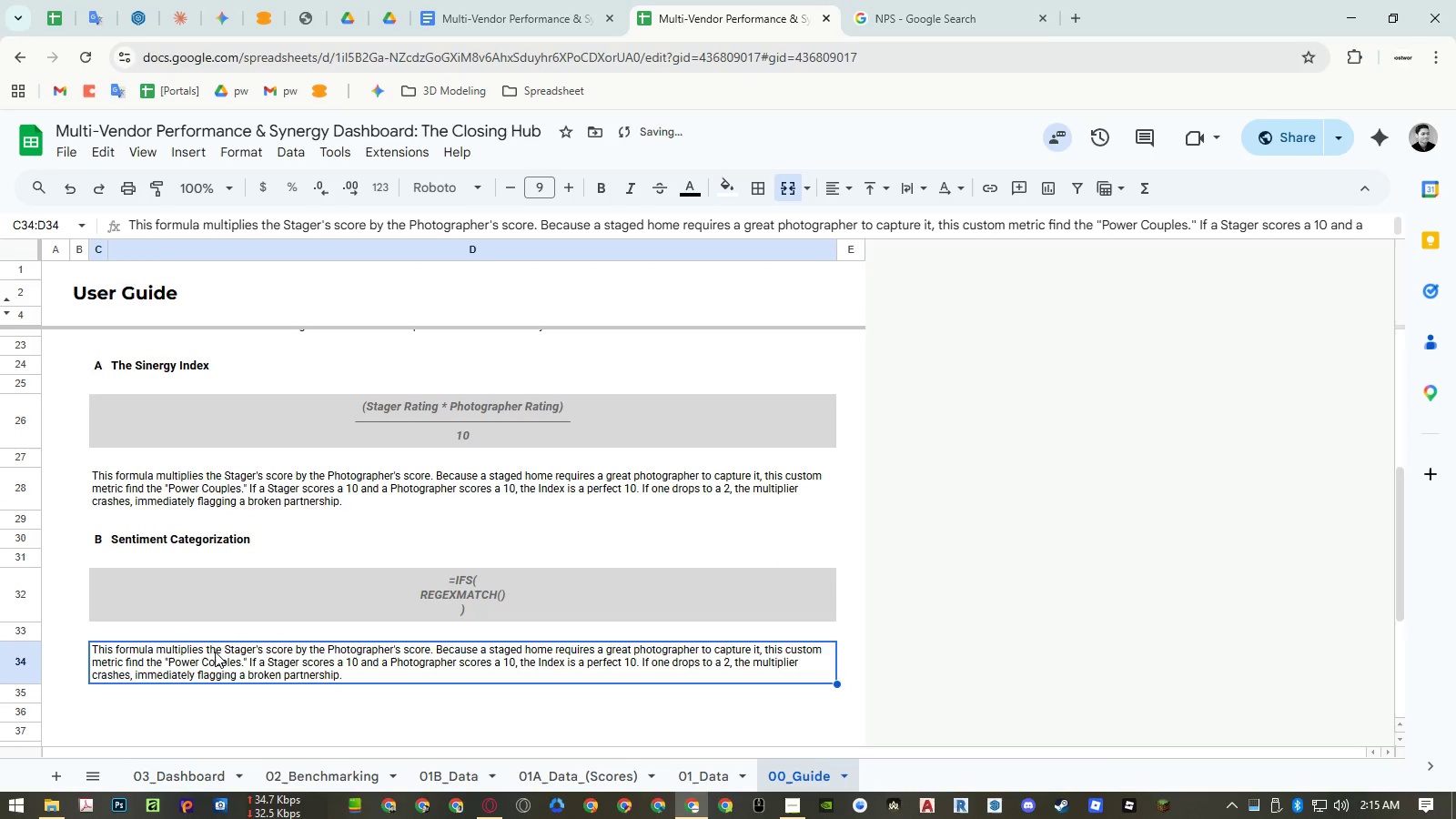 
key(Delete)
 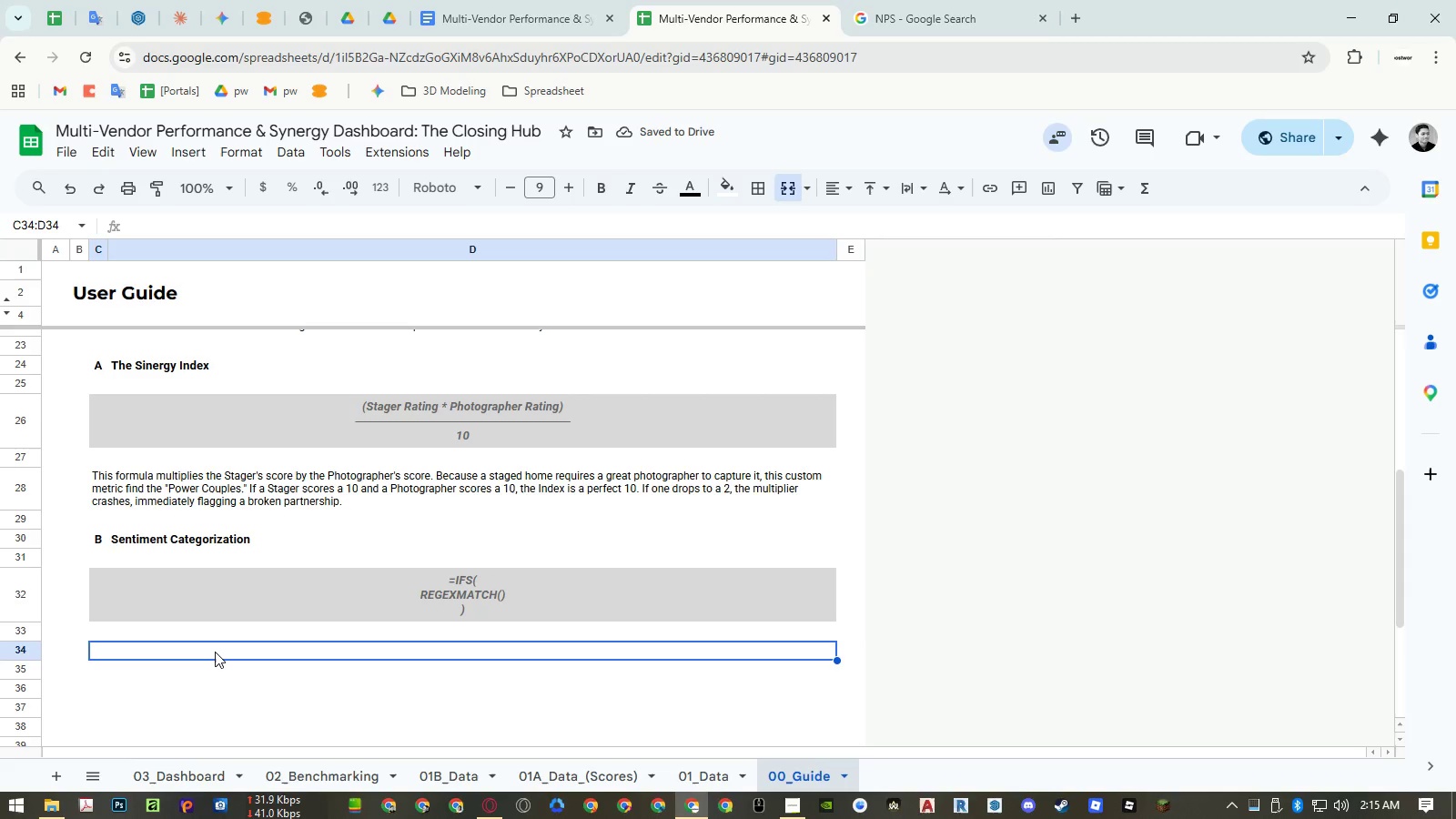 
type(Inthe Raw Dta tab)
 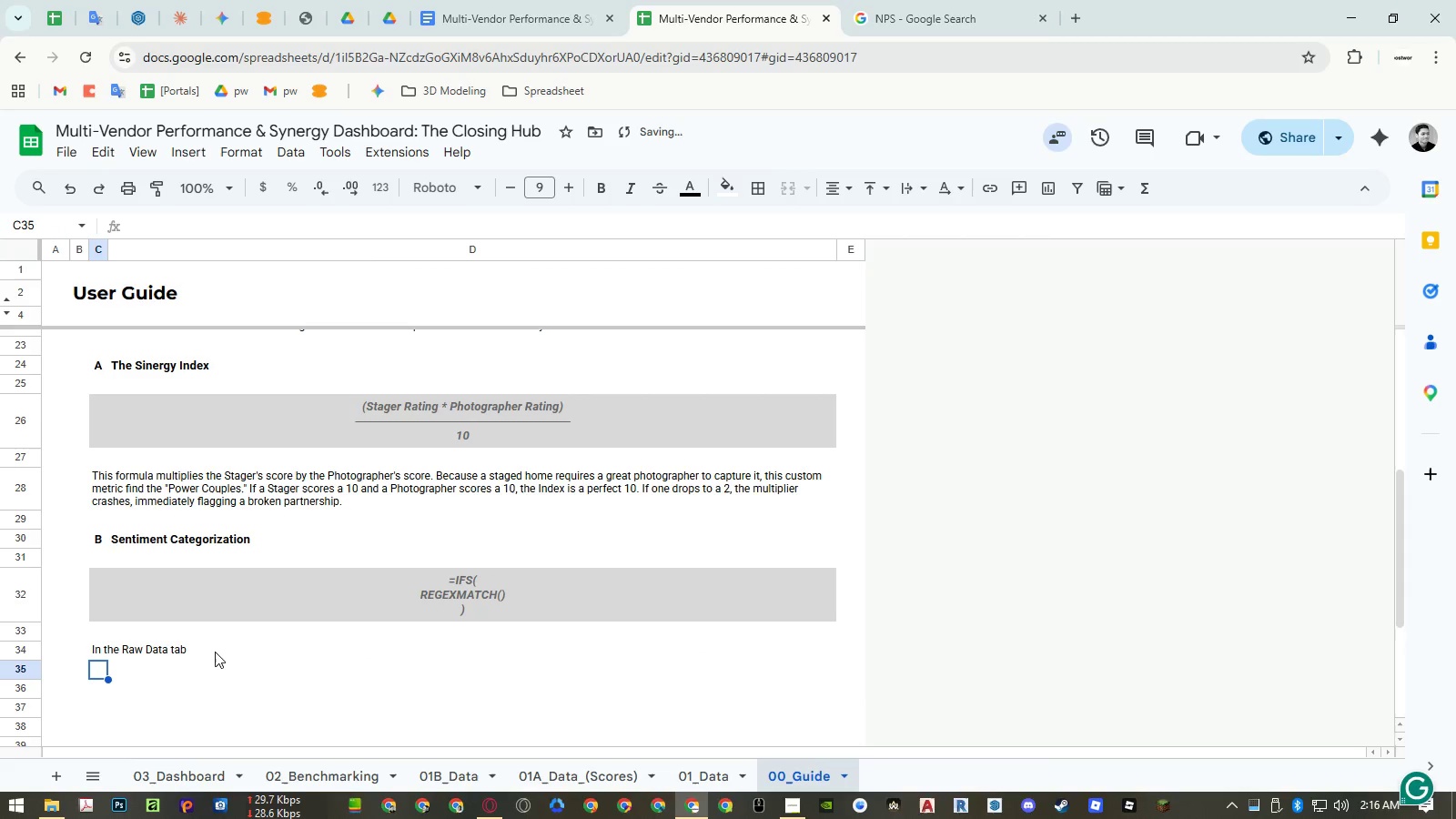 
 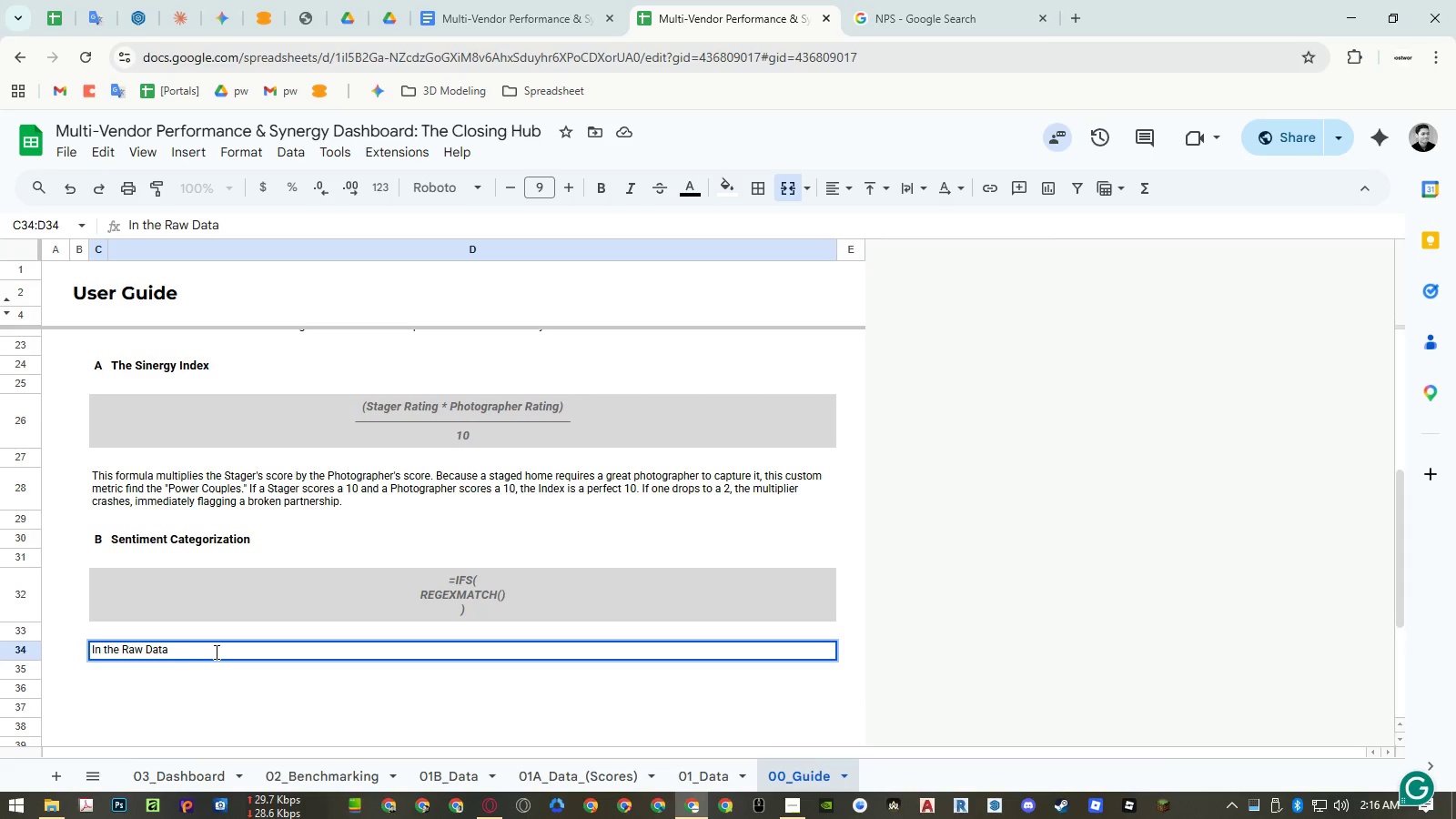 
key(Enter)
 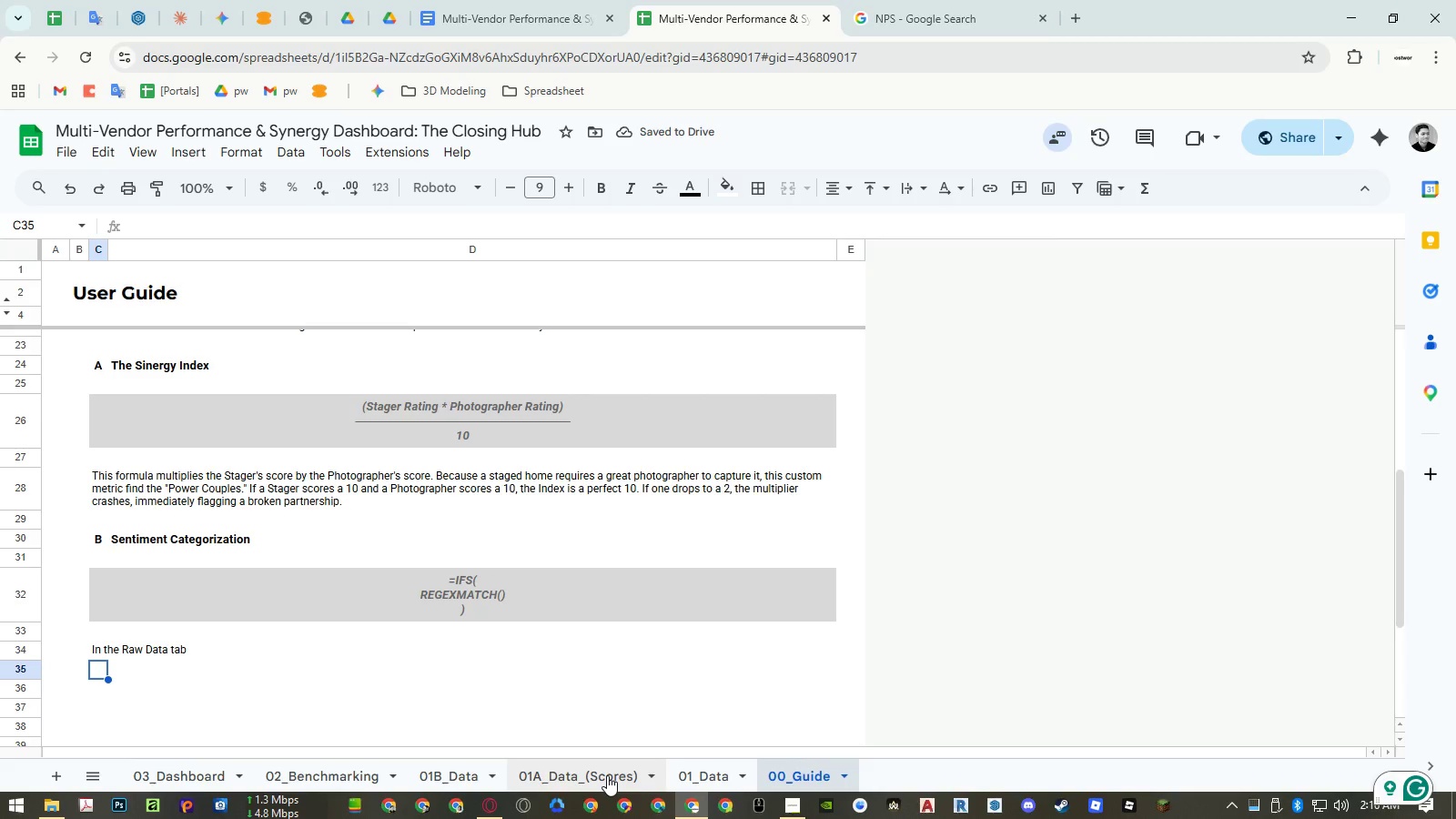 
wait(8.97)
 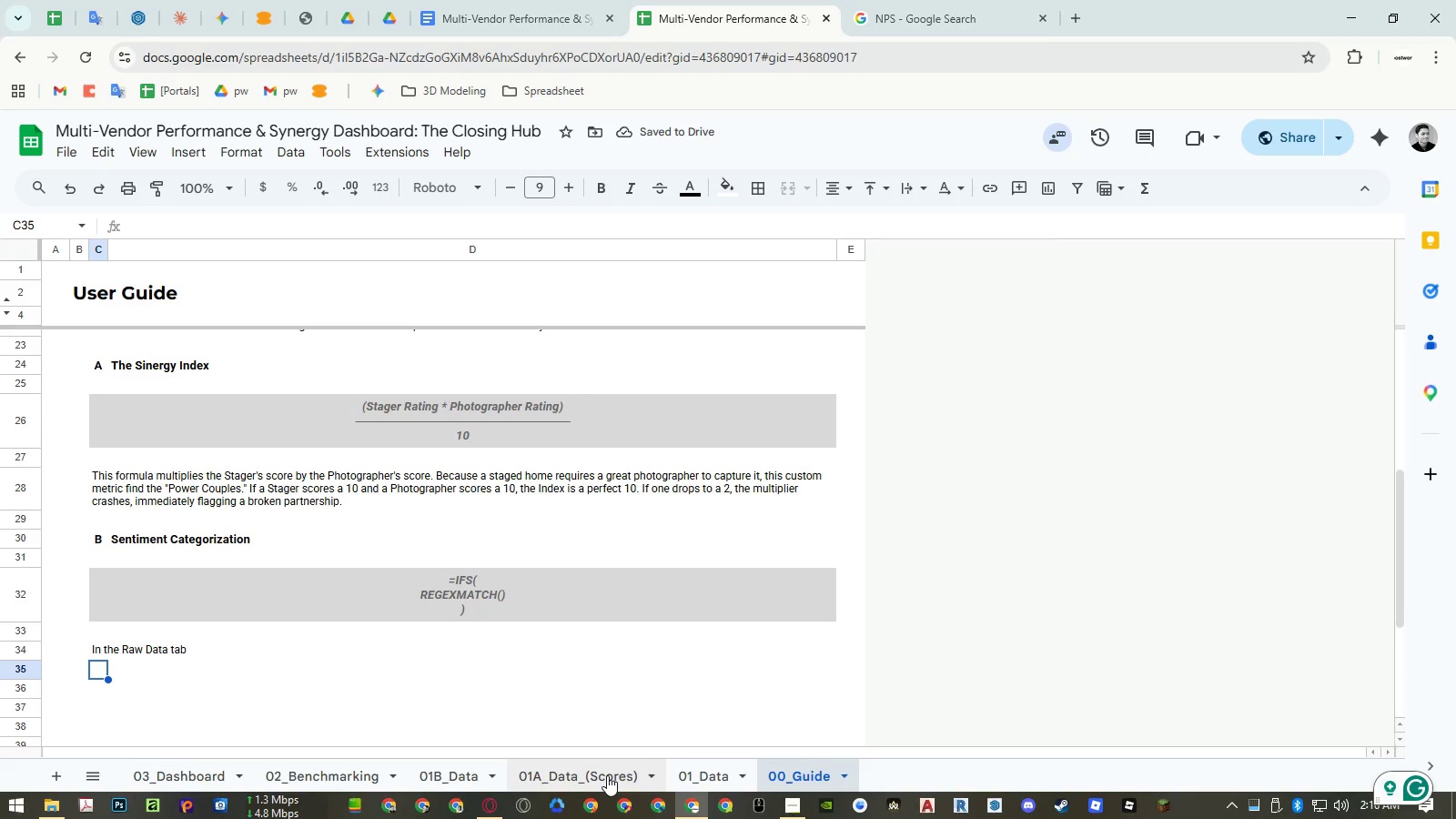 
double_click([713, 780])
 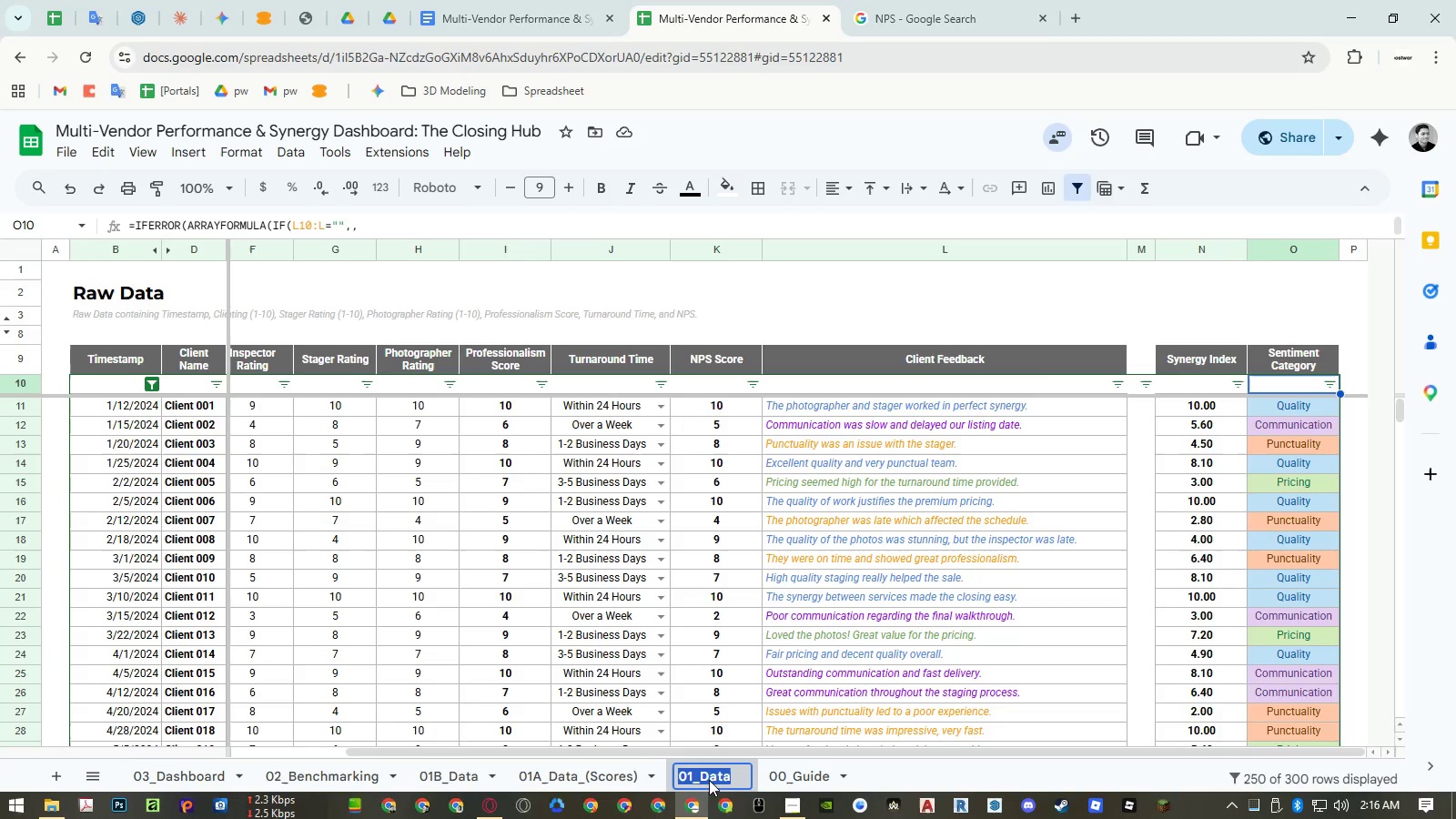 
triple_click([705, 778])
 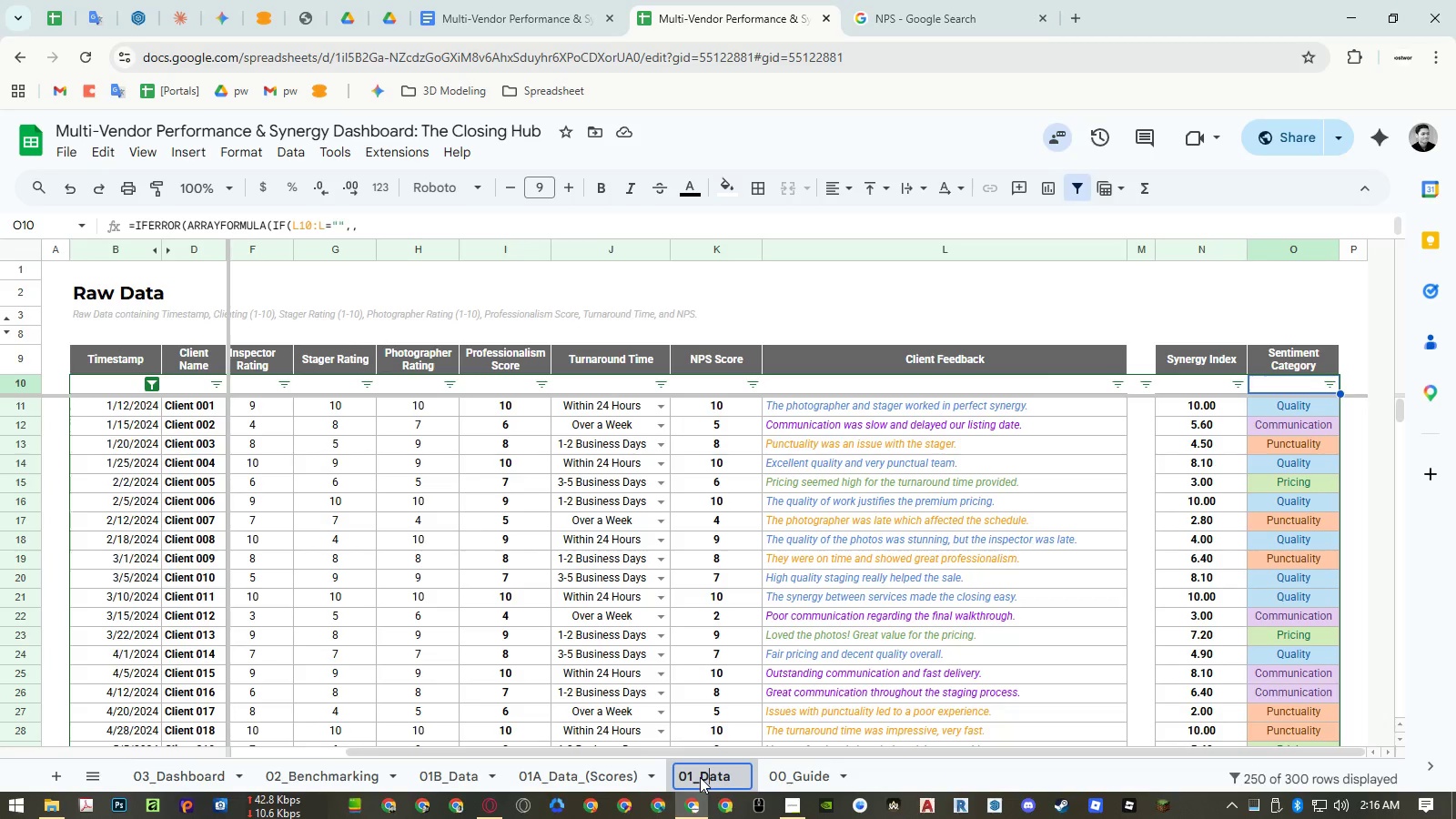 
left_click([700, 777])
 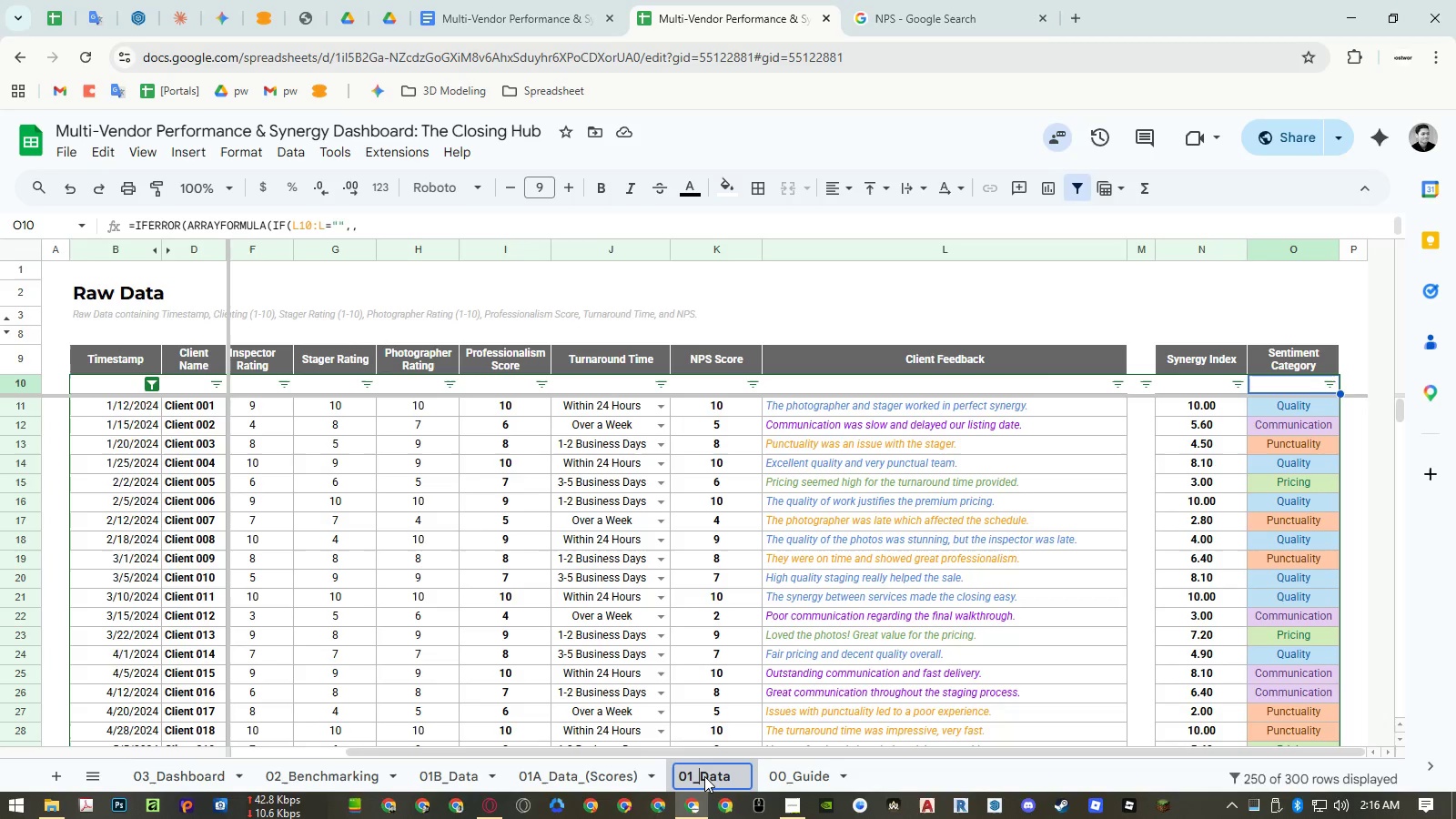 
type(Raw_)
 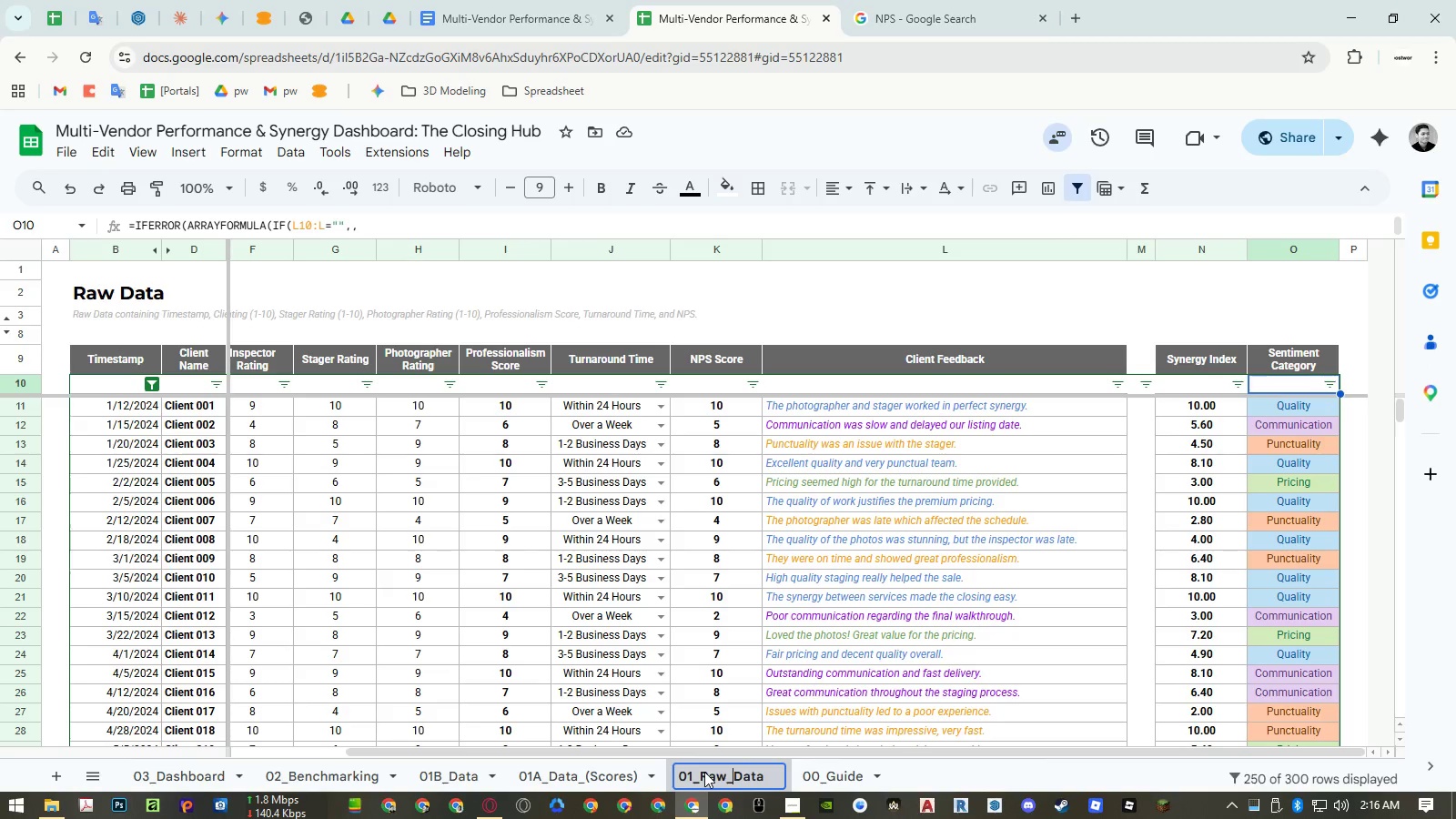 
key(Enter)
 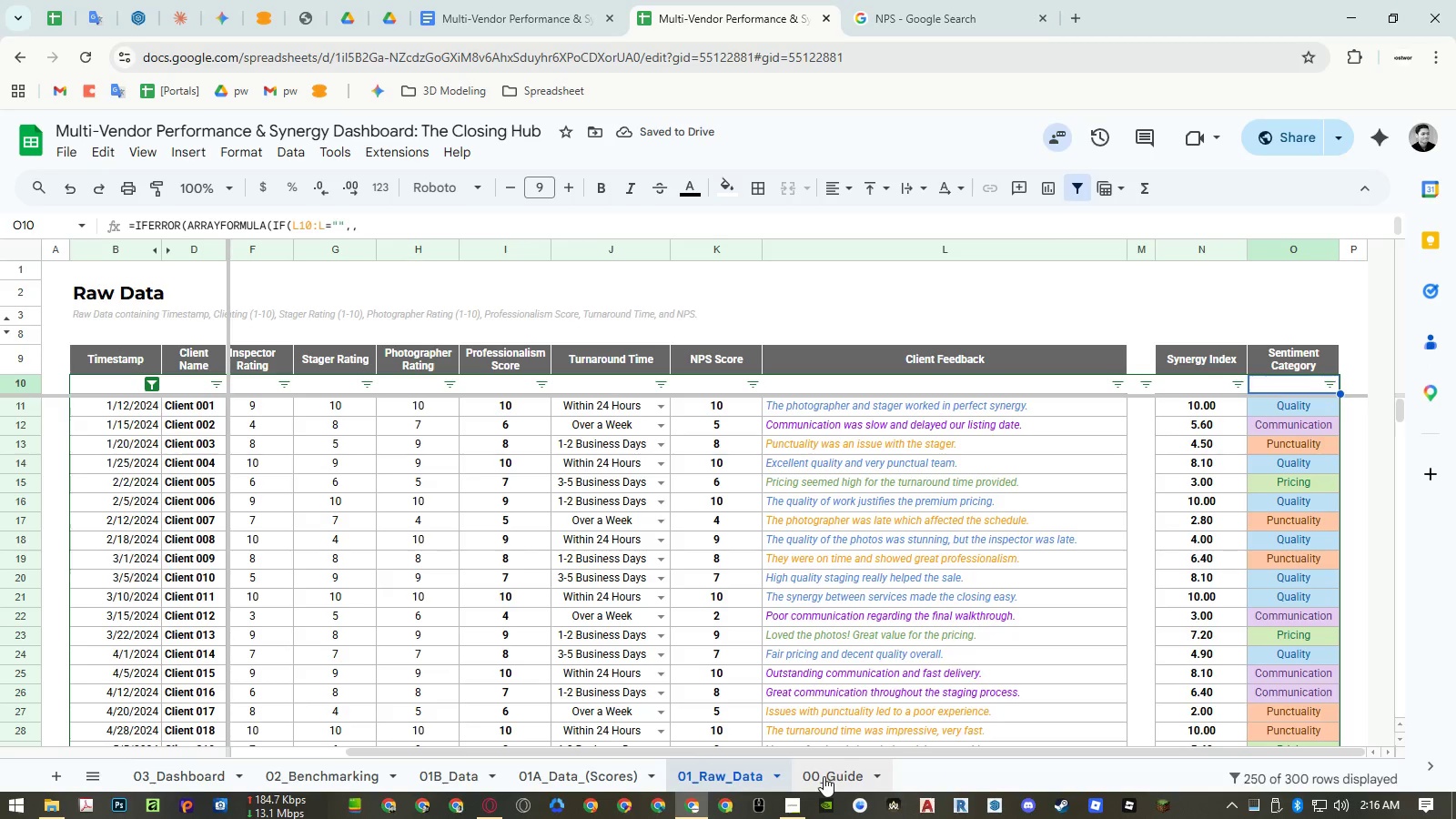 
wait(5.44)
 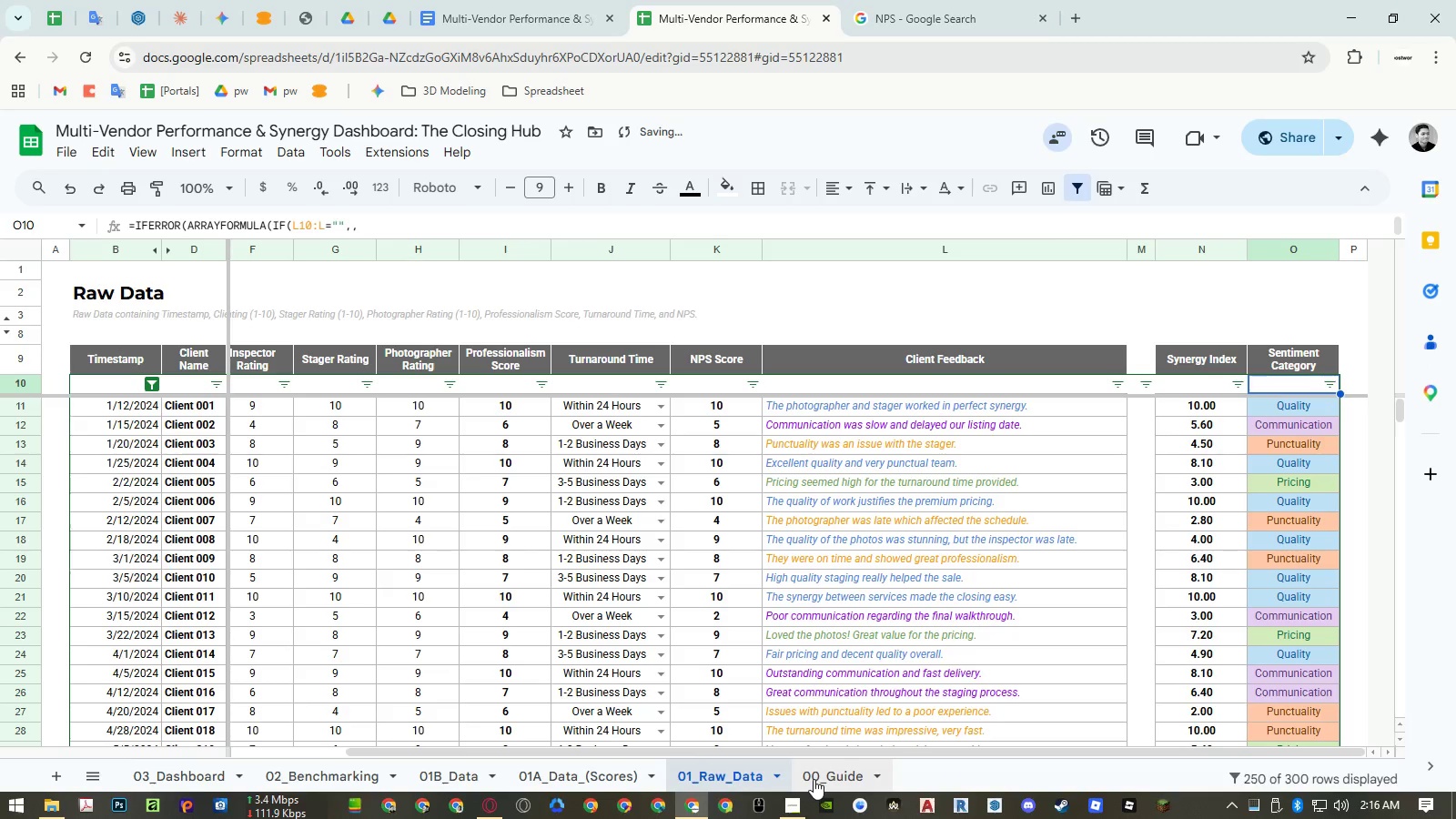 
left_click([824, 776])
 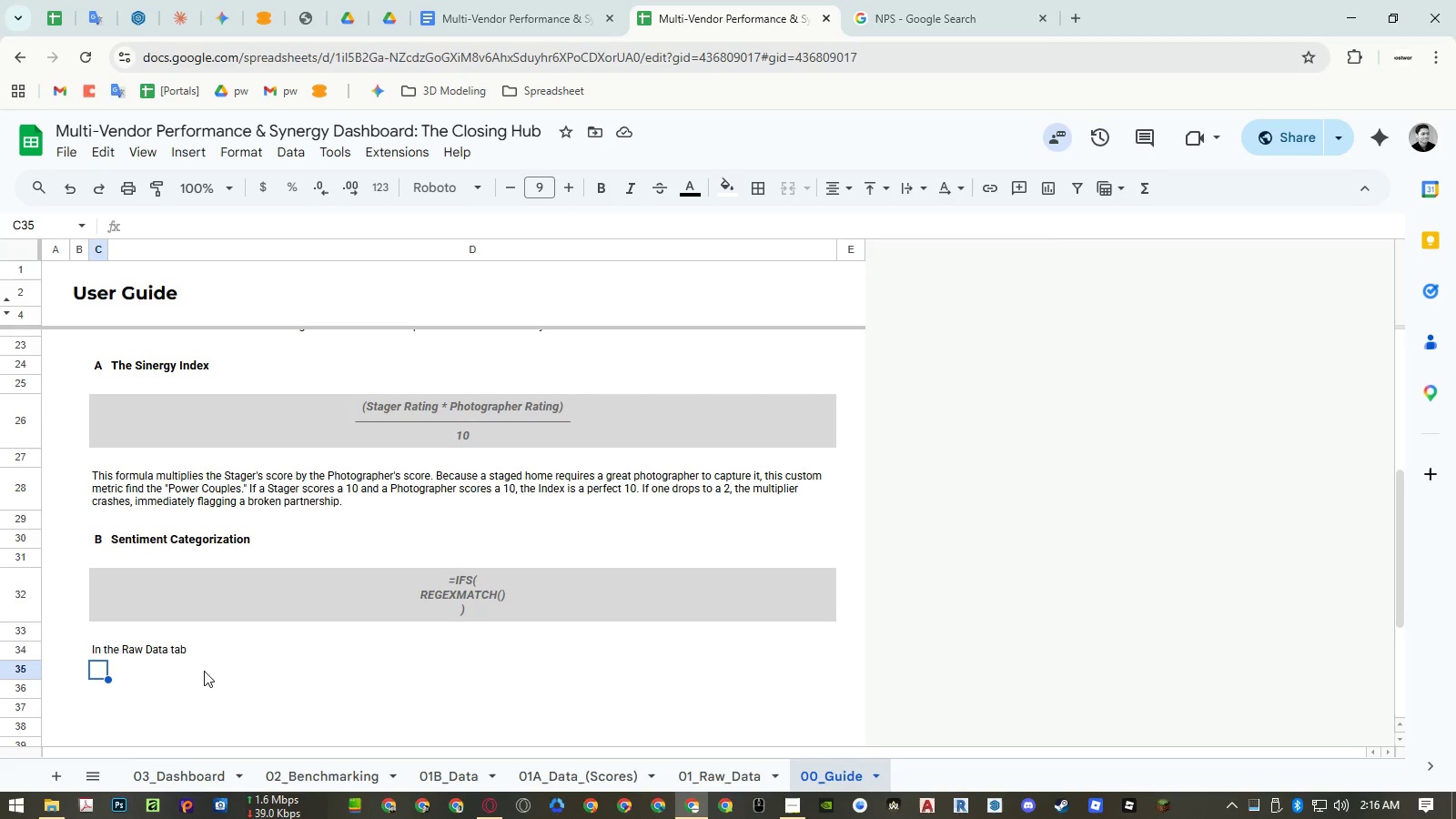 
wait(6.35)
 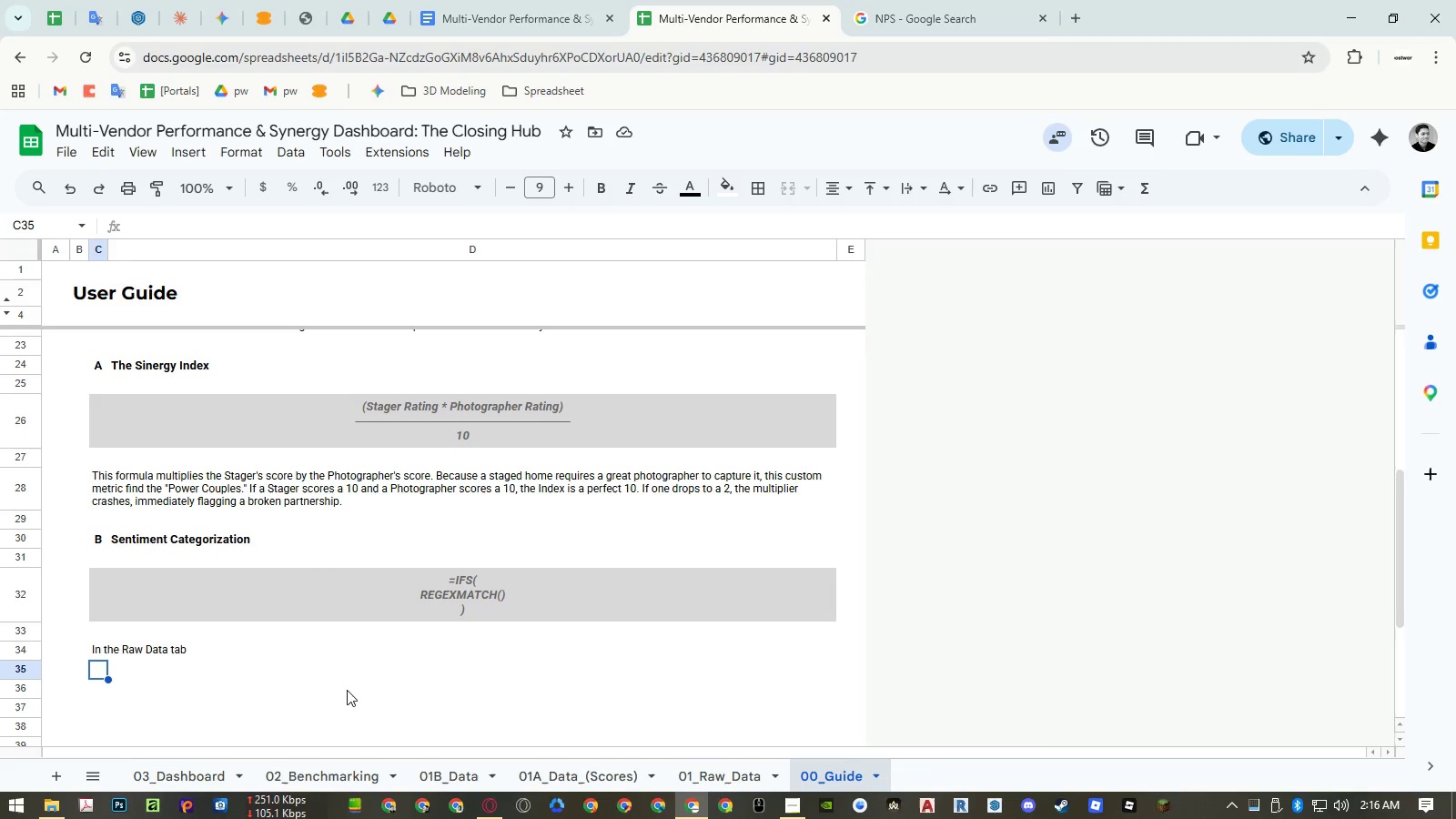 
mouse_move([609, 768])
 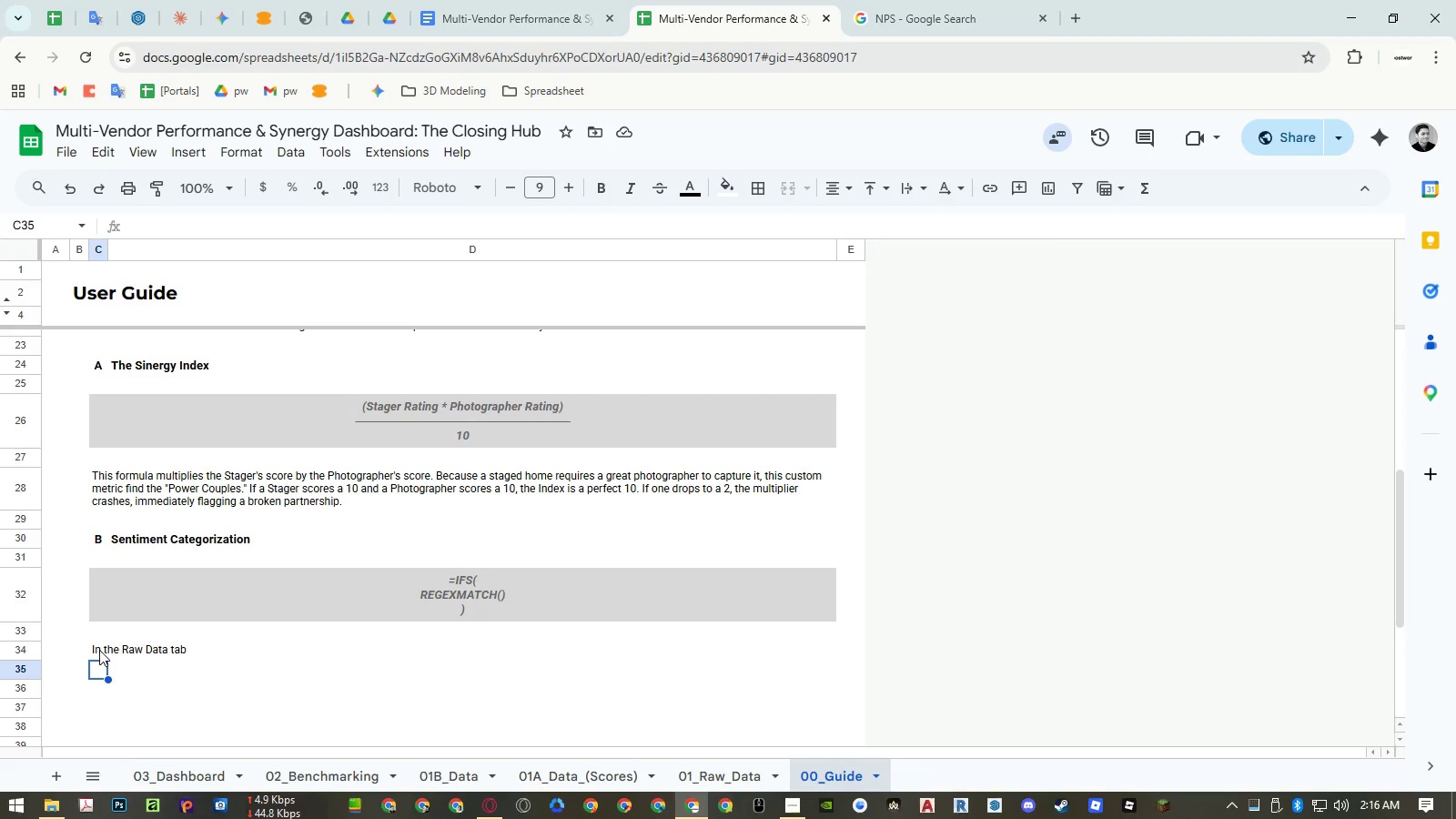 
wait(9.67)
 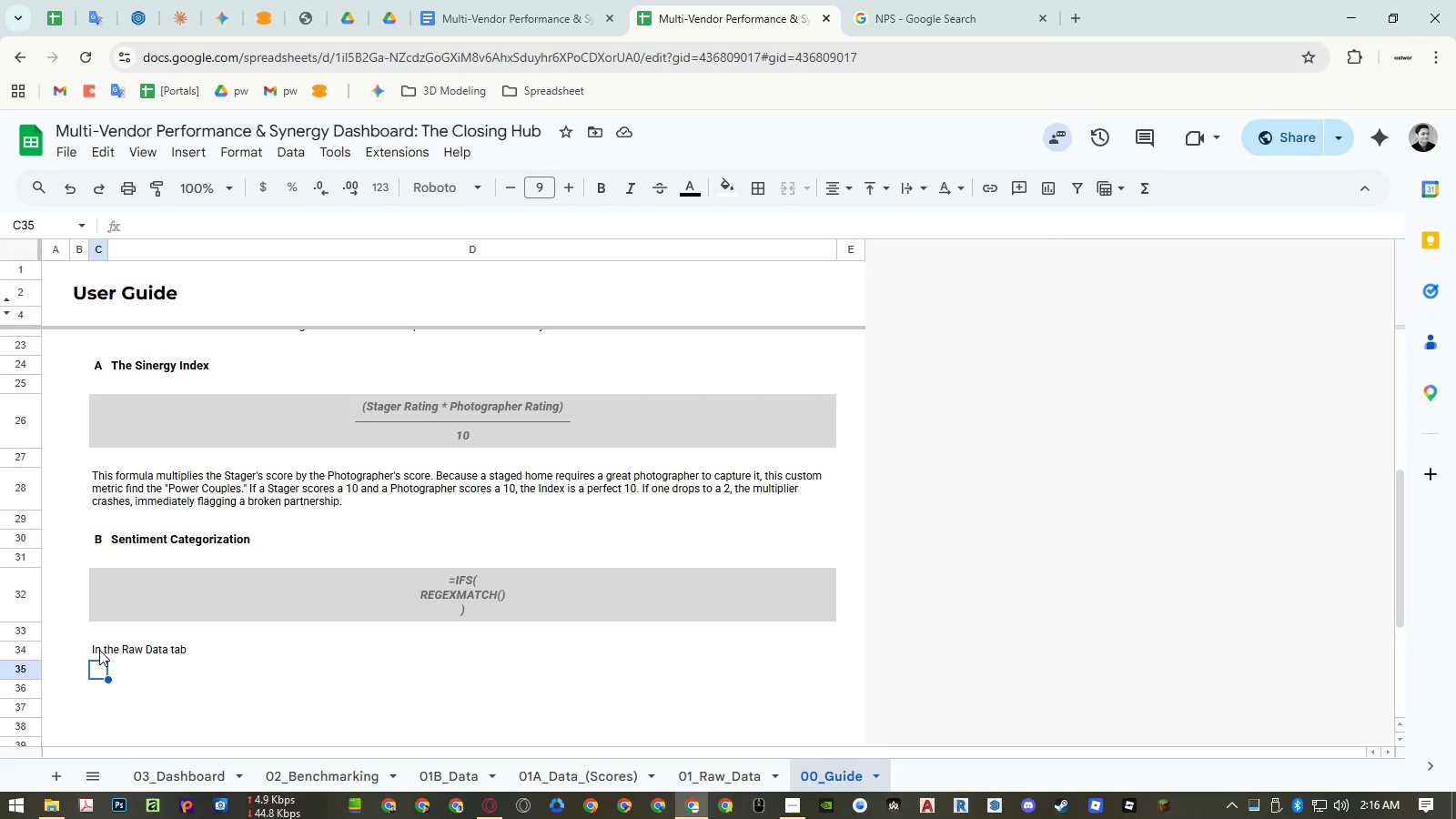 
double_click([99, 650])
 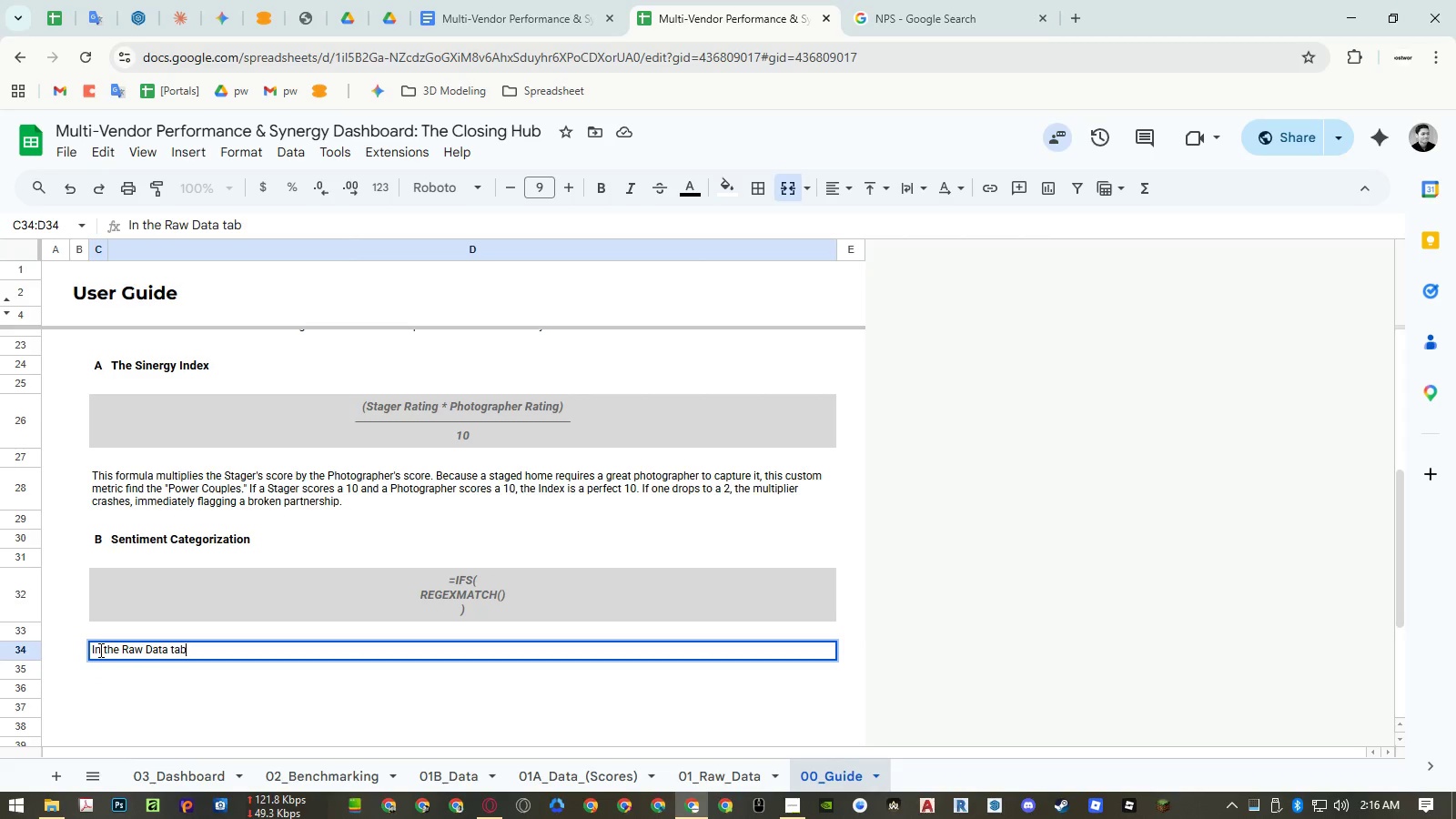 
type(, a nested formula reads the opern)
key(Backspace)
key(Backspace)
type(n-ended text in the Client Feedback)
 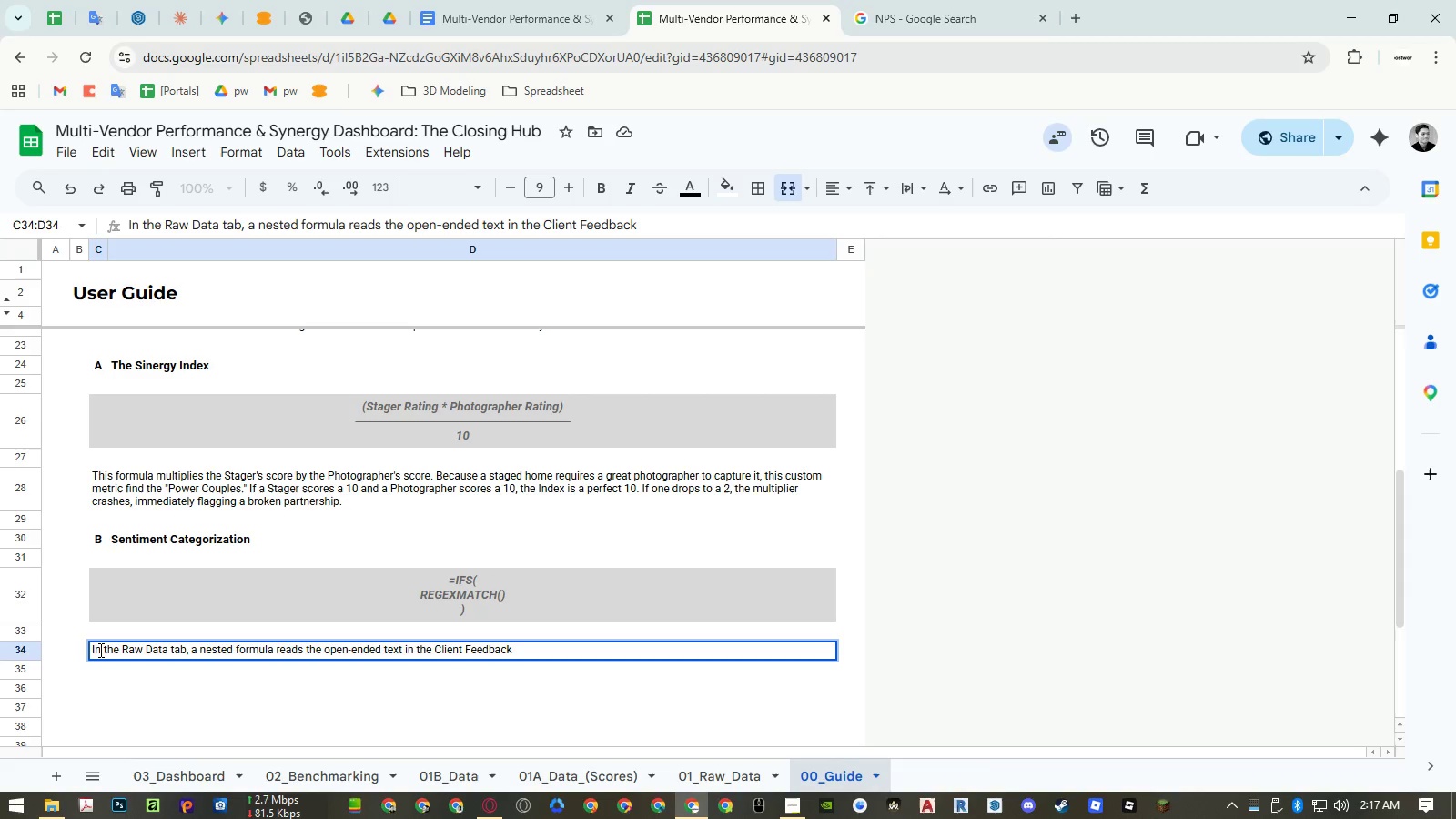 
wait(6.81)
 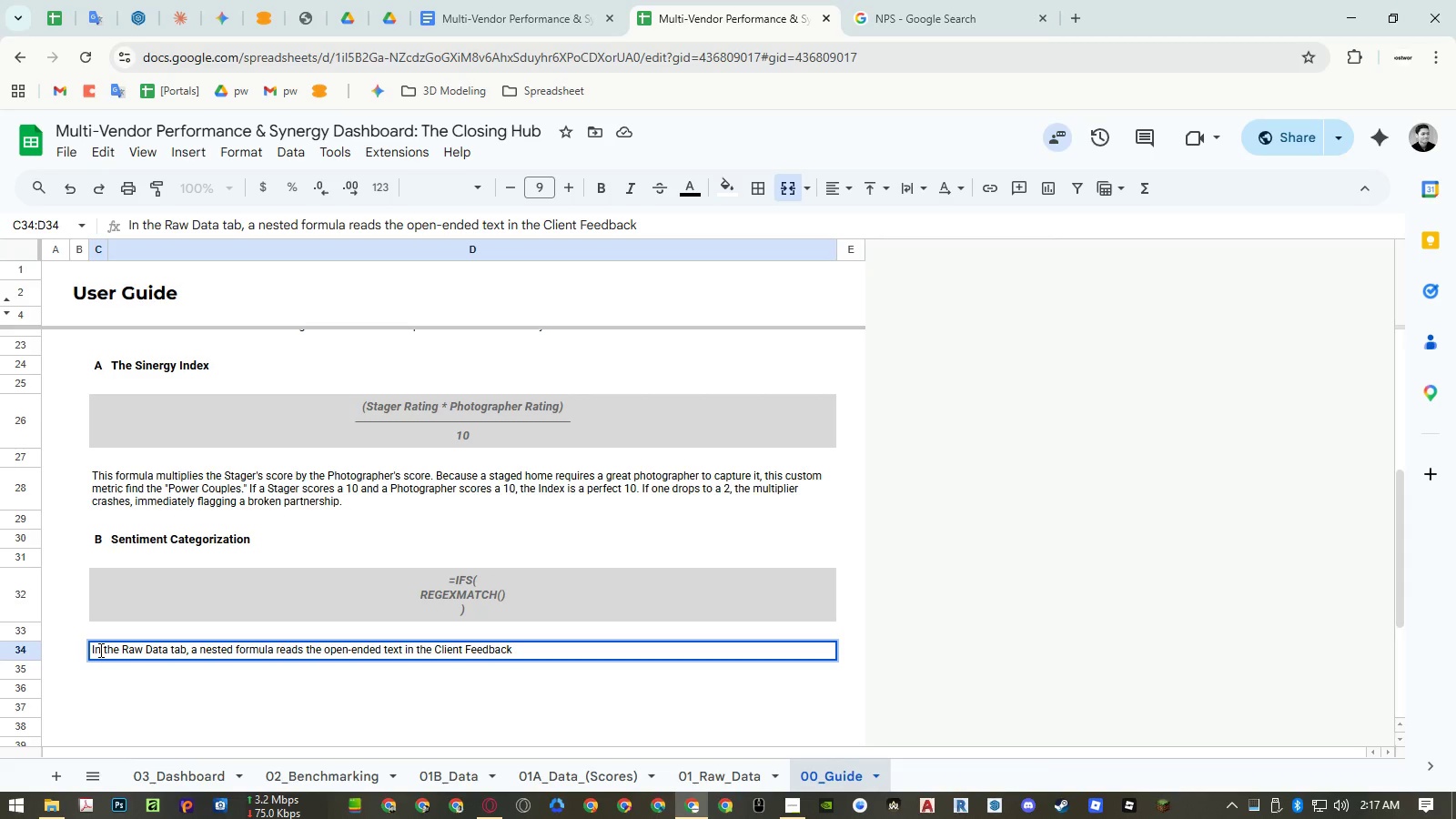 
type( column. )
 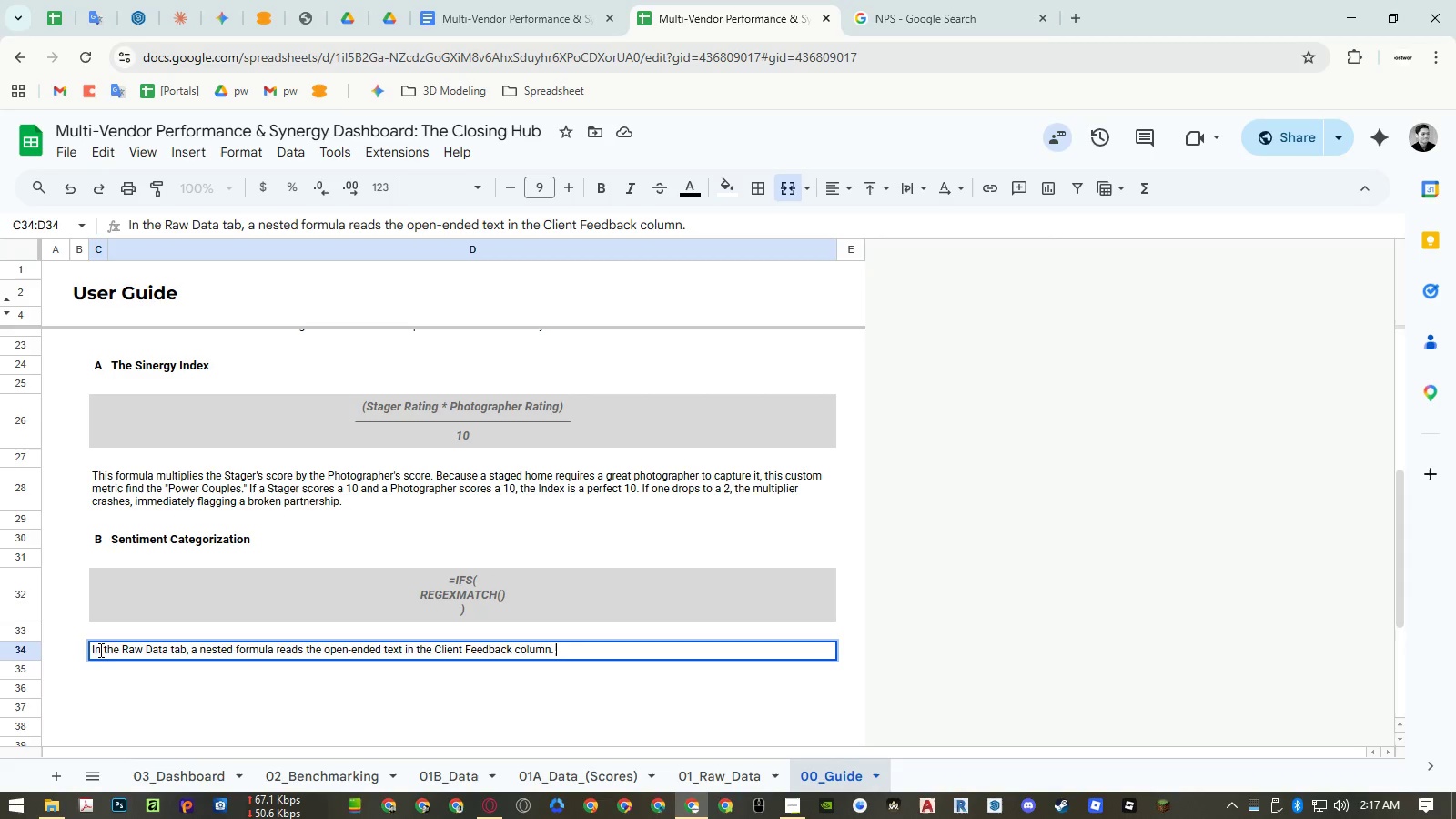 
key(Enter)
 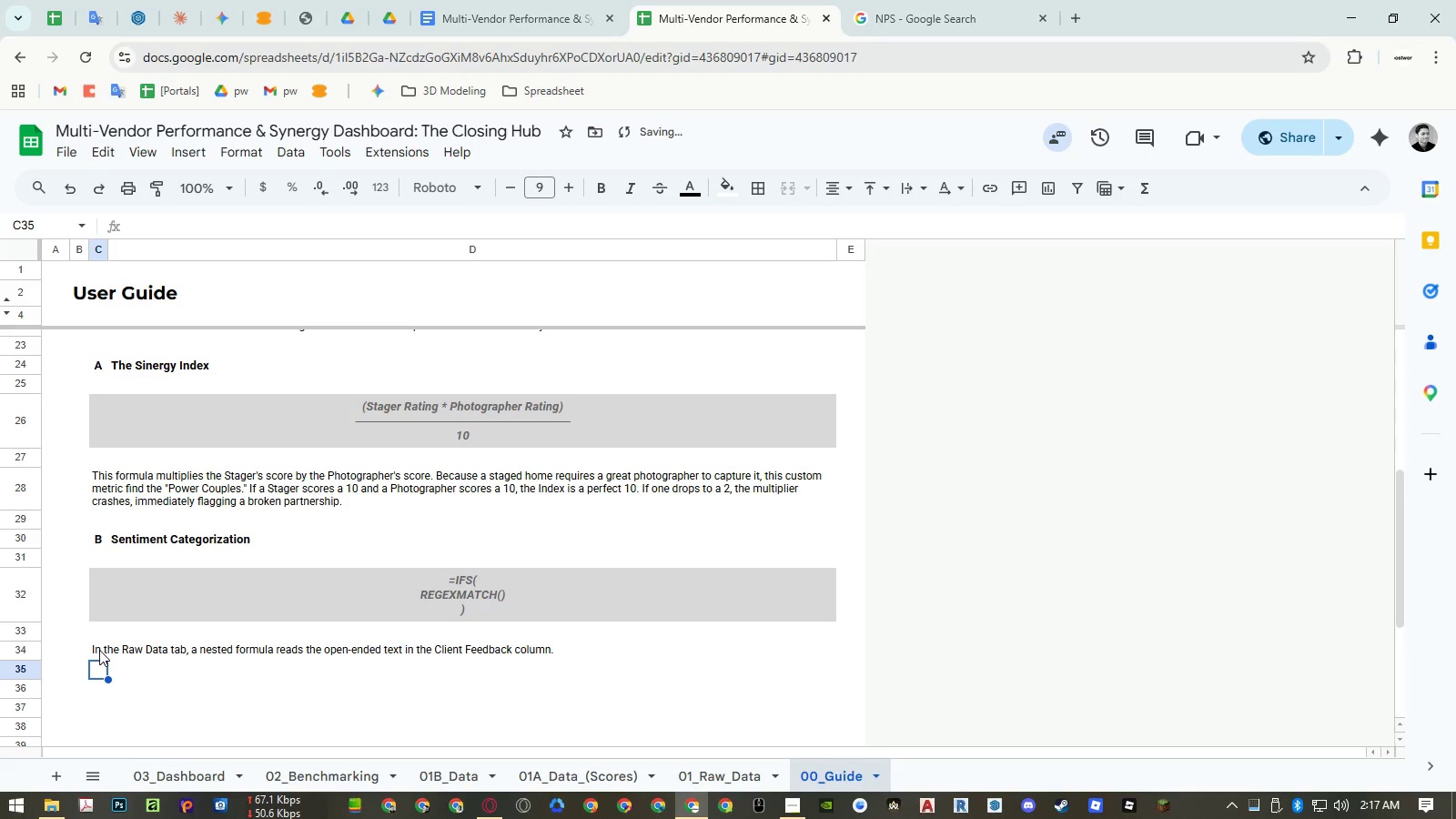 
key(ArrowUp)
 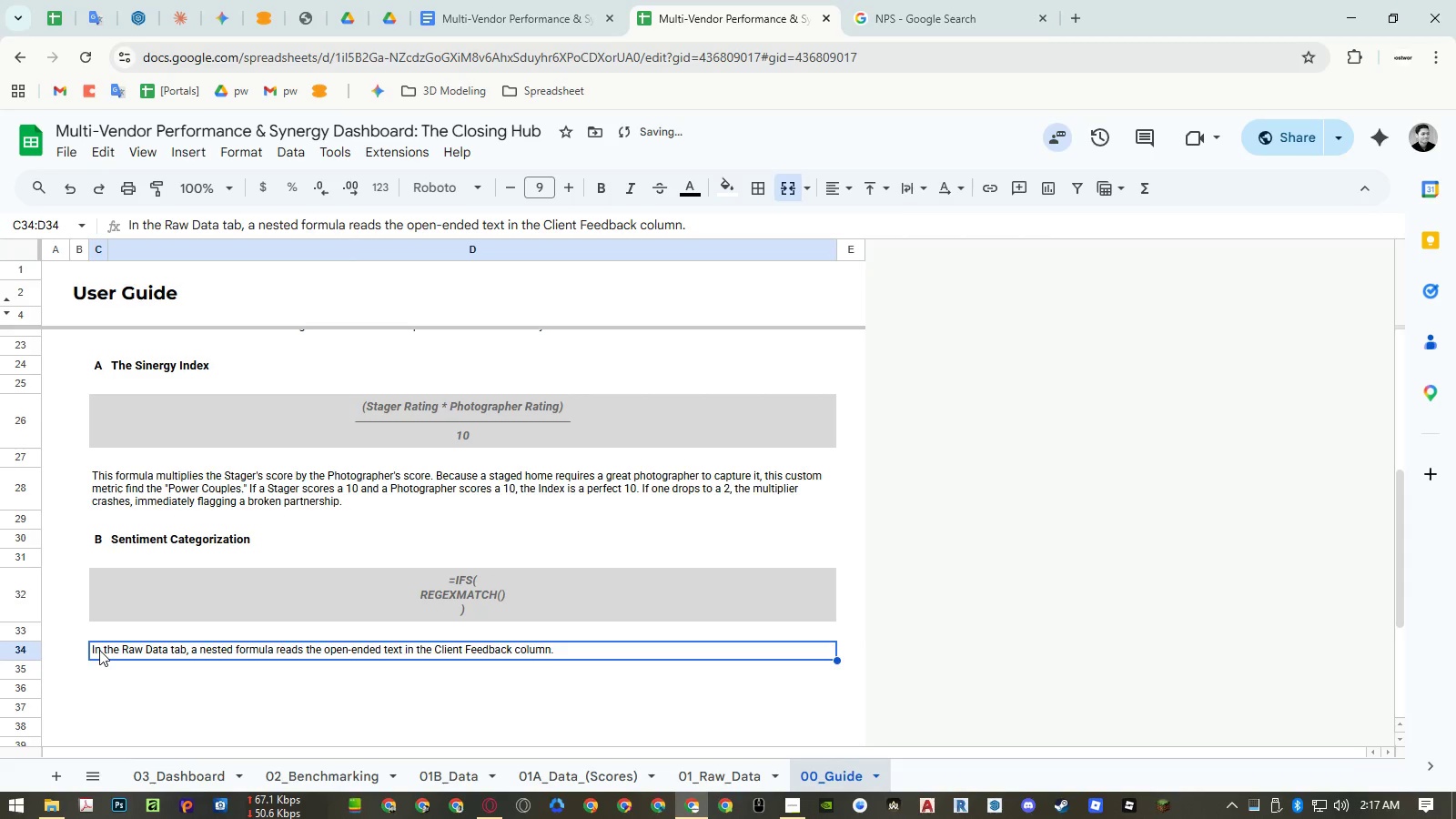 
key(Enter)
 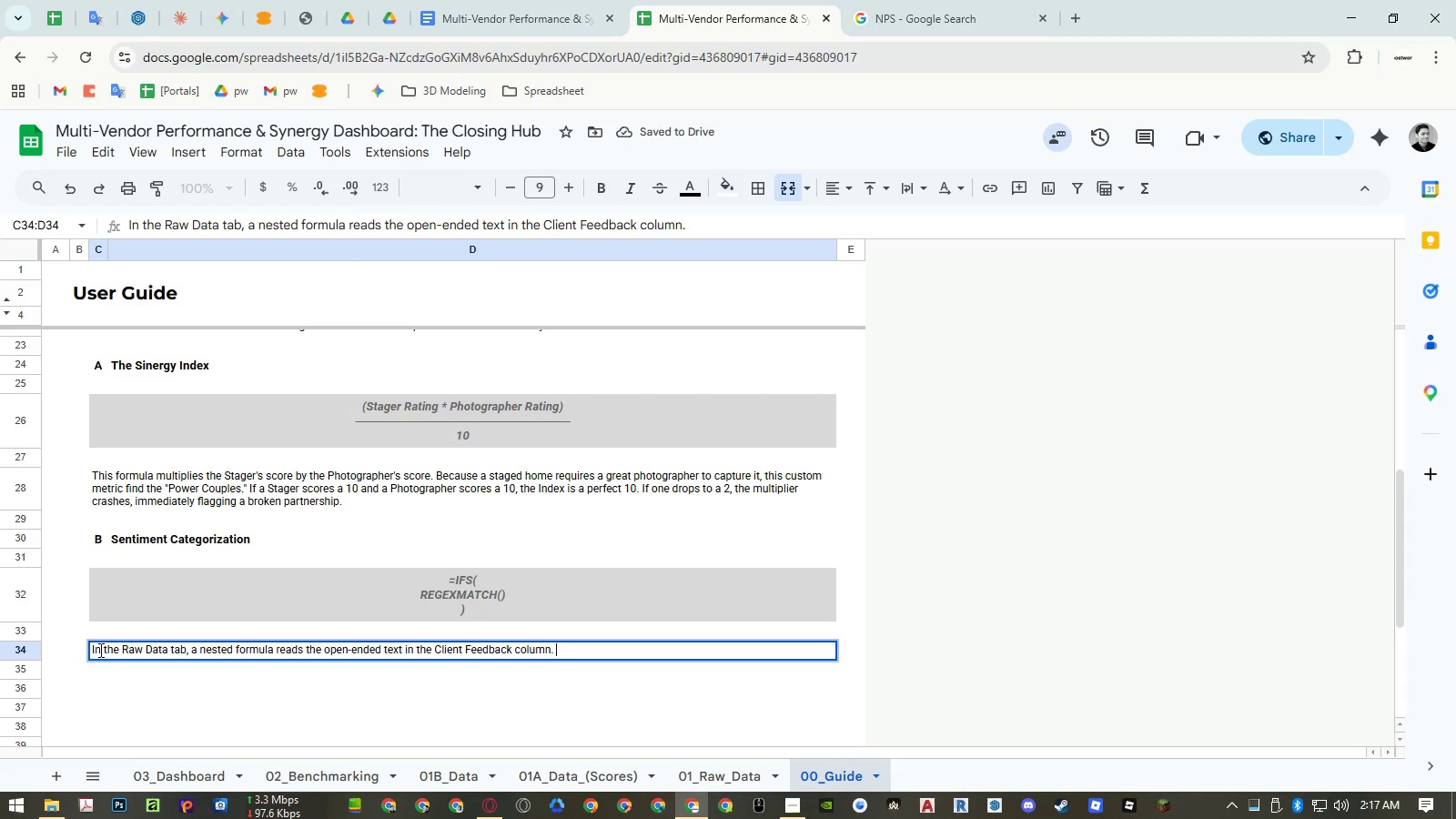 
type(It looks for specific triggers)
 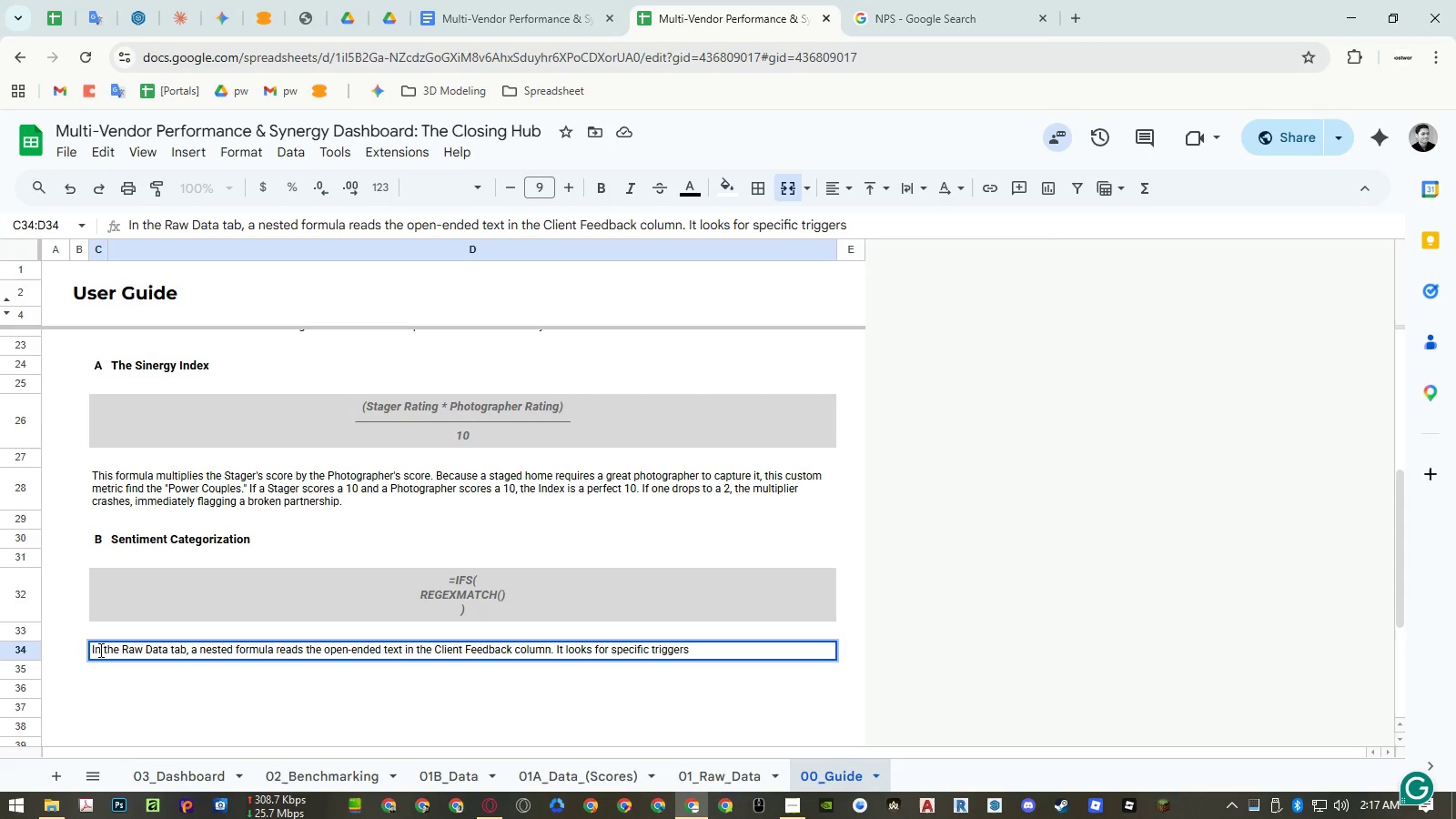 
wait(7.19)
 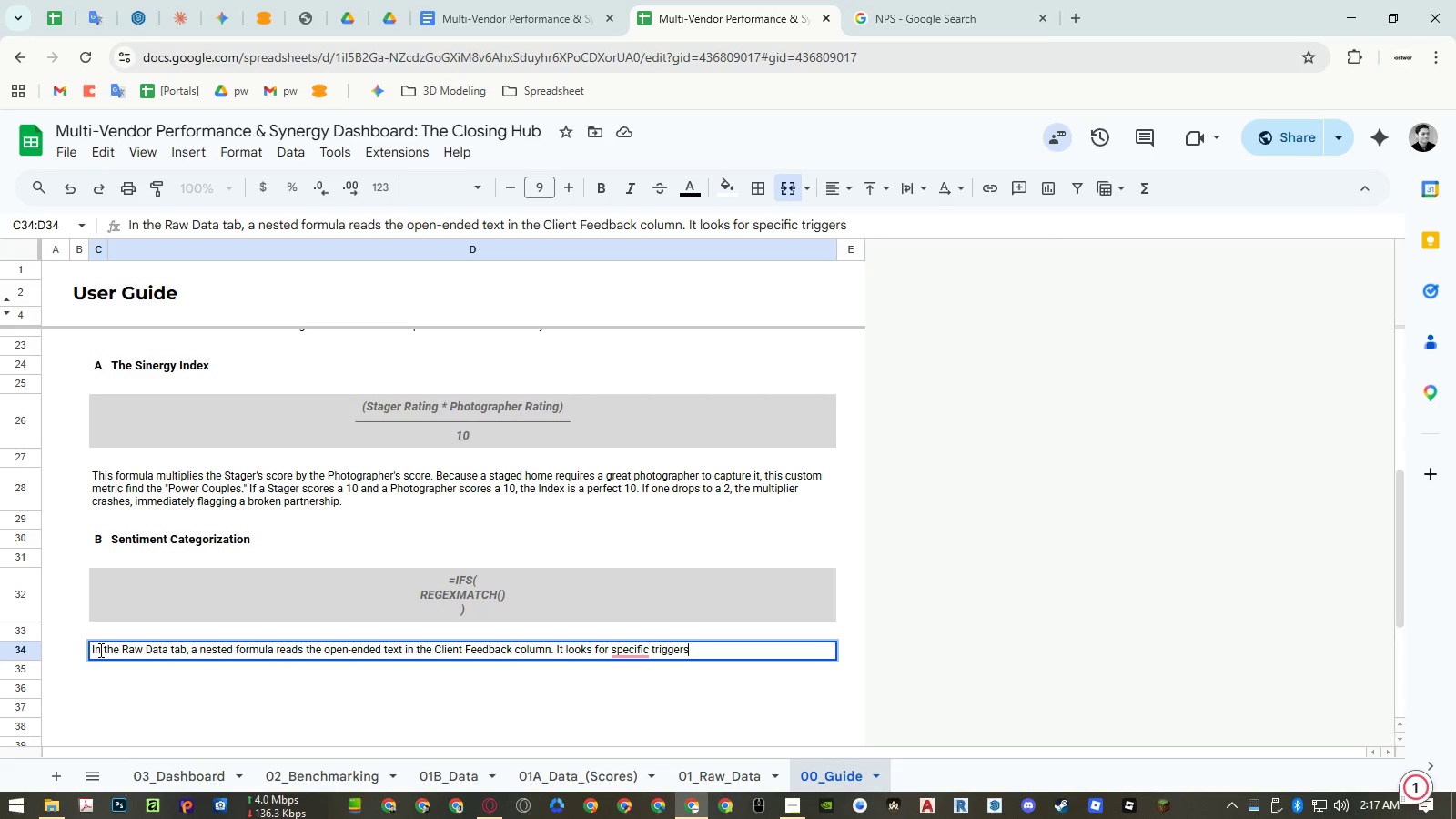 
key(Shift+Semicolon)
 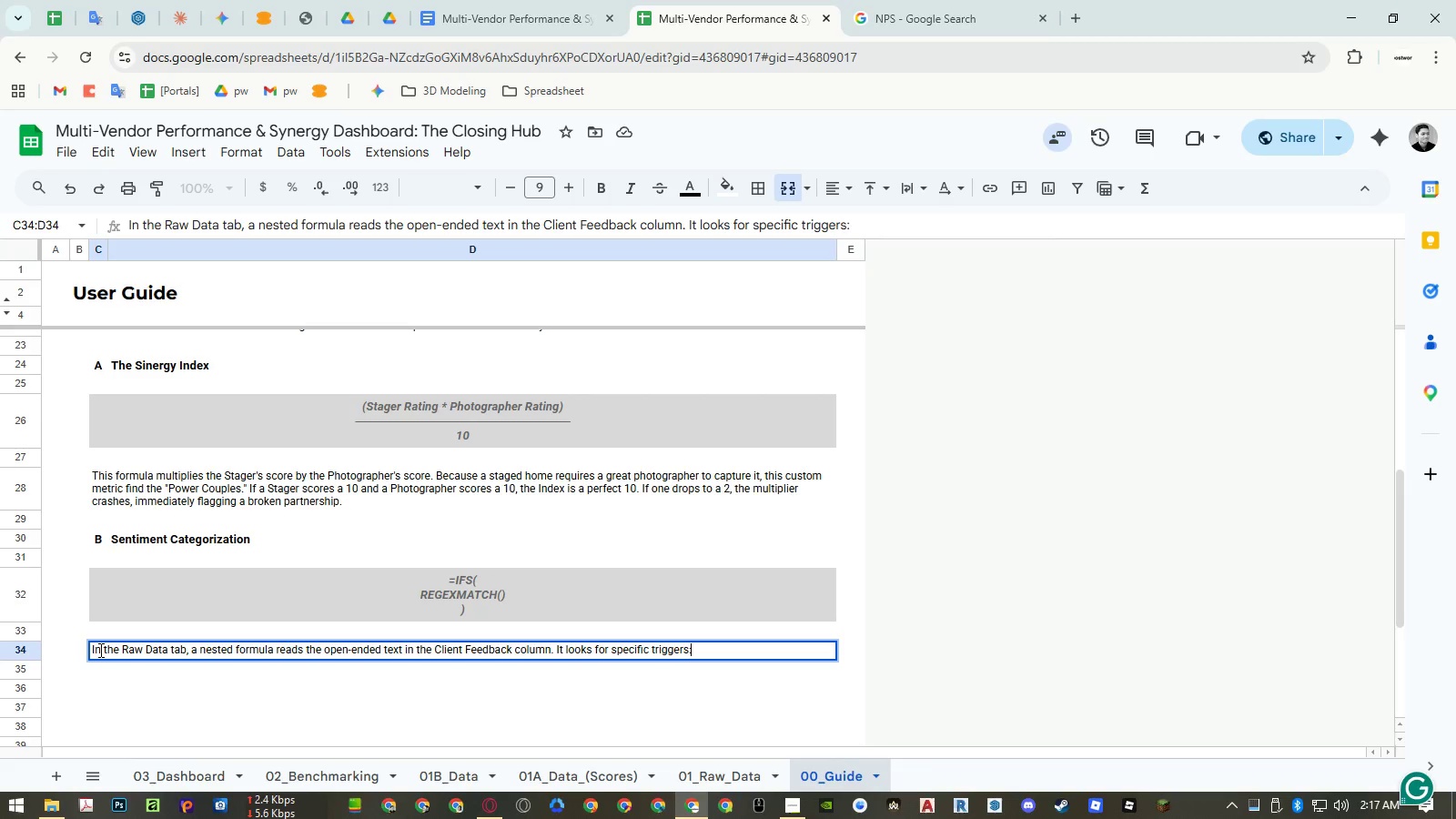 
key(Enter)
 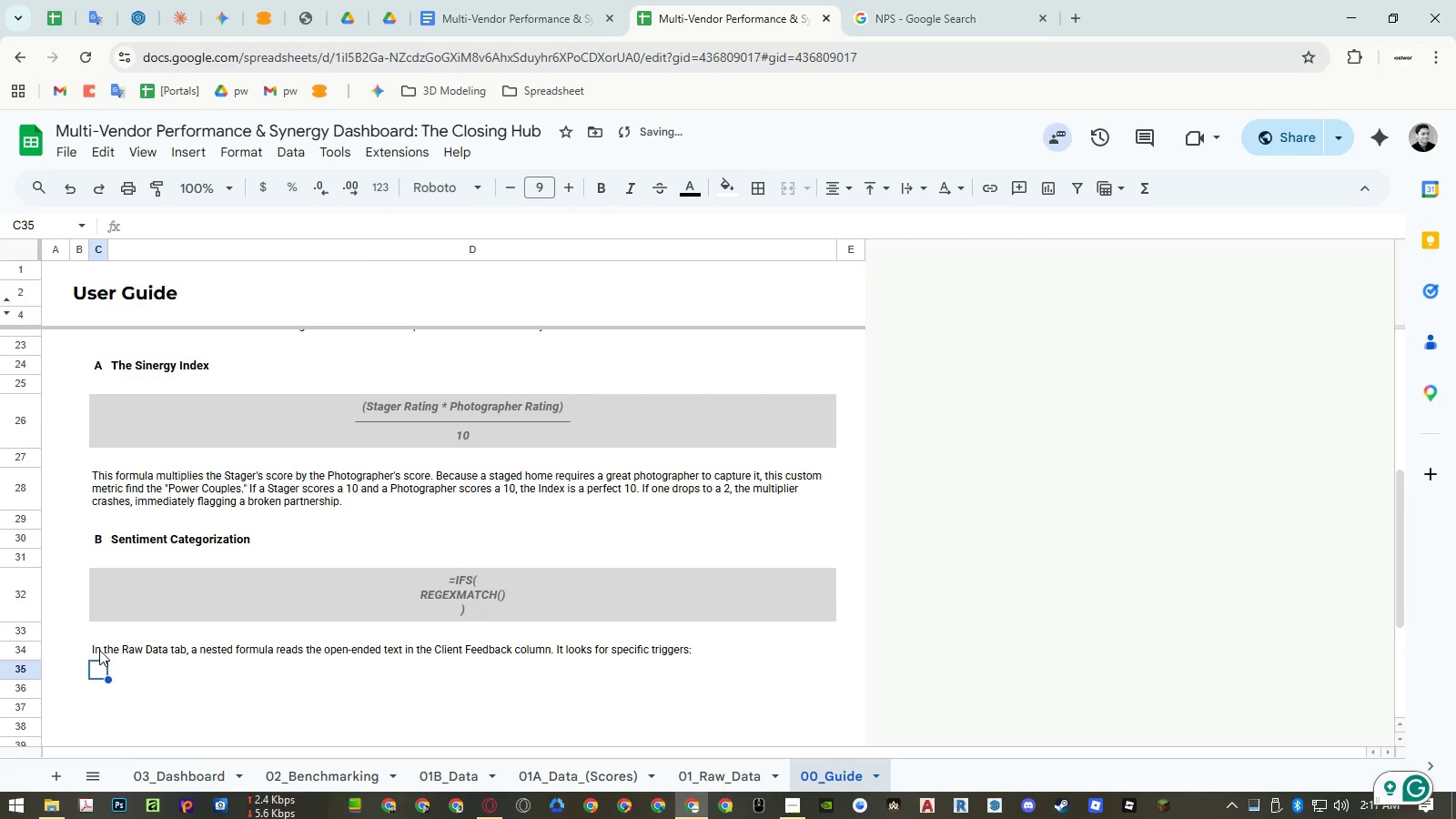 
scroll: coordinate [114, 592], scroll_direction: up, amount: 2.0
 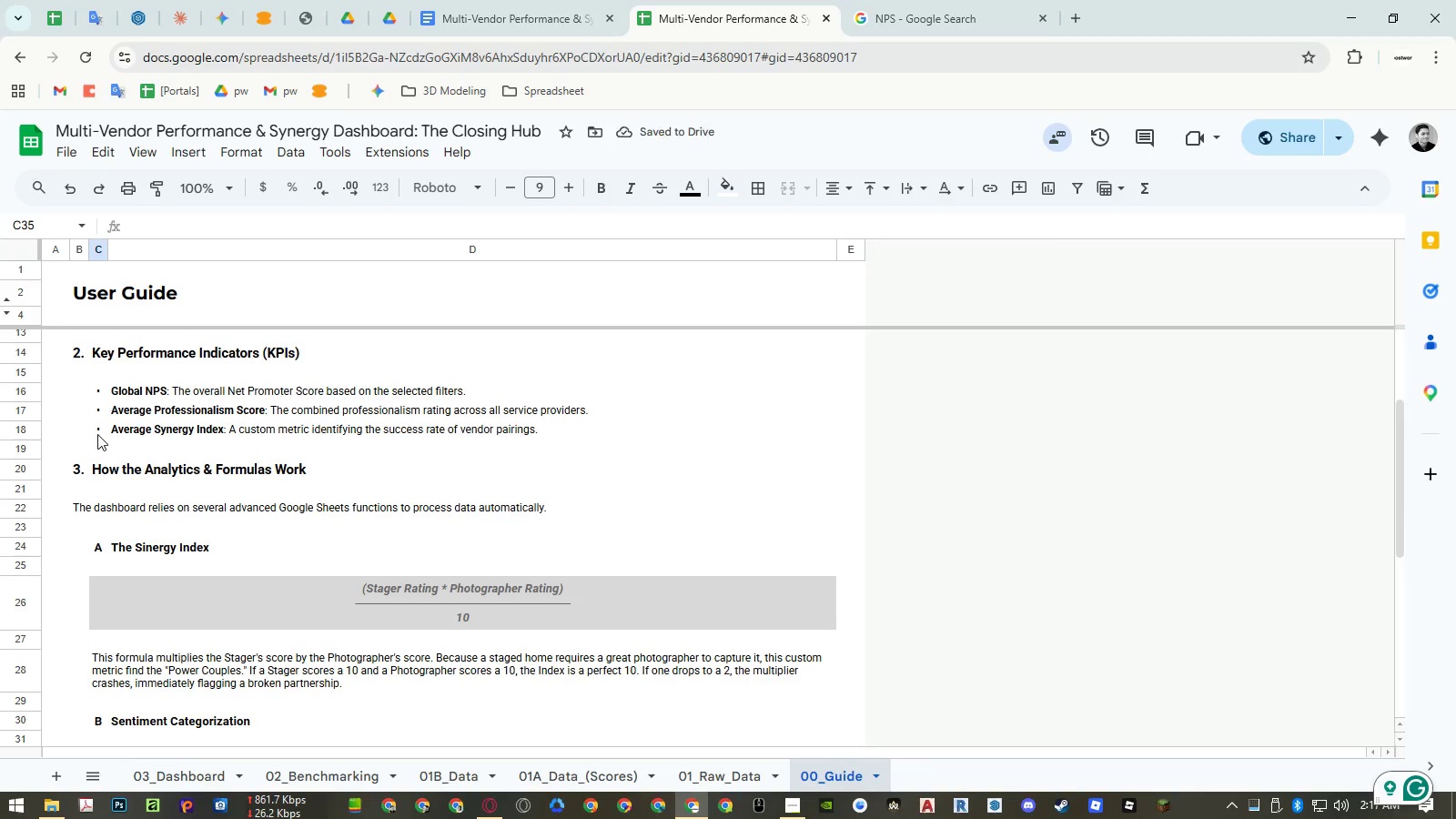 
left_click_drag(start_coordinate=[97, 434], to_coordinate=[125, 434])
 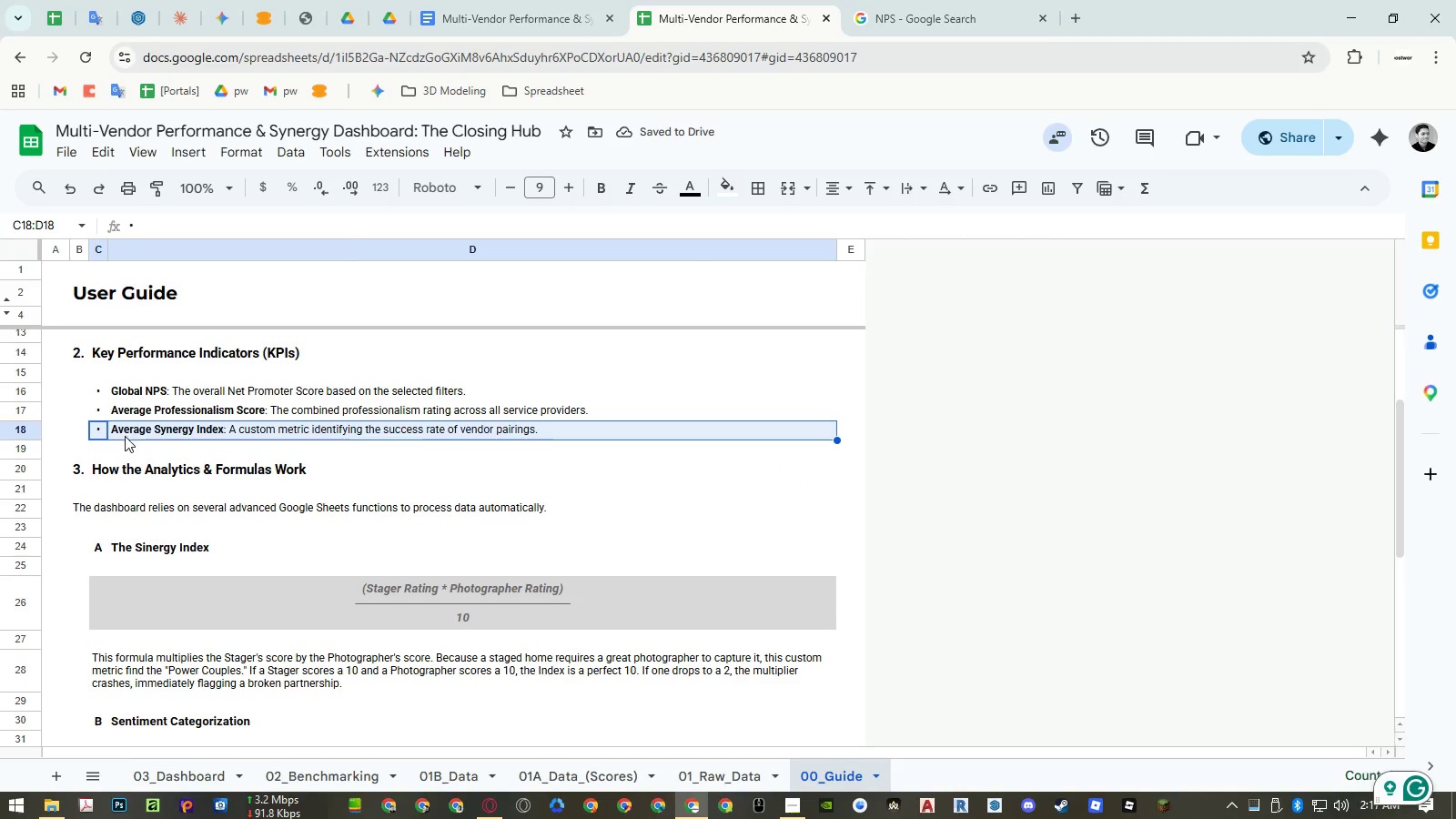 
key(Control+ControlLeft)
 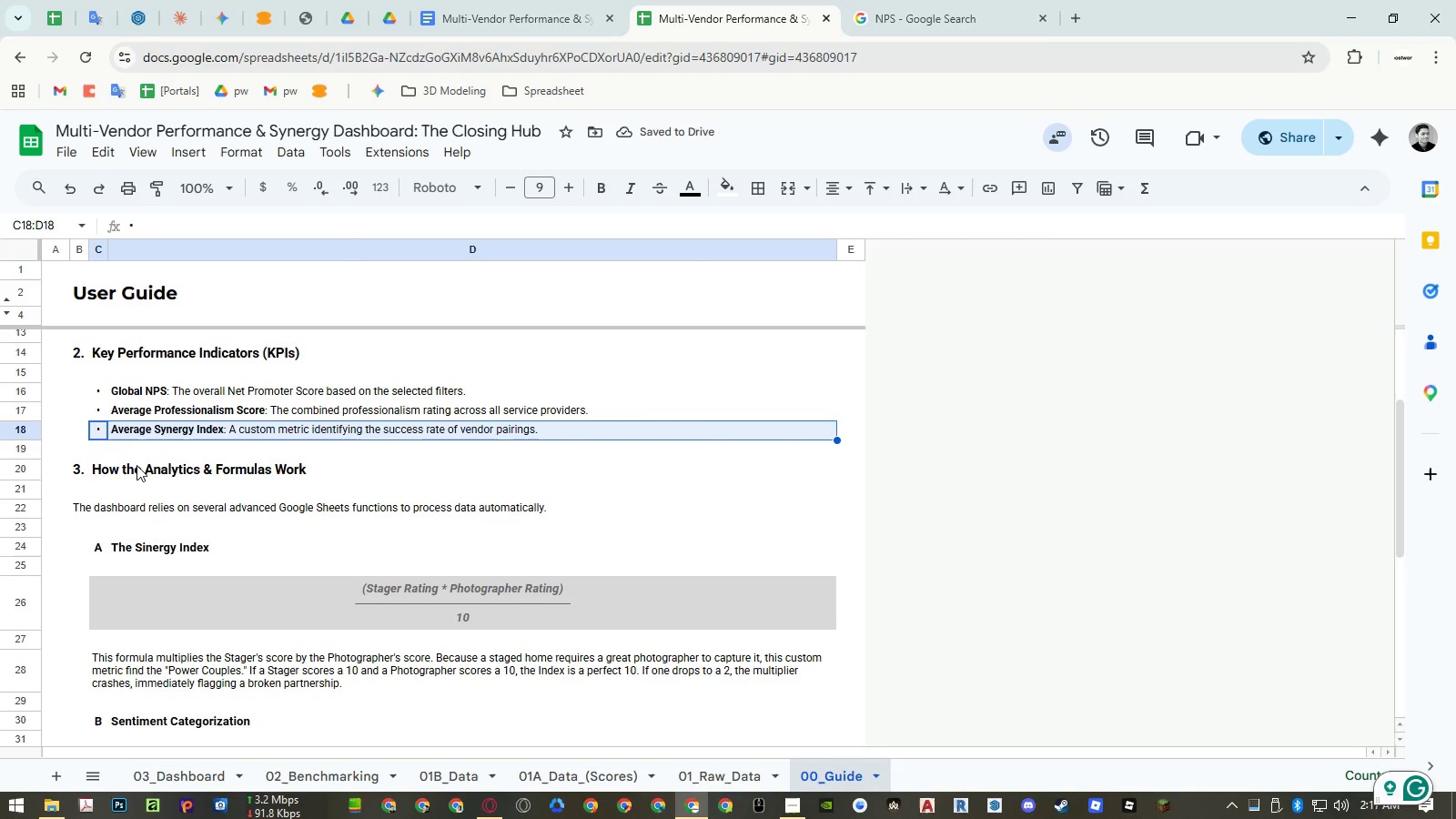 
key(Control+C)
 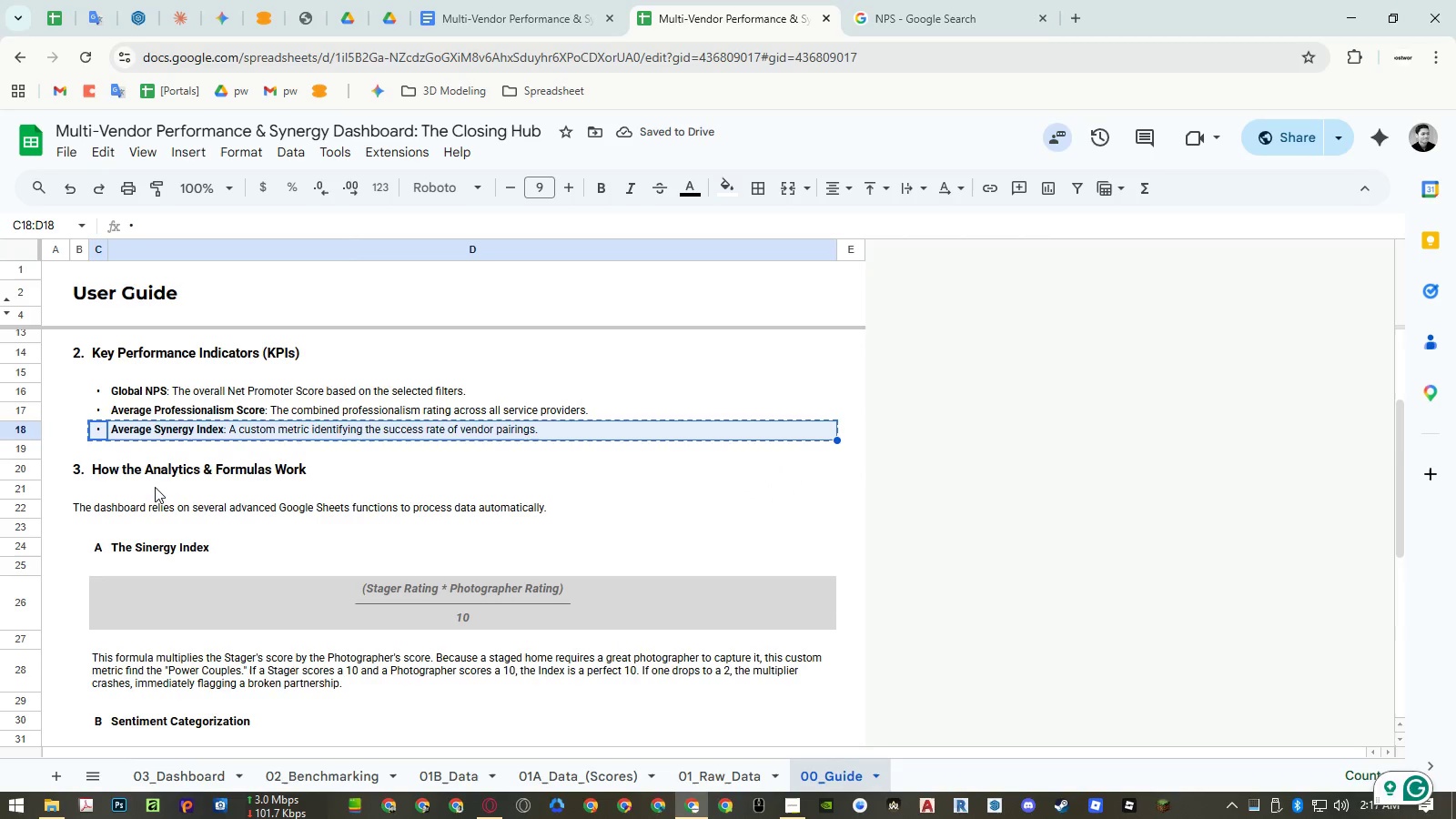 
scroll: coordinate [156, 487], scroll_direction: down, amount: 3.0
 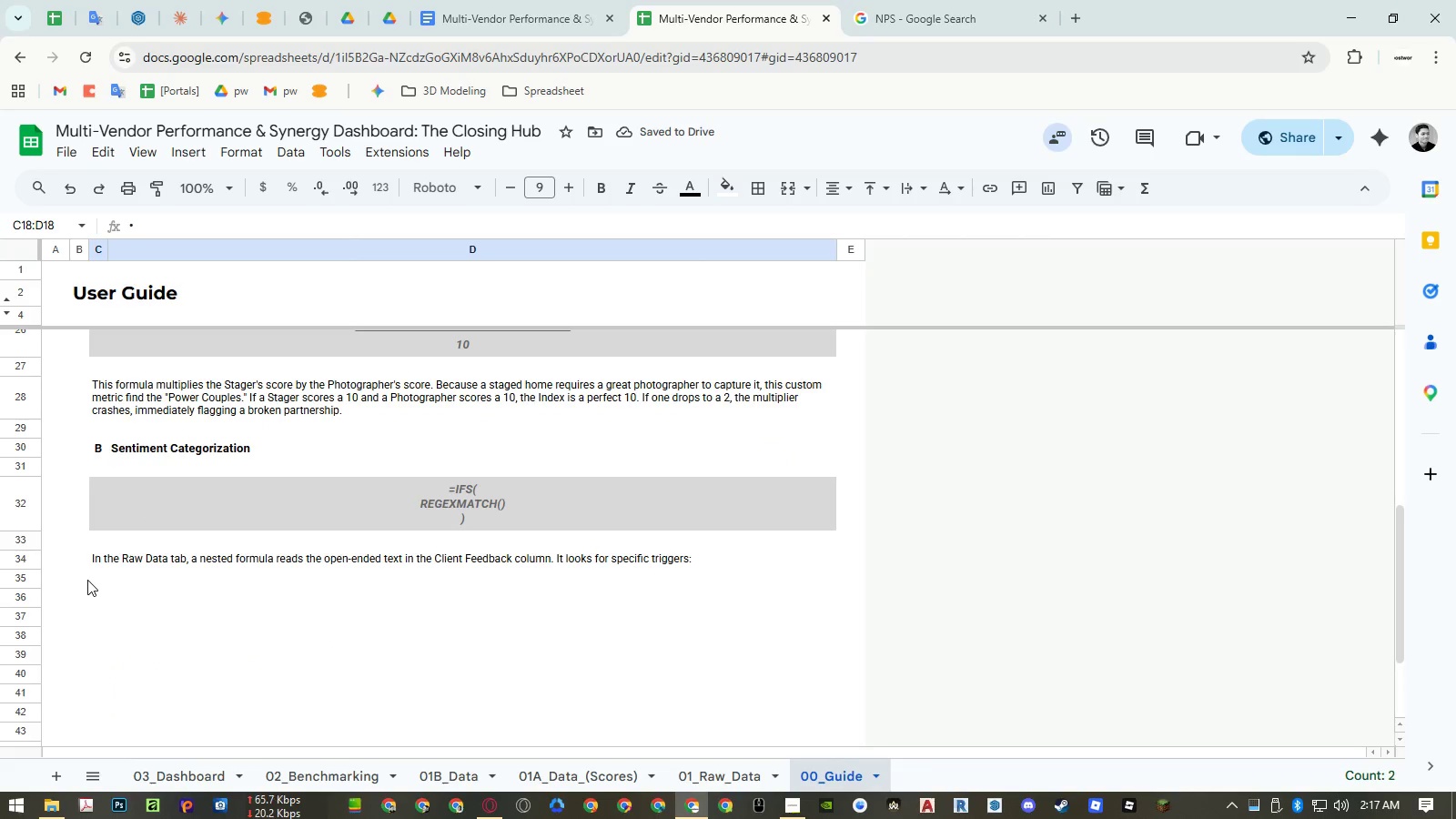 
left_click([96, 571])
 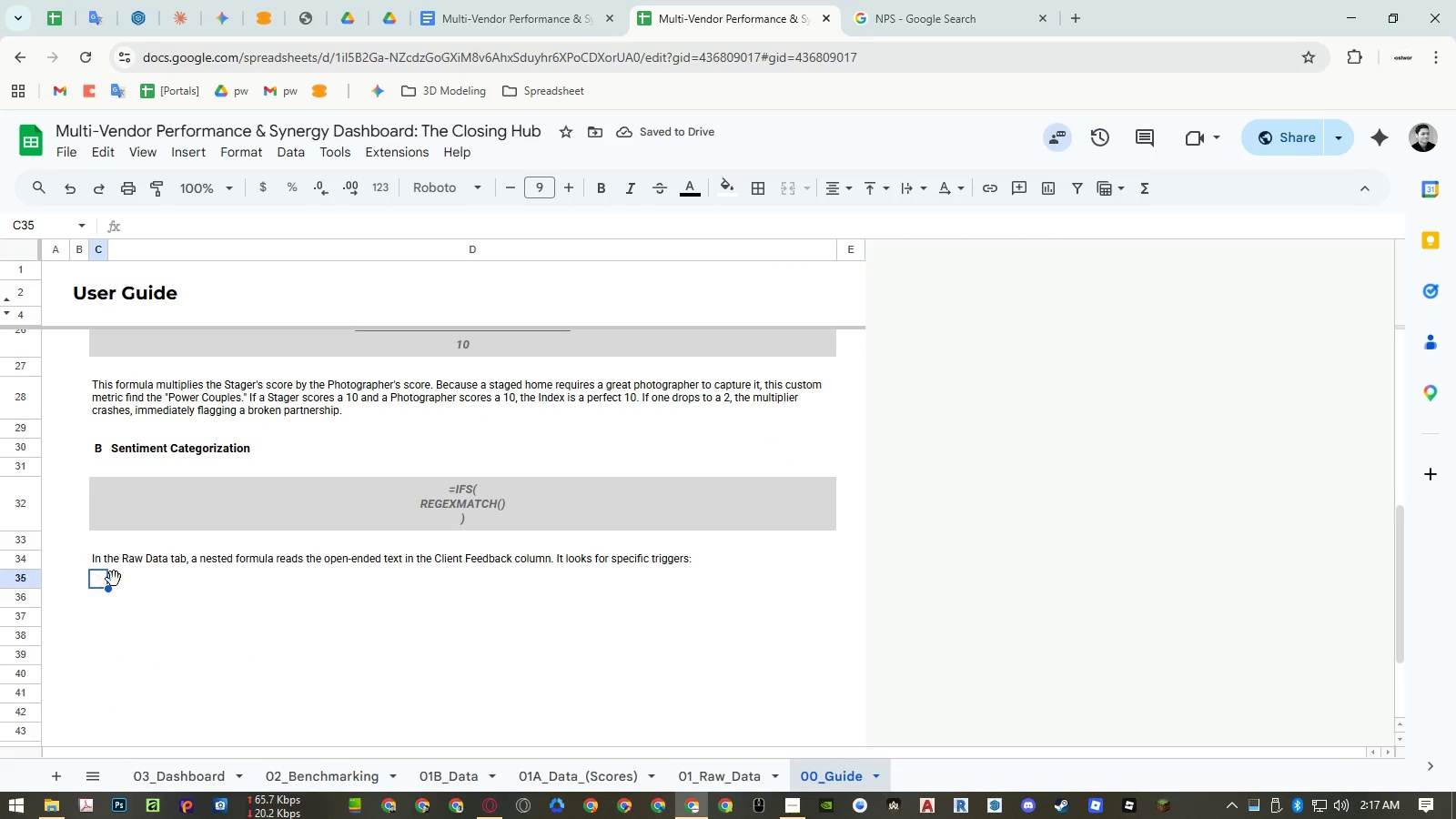 
key(Control+ControlLeft)
 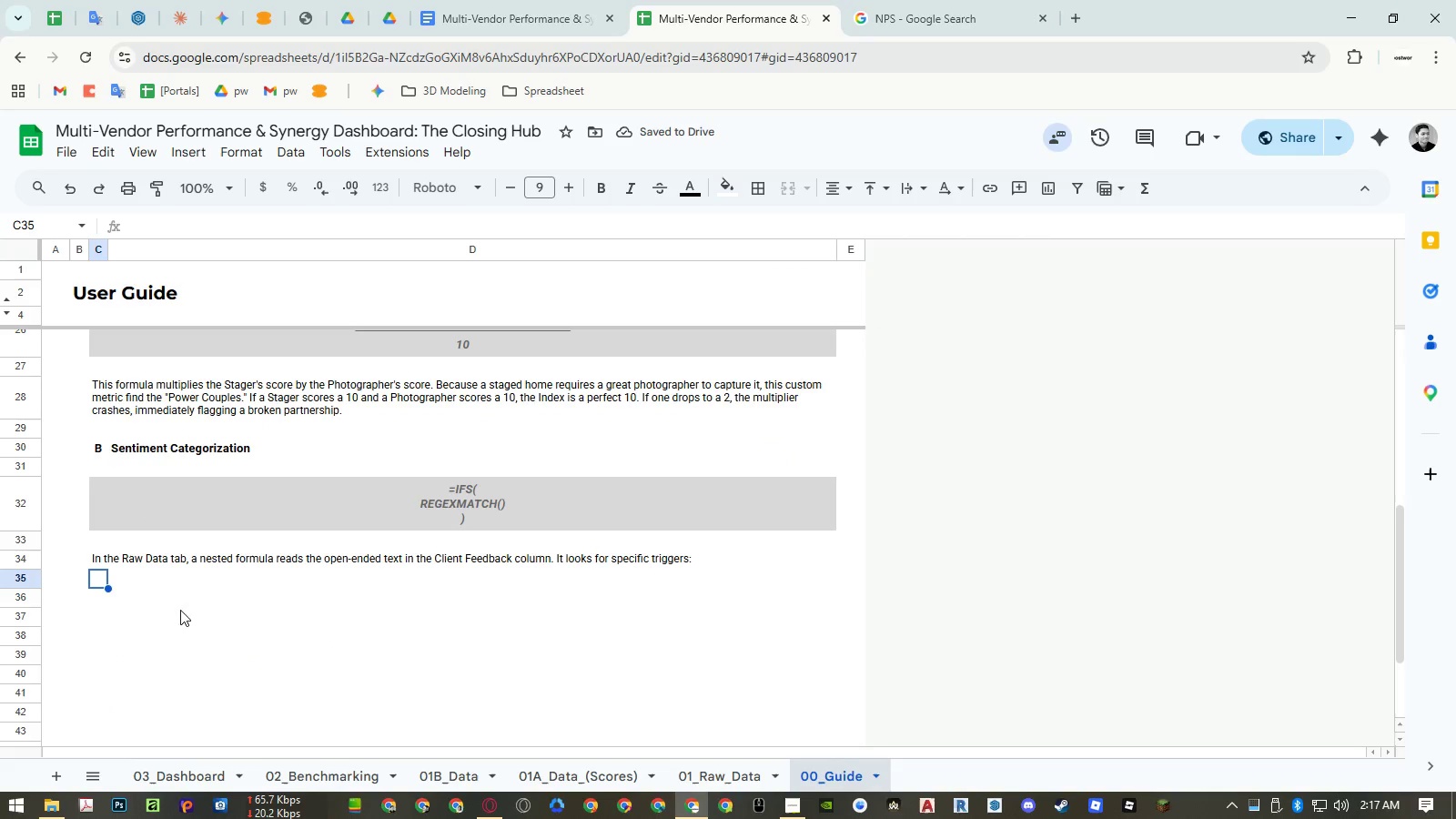 
key(Control+Shift+ShiftLeft)
 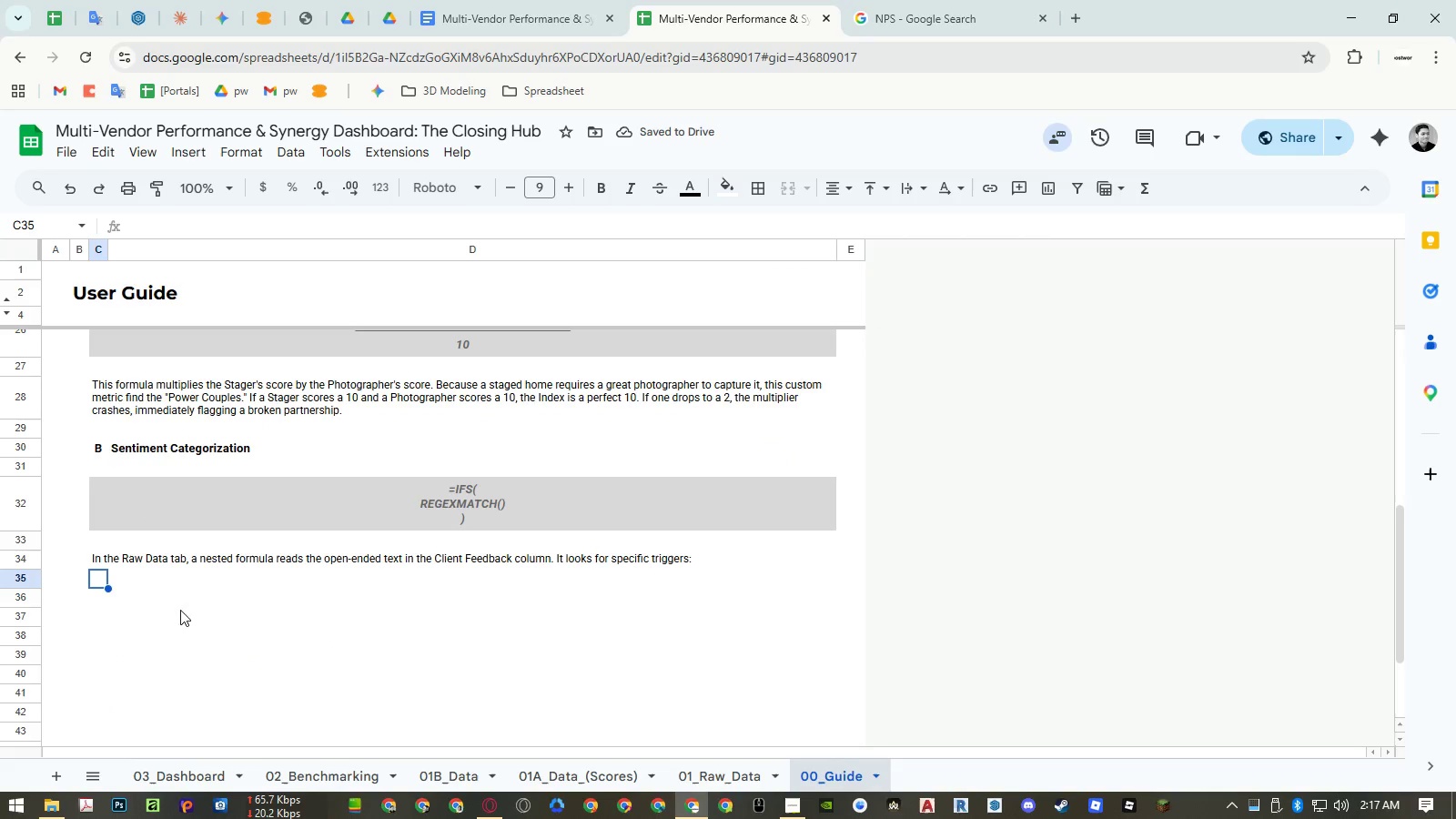 
key(Control+Shift+V)
 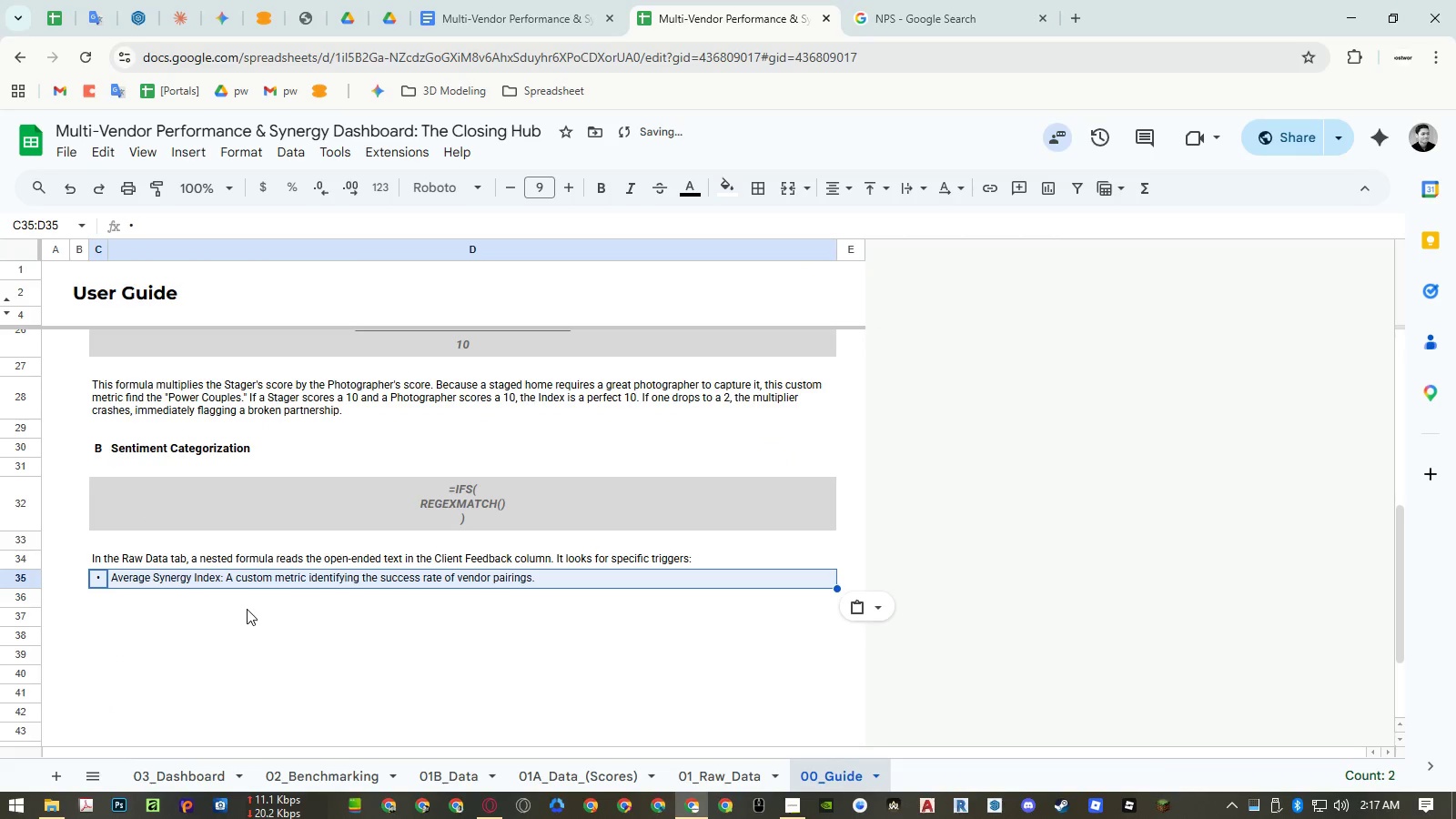 
left_click([234, 581])
 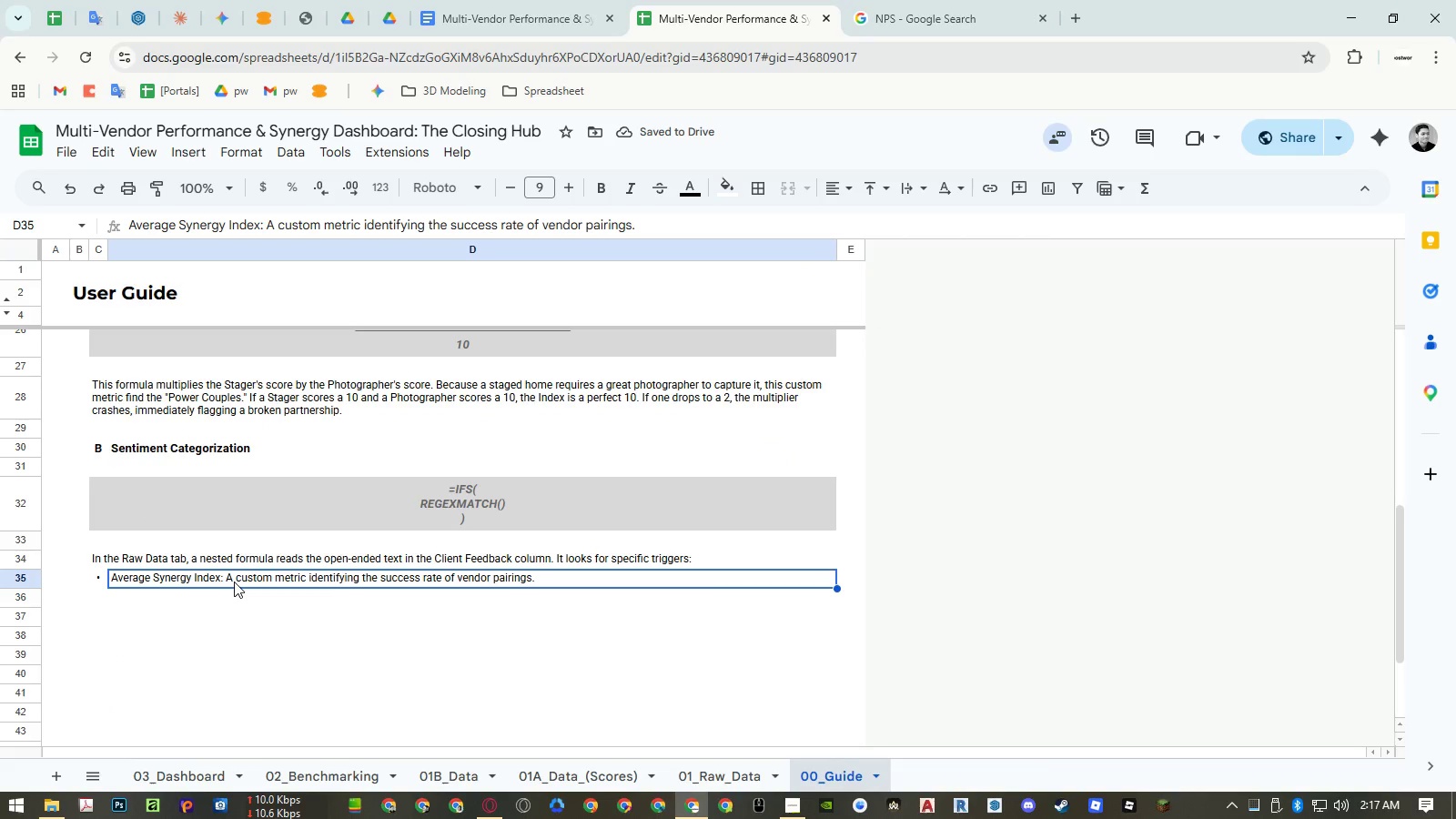 
wait(8.95)
 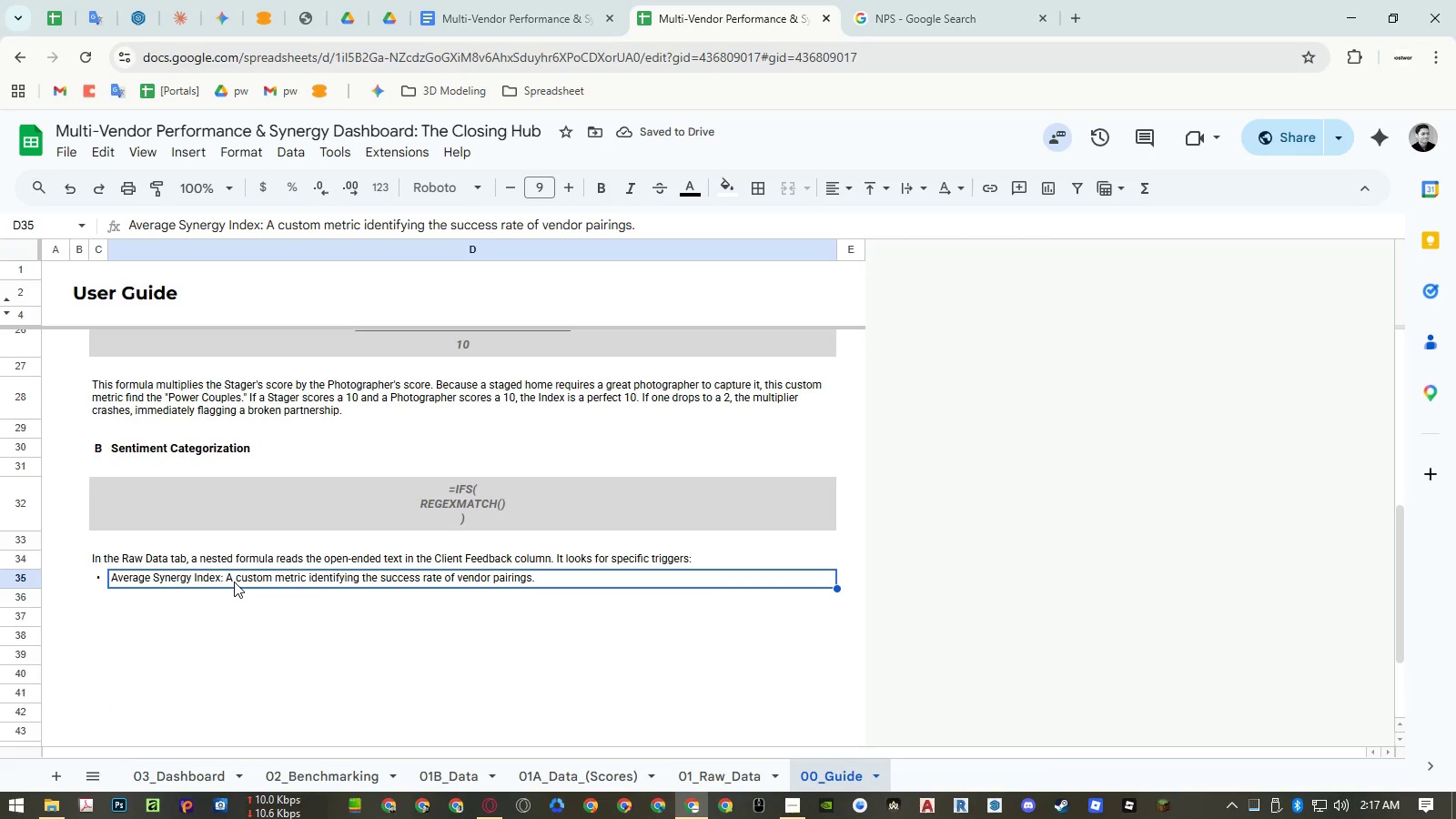 
double_click([94, 554])
 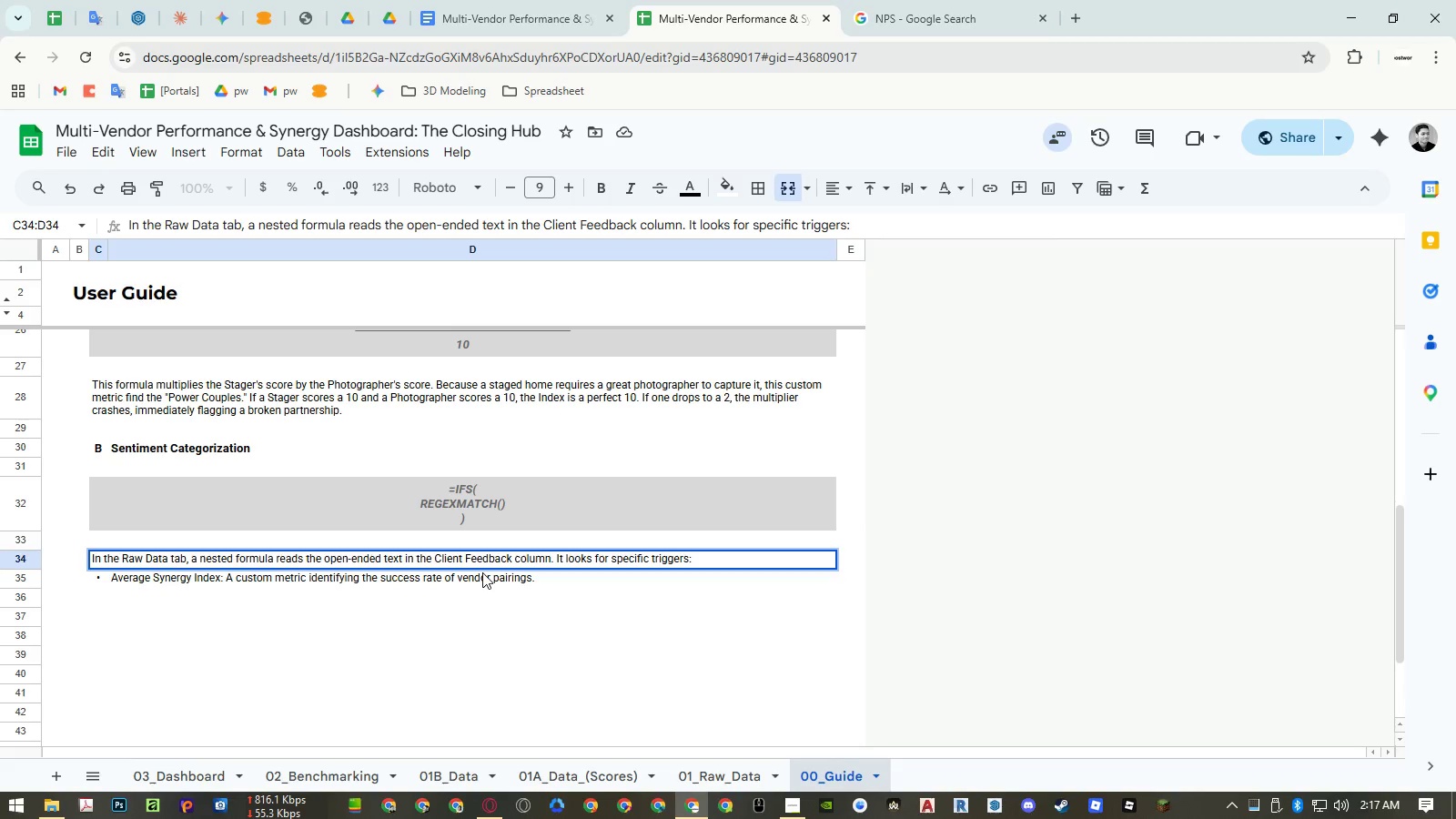 
key(Backspace)
type( and automatically tags the row as )
 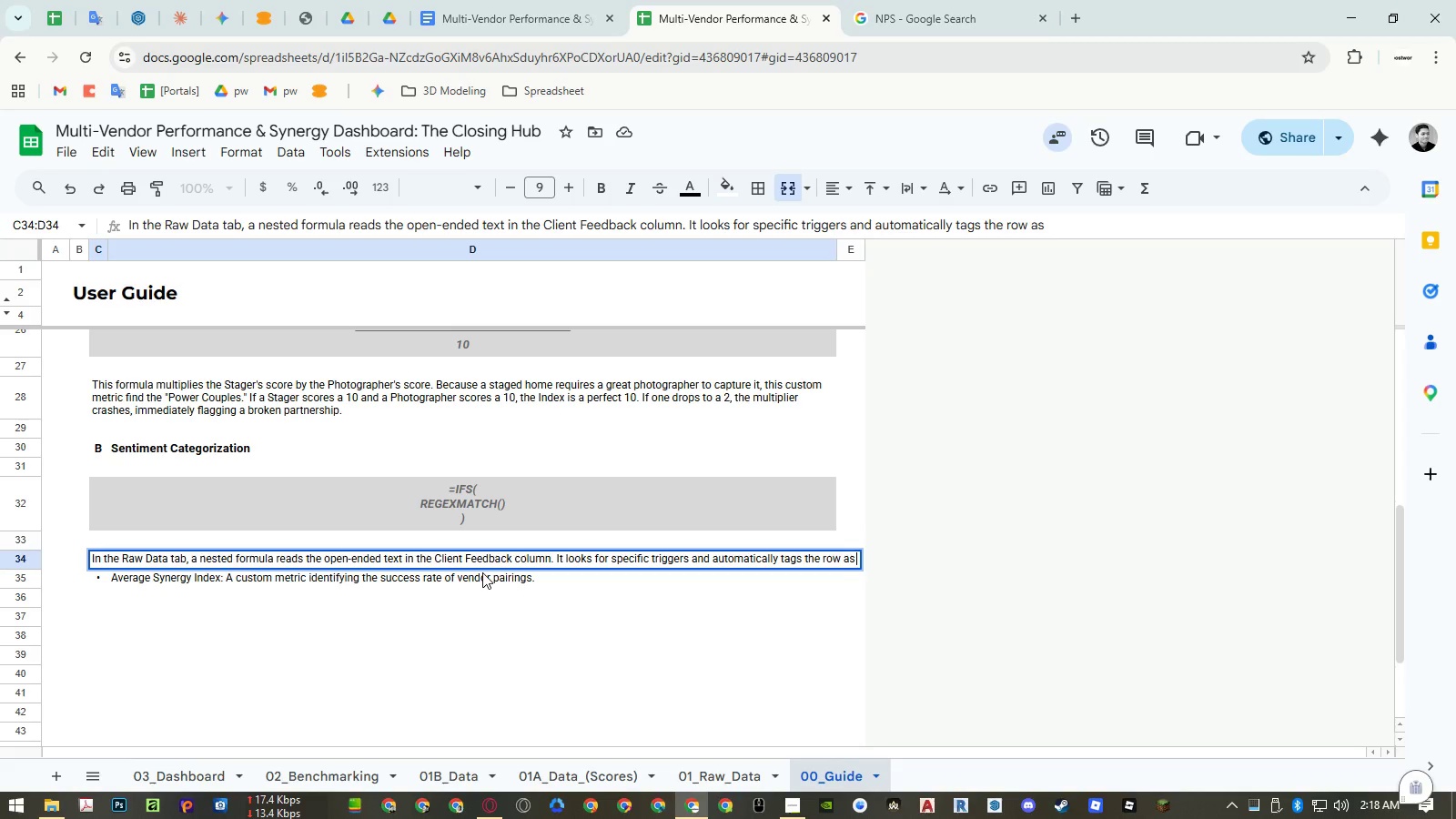 
wait(11.38)
 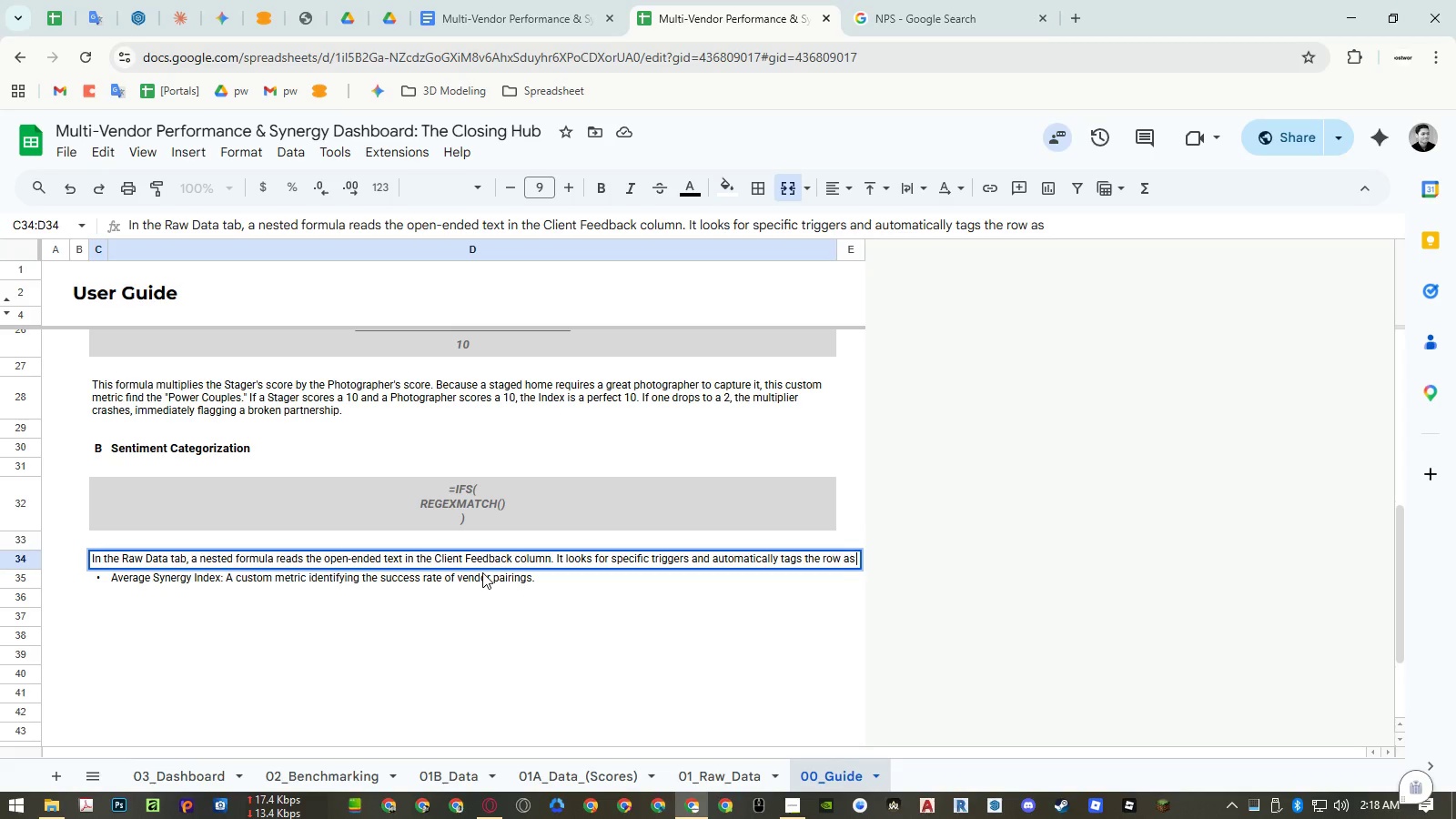 
type(the correct category.)
 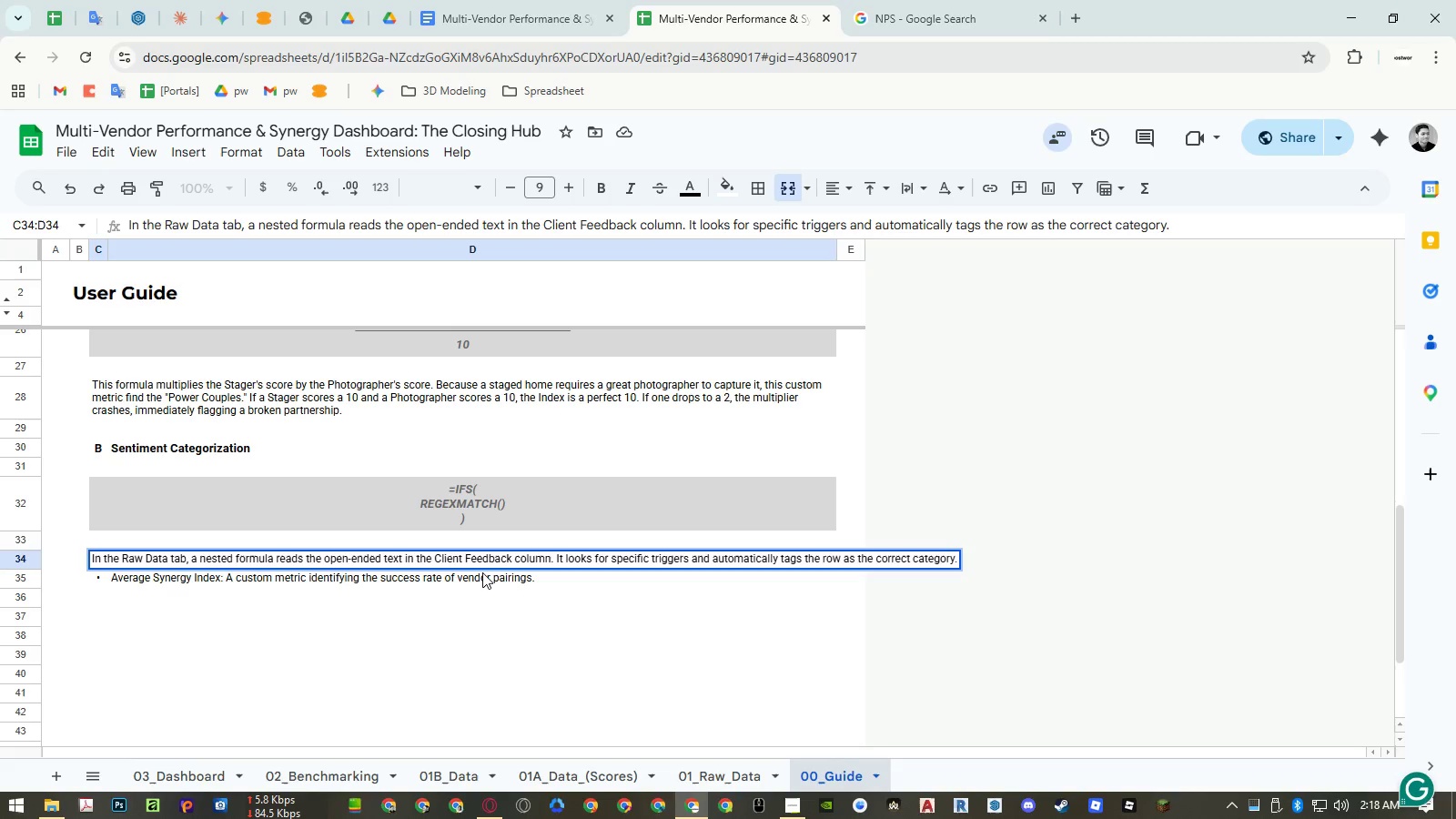 
wait(8.12)
 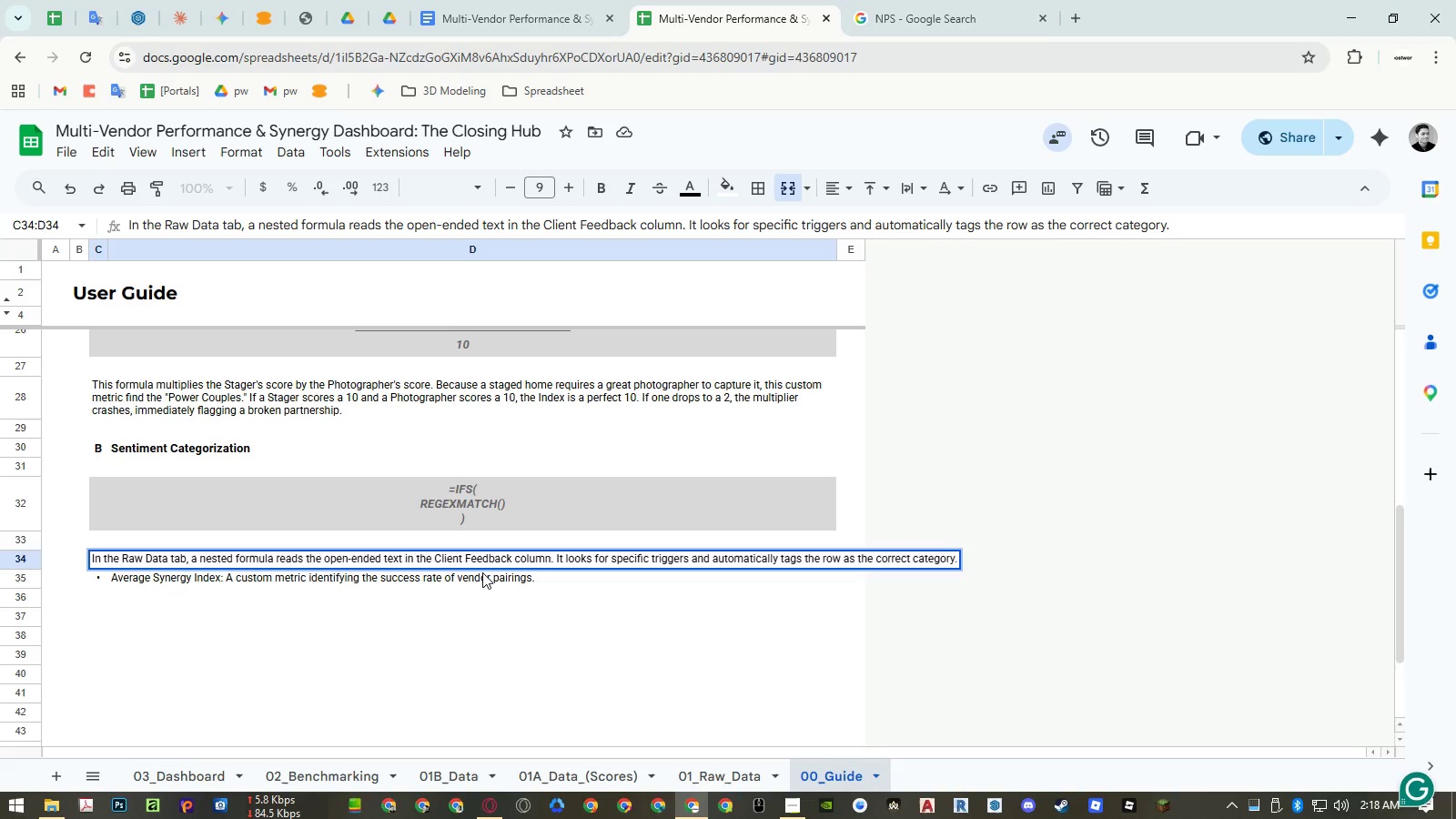 
type( This saves )
 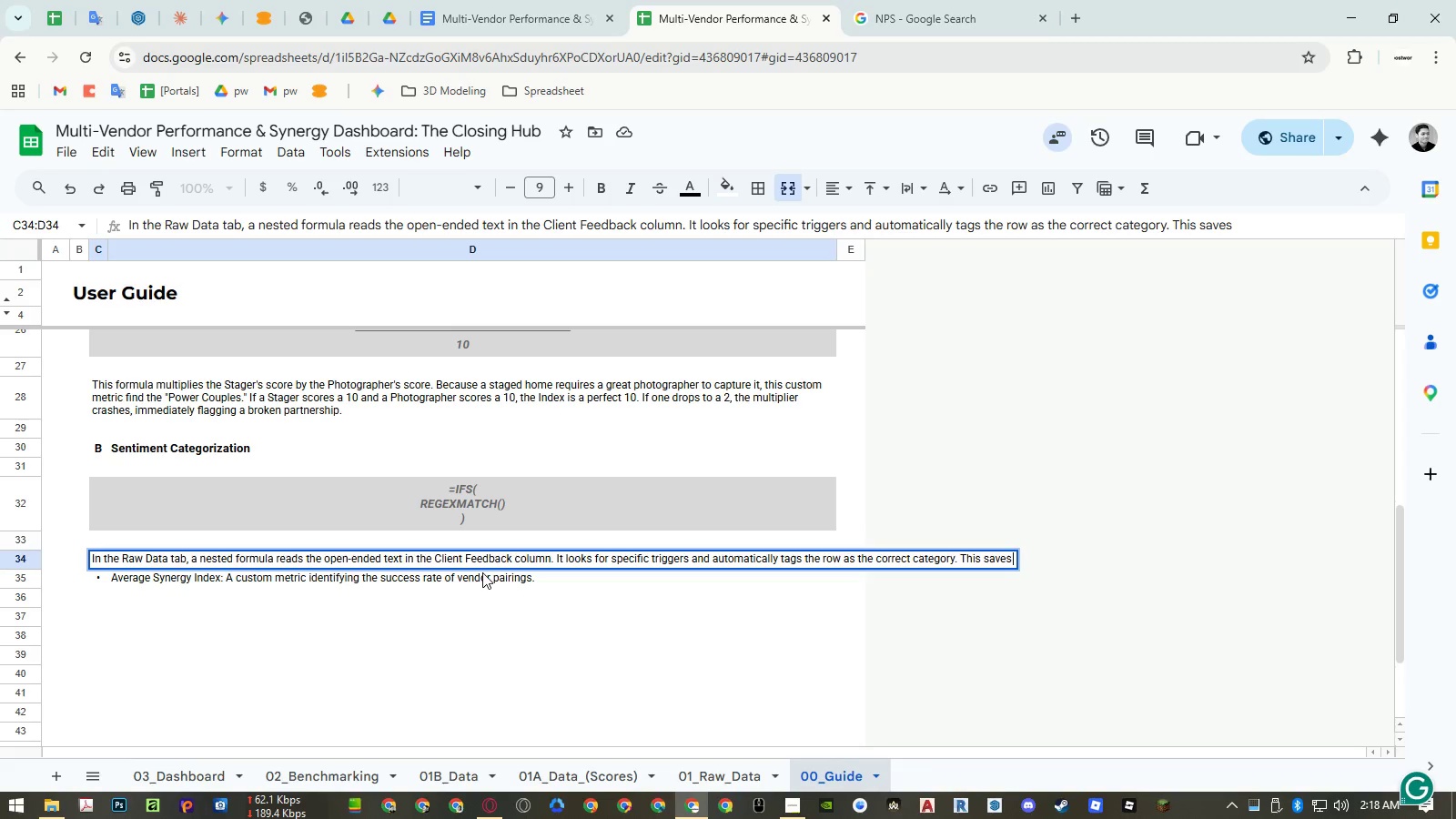 
type(hours of manual reading and categorizes qiali)
key(Backspace)
key(Backspace)
key(Backspace)
key(Backspace)
type(ualitata)
key(Backspace)
type(ic)
key(Backspace)
type(ve data into quantitative metrics.)
 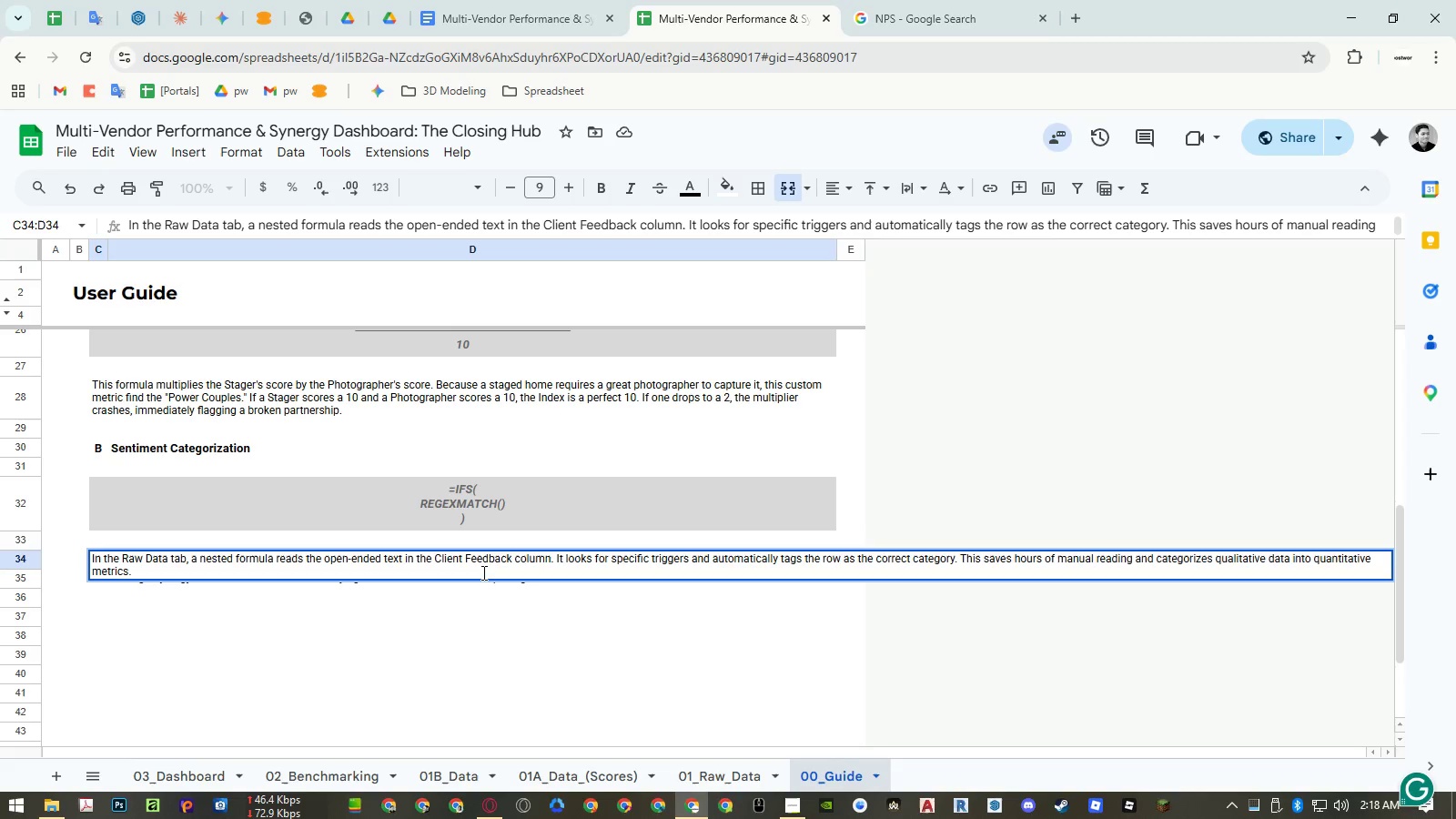 
key(Enter)
 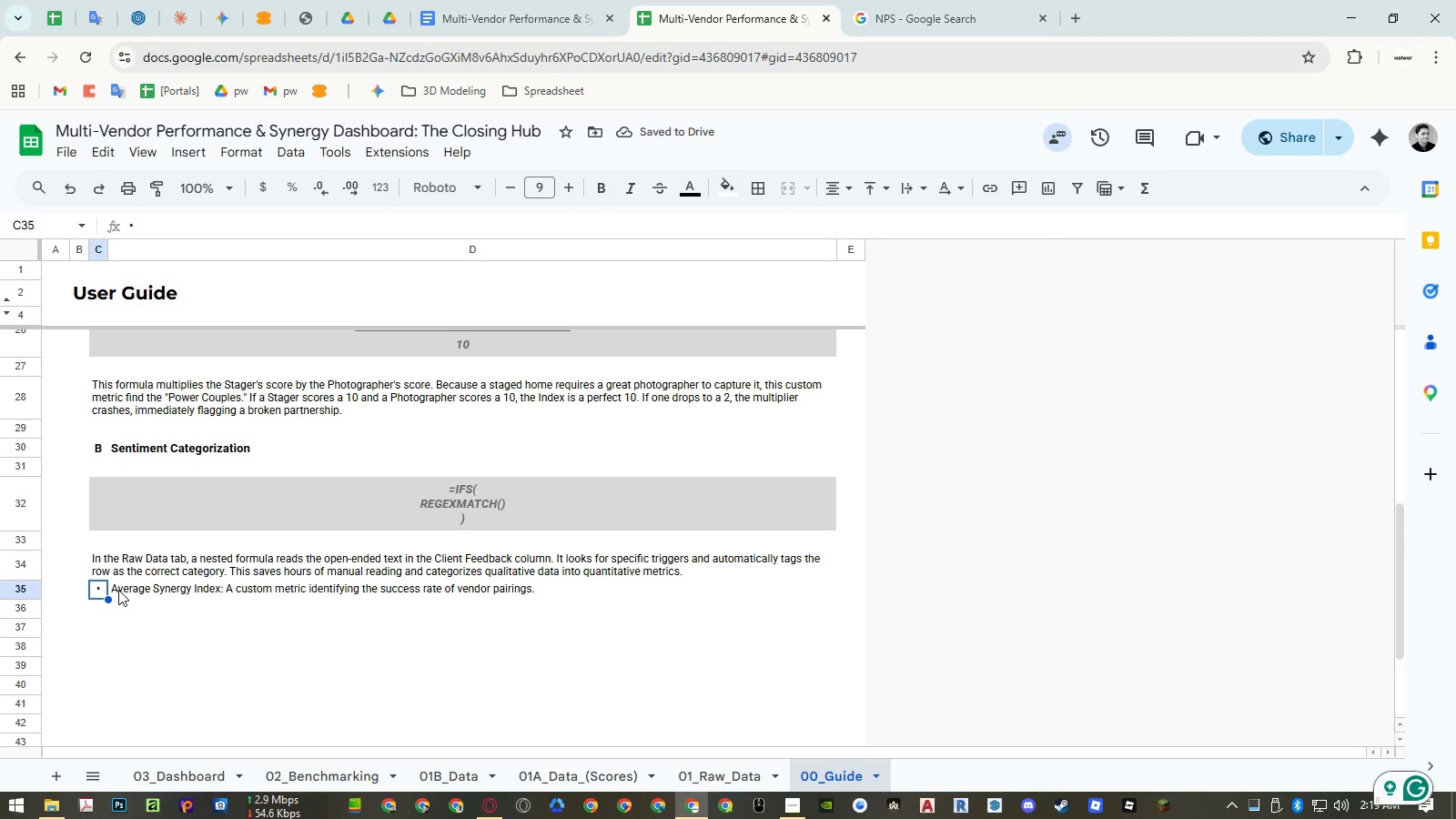 
wait(6.73)
 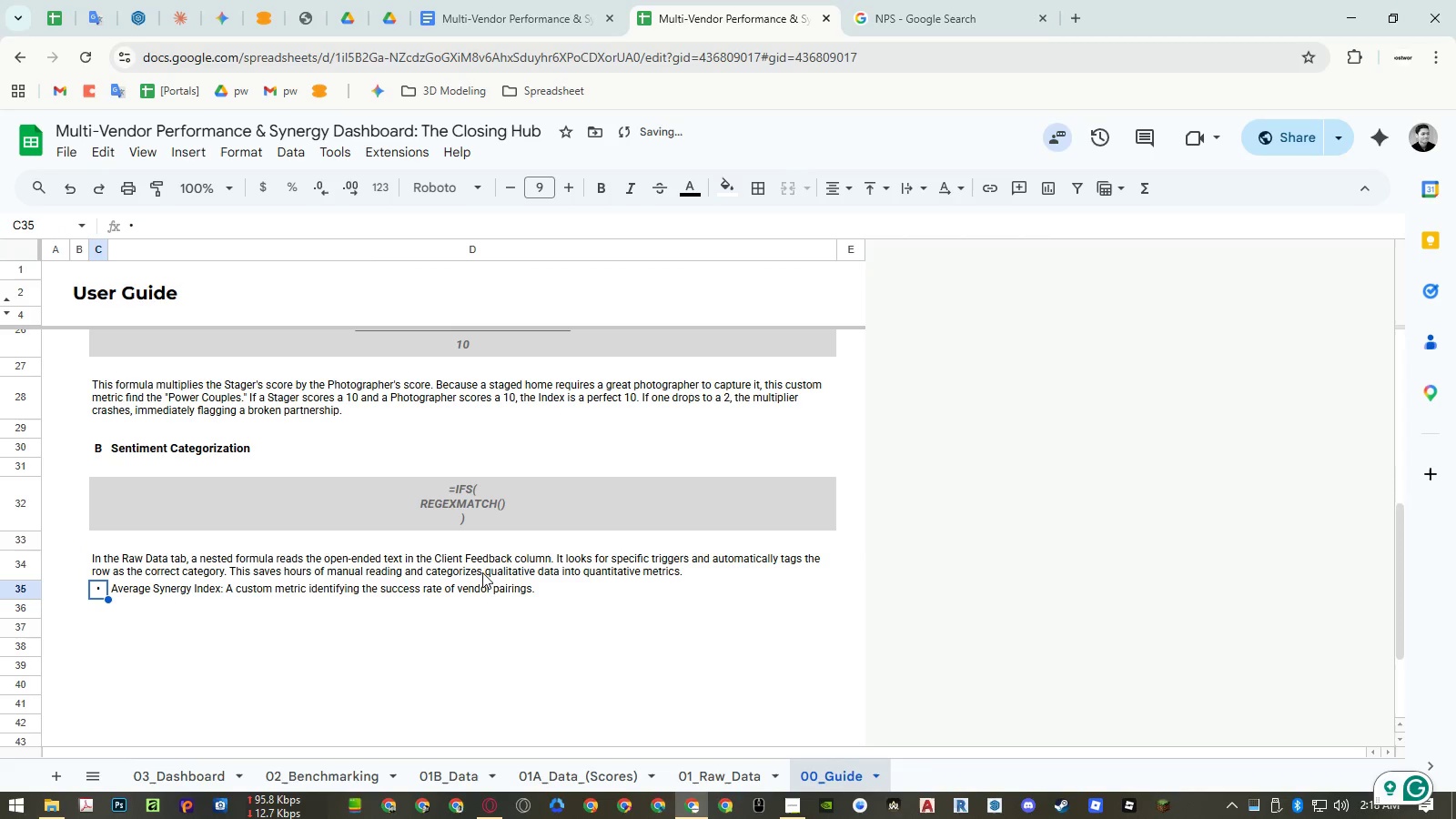 
left_click([738, 770])
 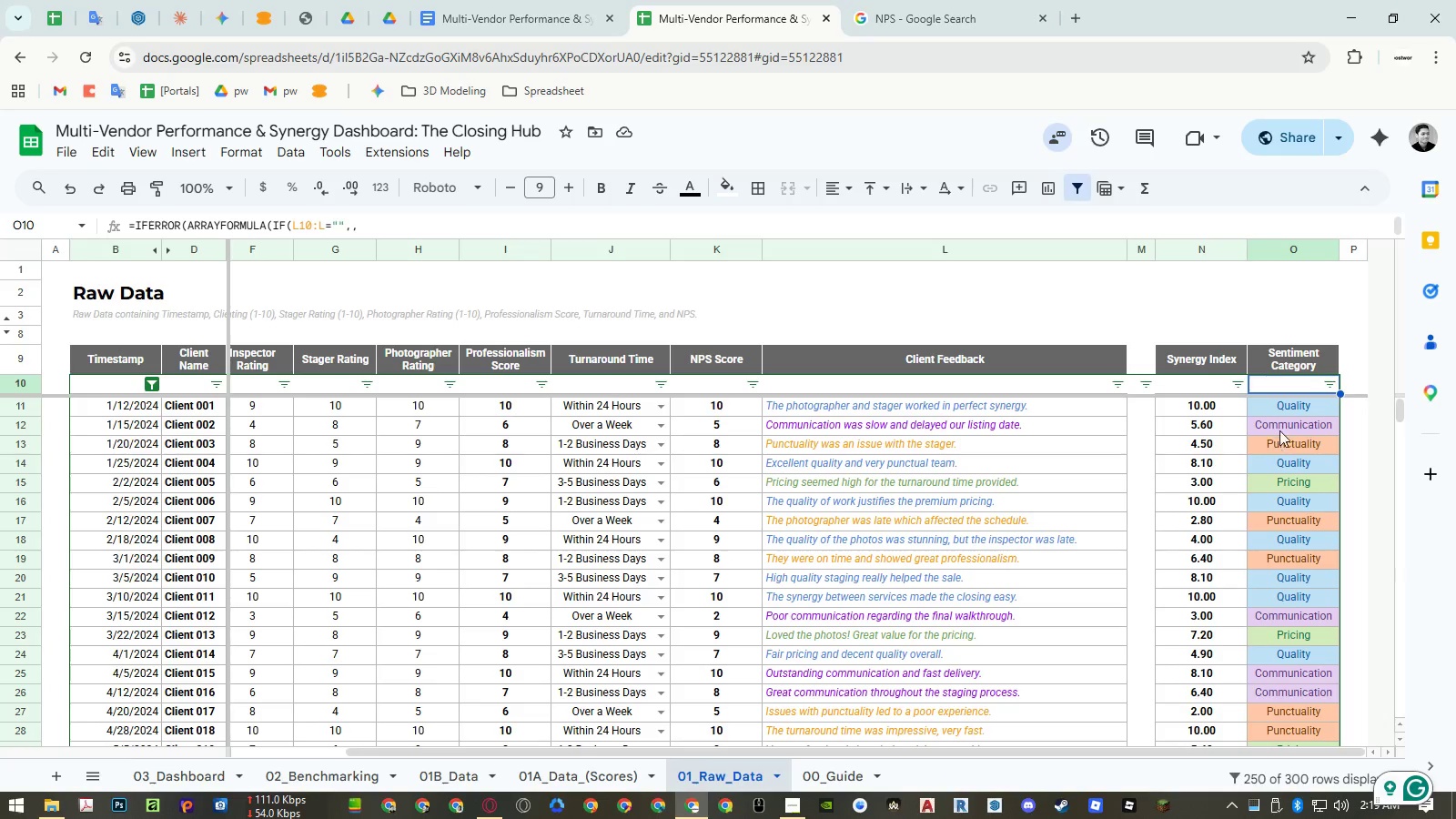 
left_click([1285, 411])
 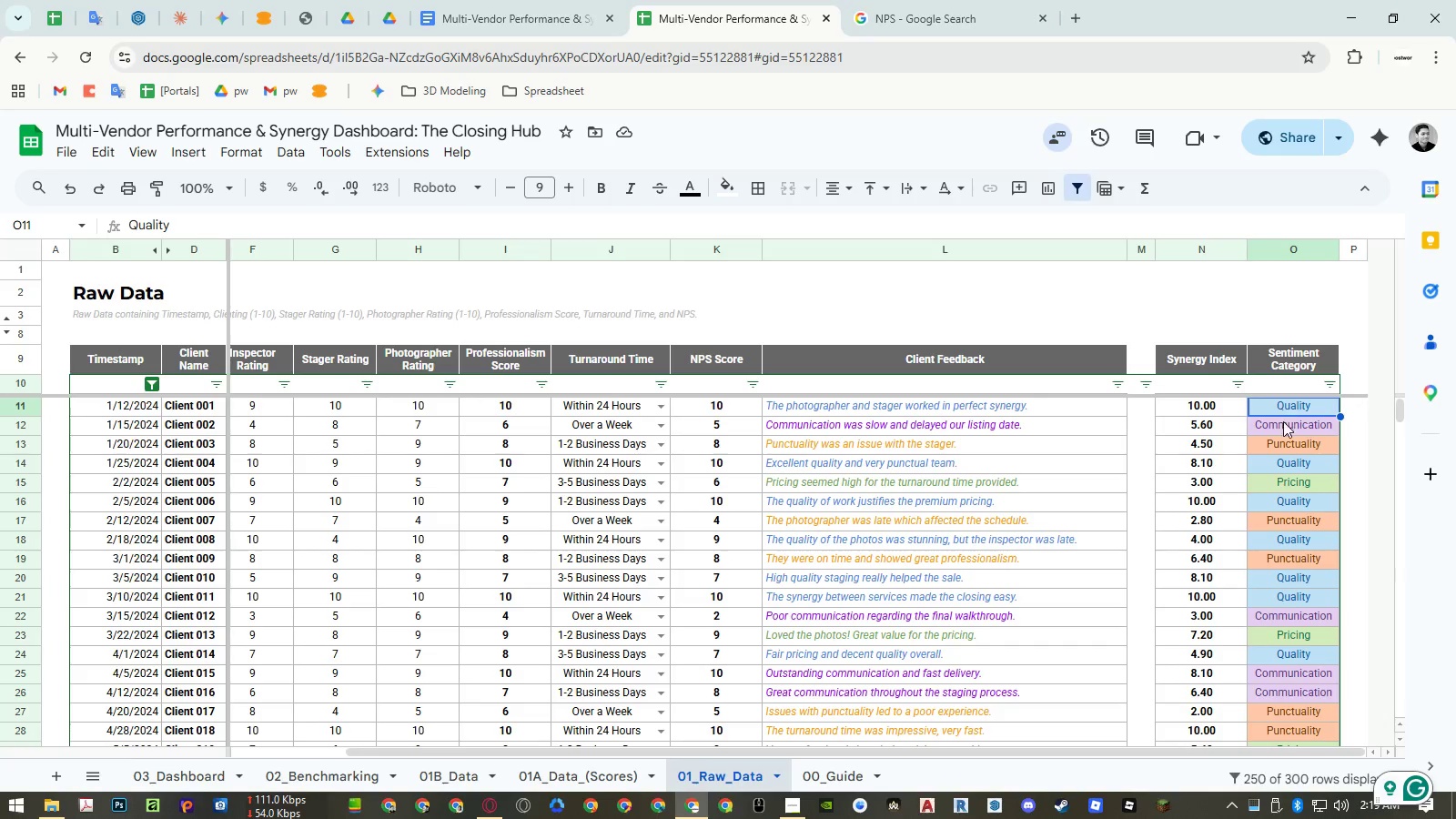 
key(Control+ControlLeft)
 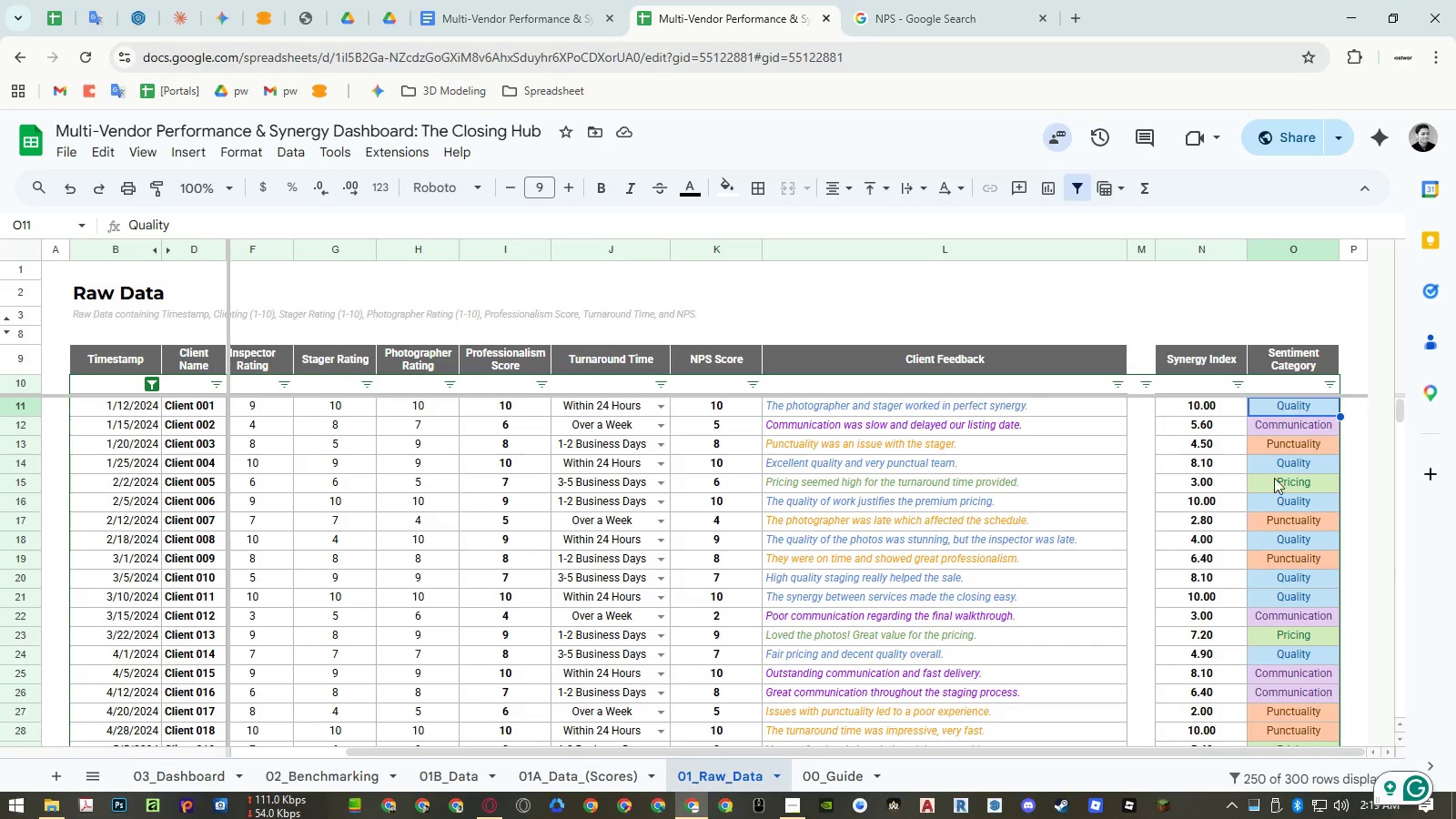 
key(Control+C)
 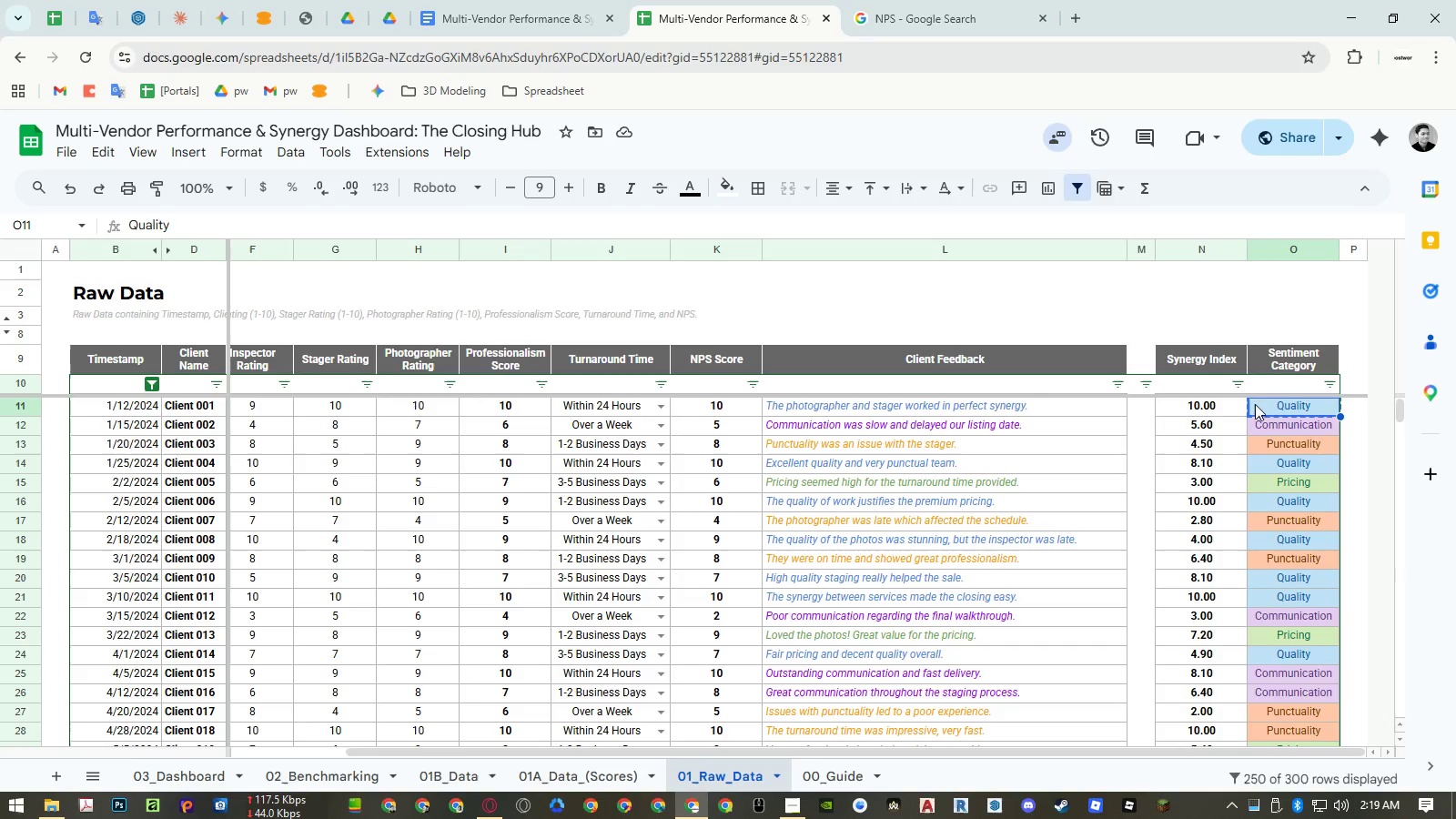 
double_click([1269, 386])
 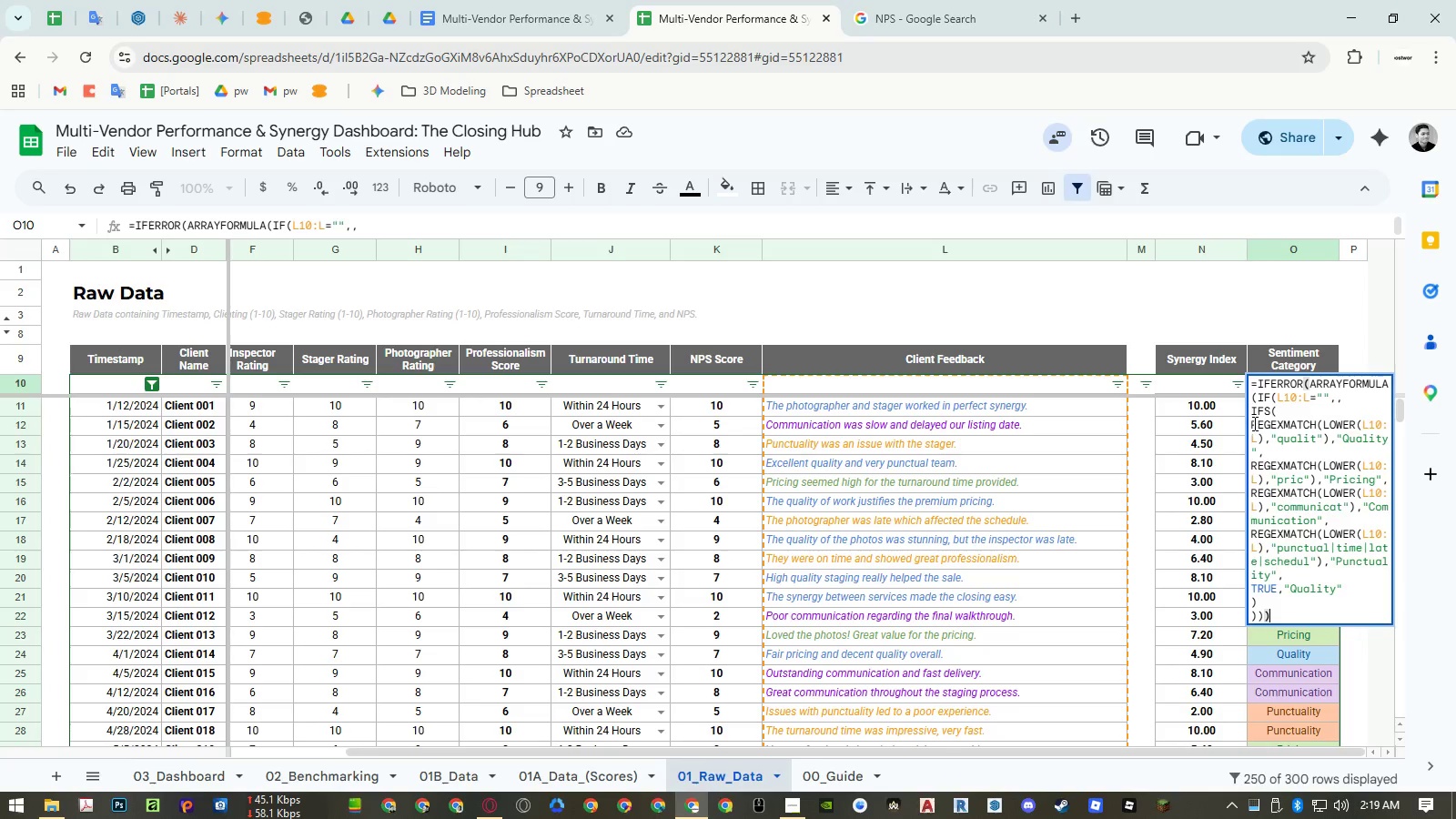 
left_click_drag(start_coordinate=[1252, 423], to_coordinate=[1308, 574])
 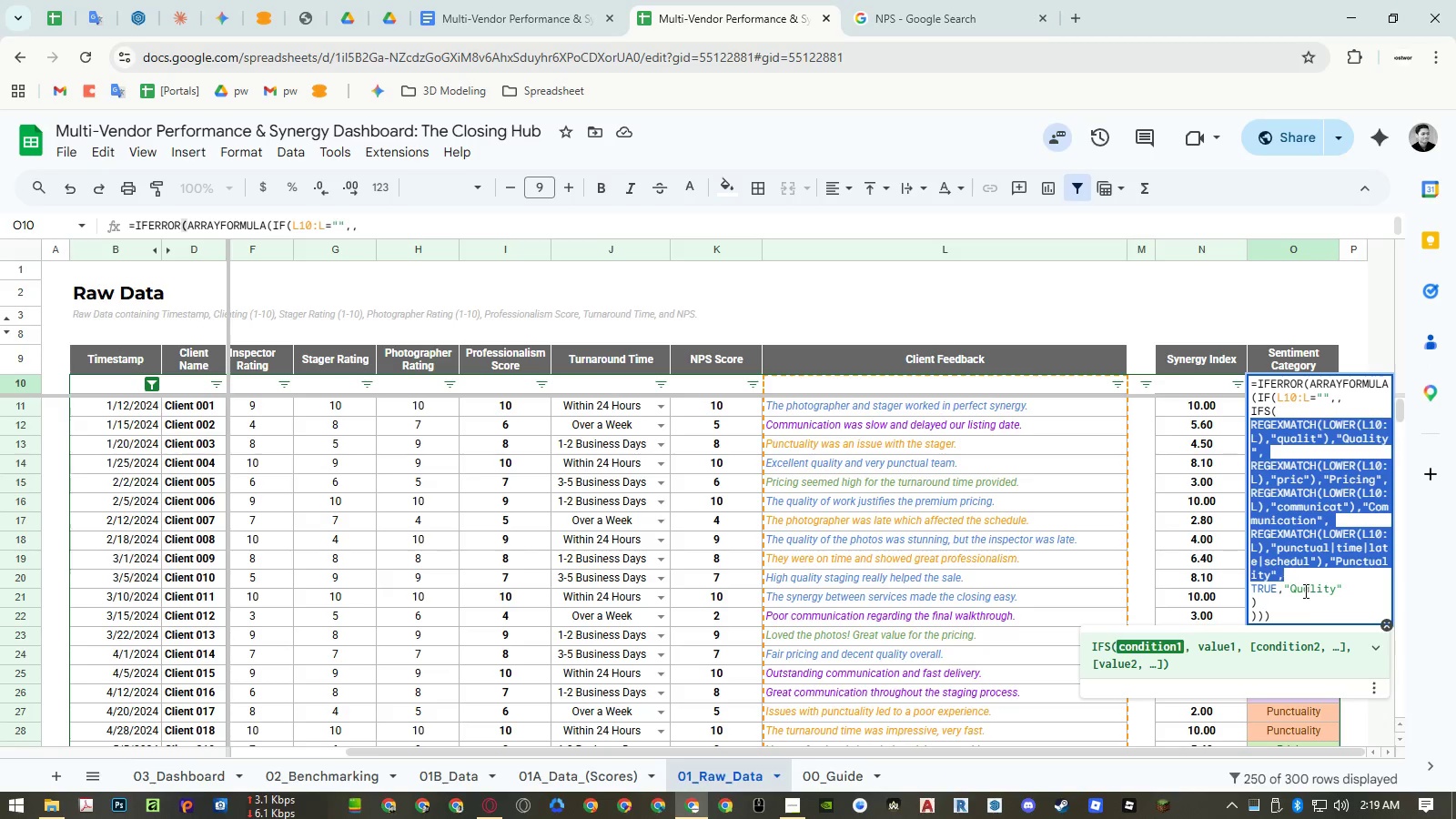 
key(Control+ControlLeft)
 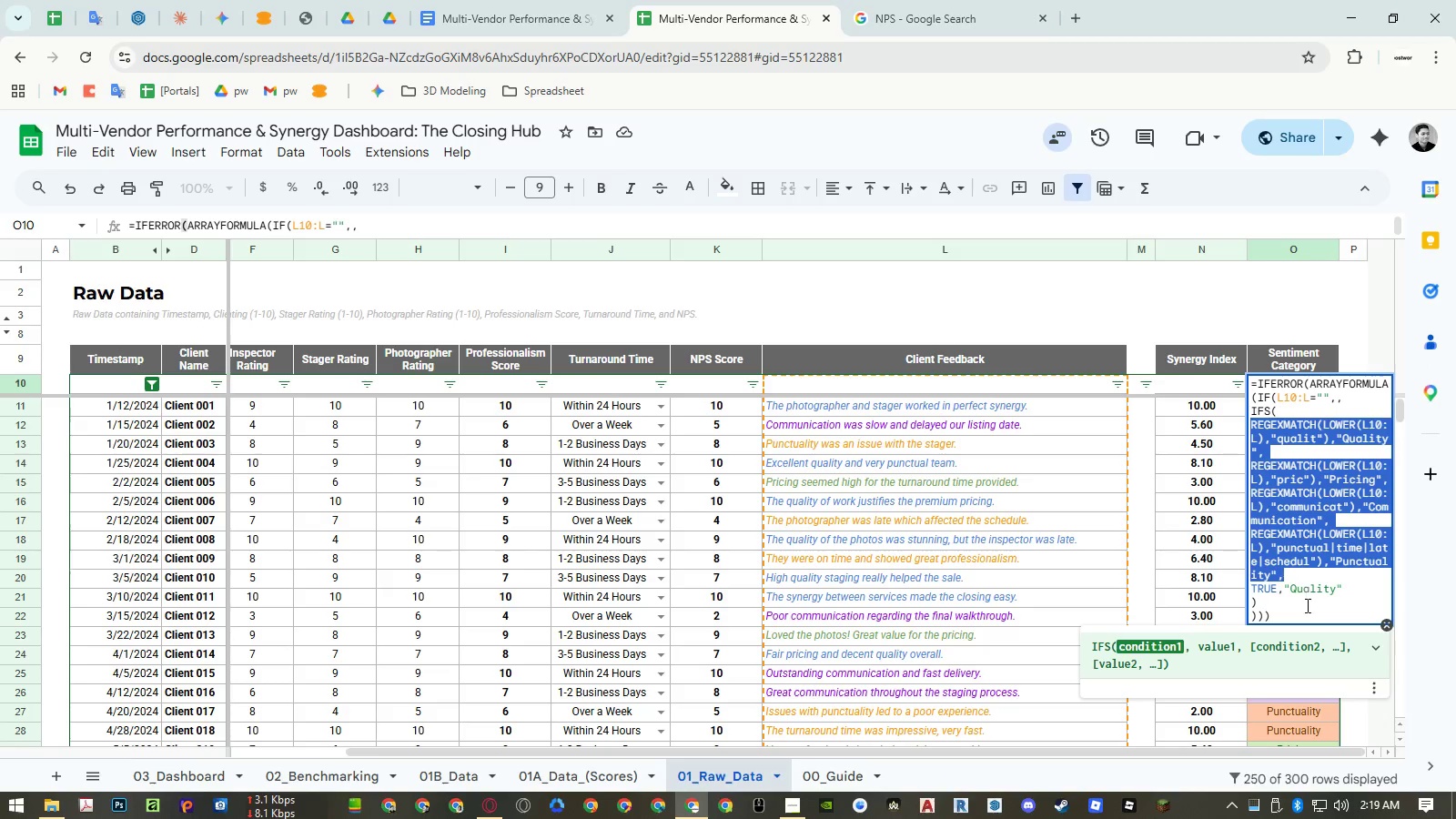 
key(Control+C)
 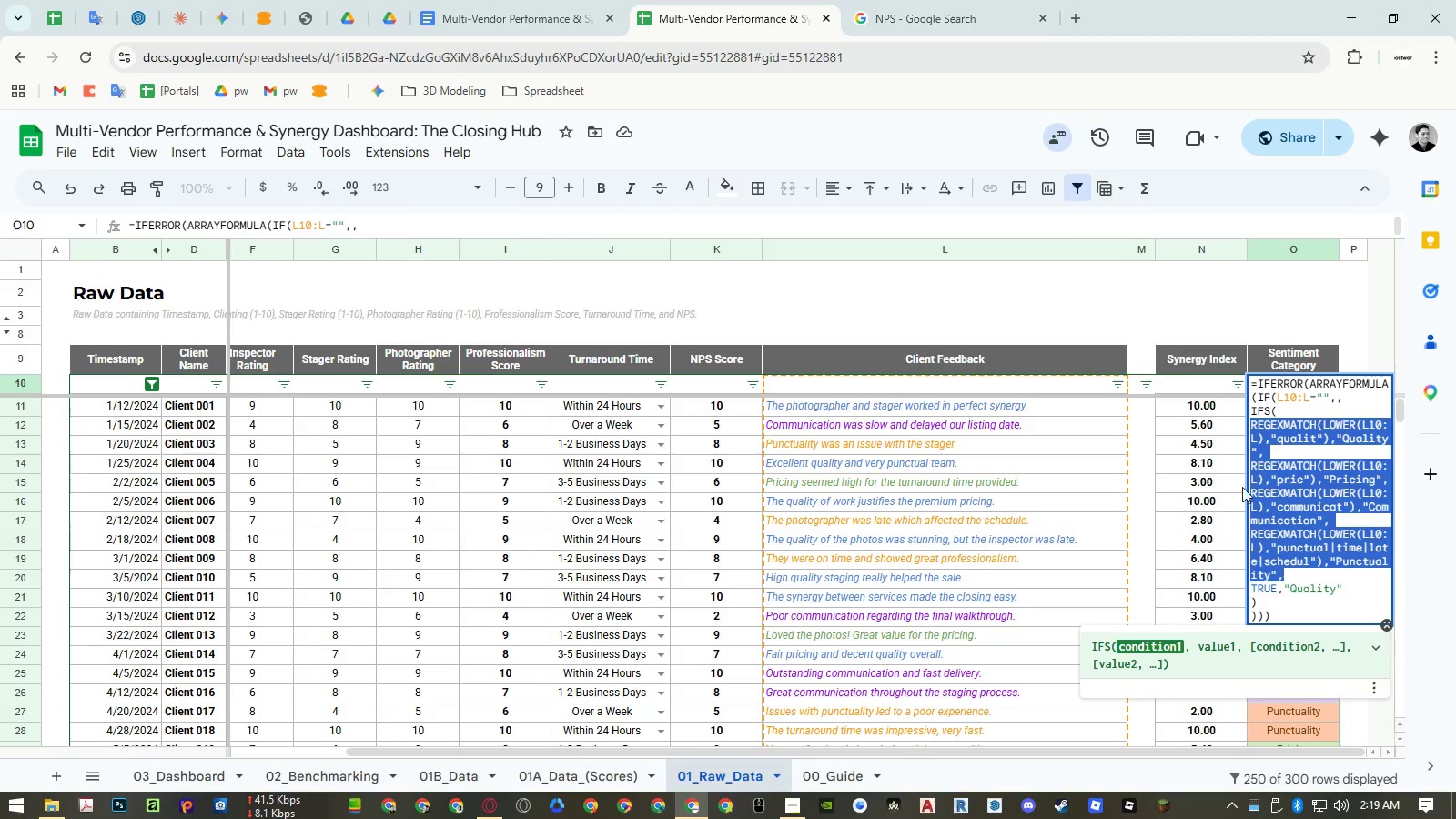 
left_click([1299, 468])
 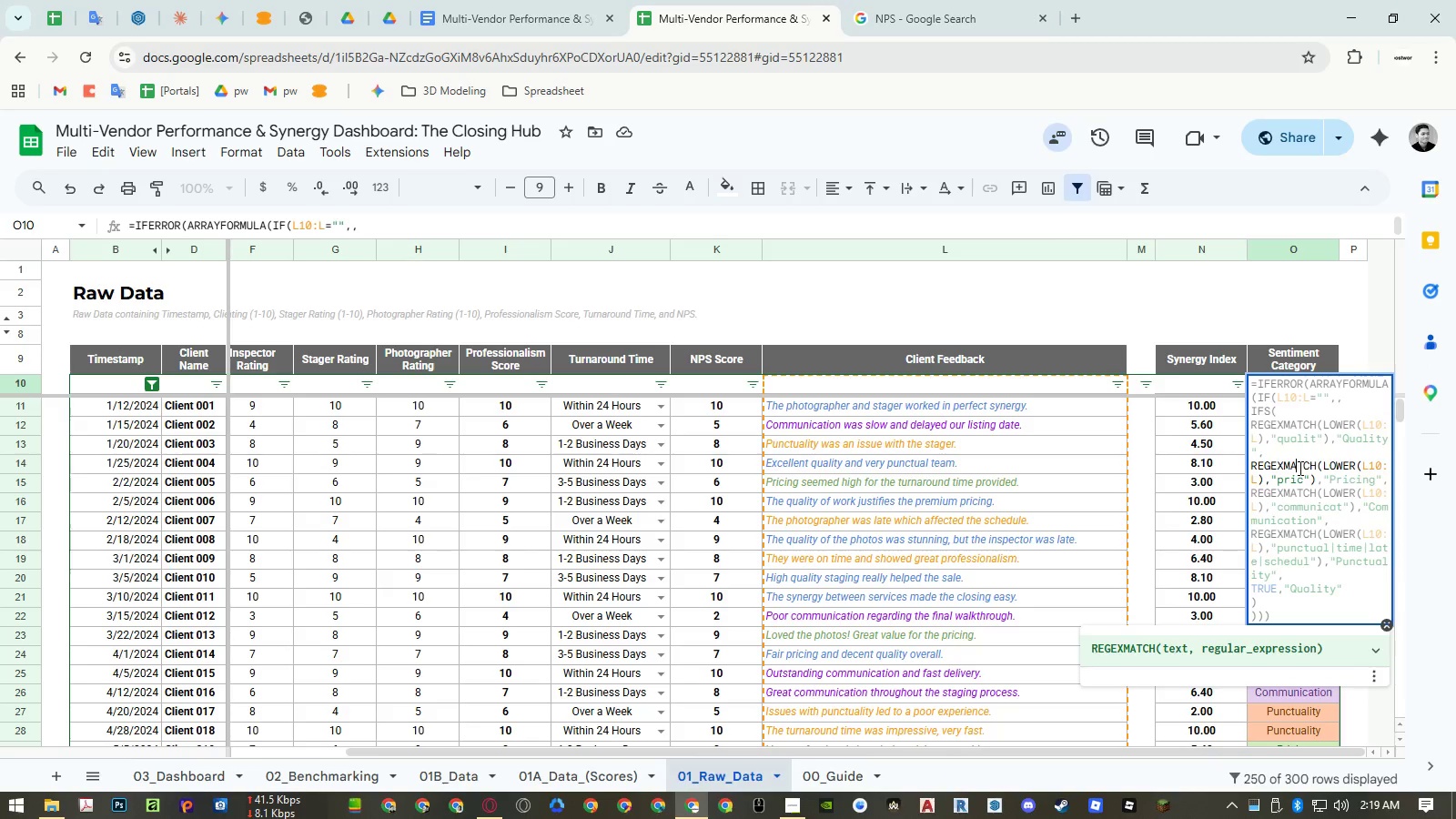 
key(Escape)
 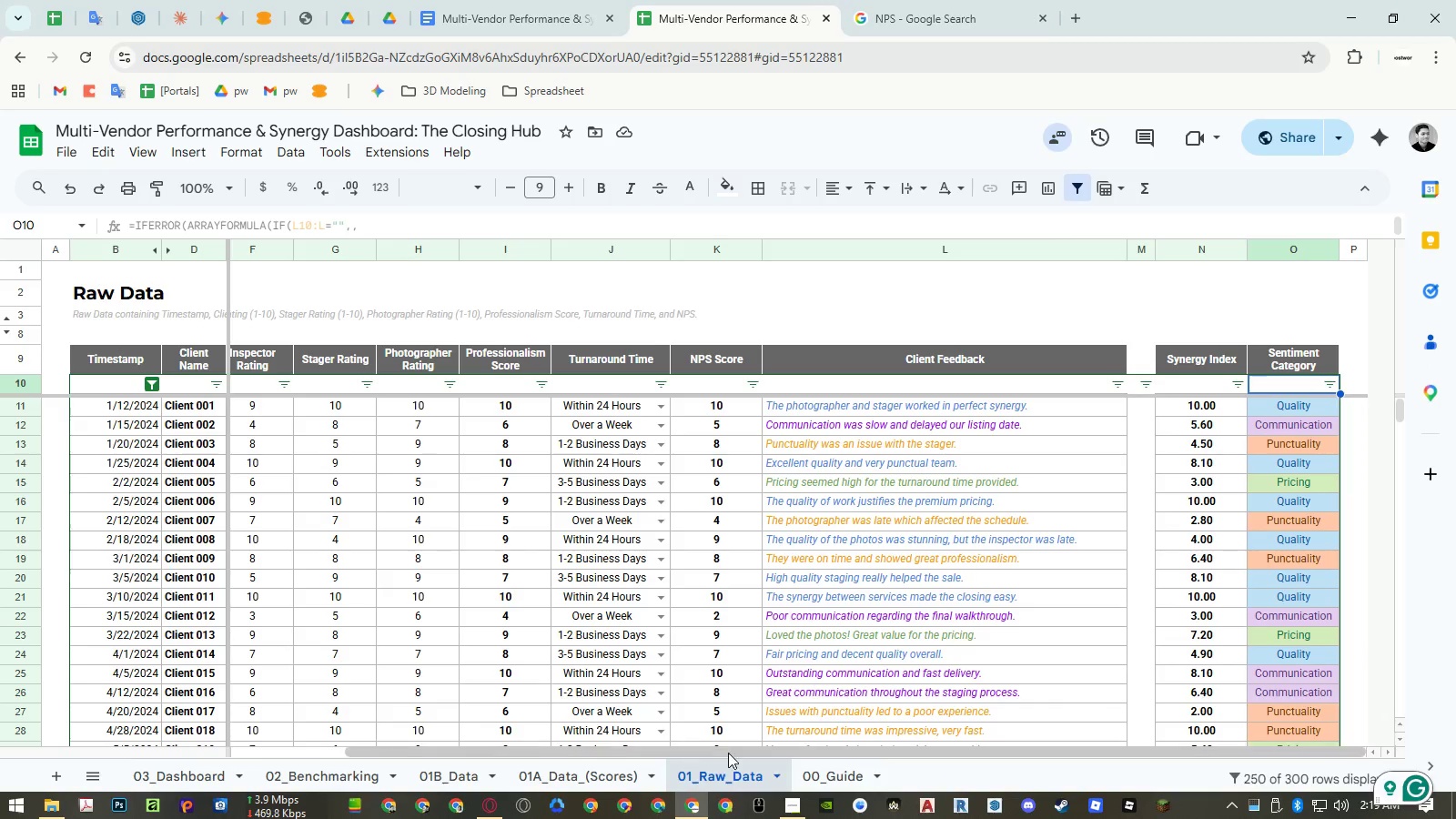 
left_click([808, 778])
 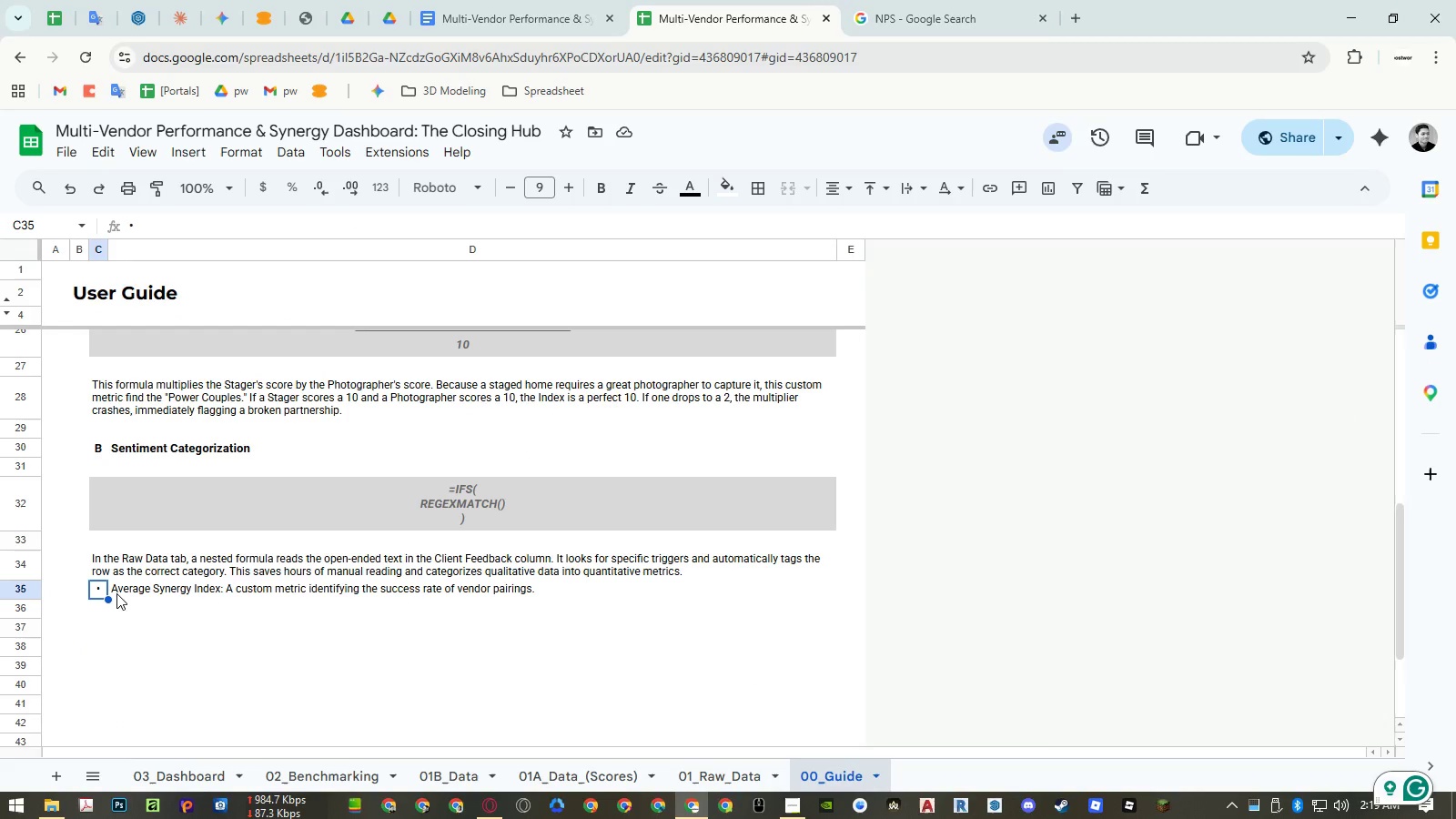 
double_click([117, 593])
 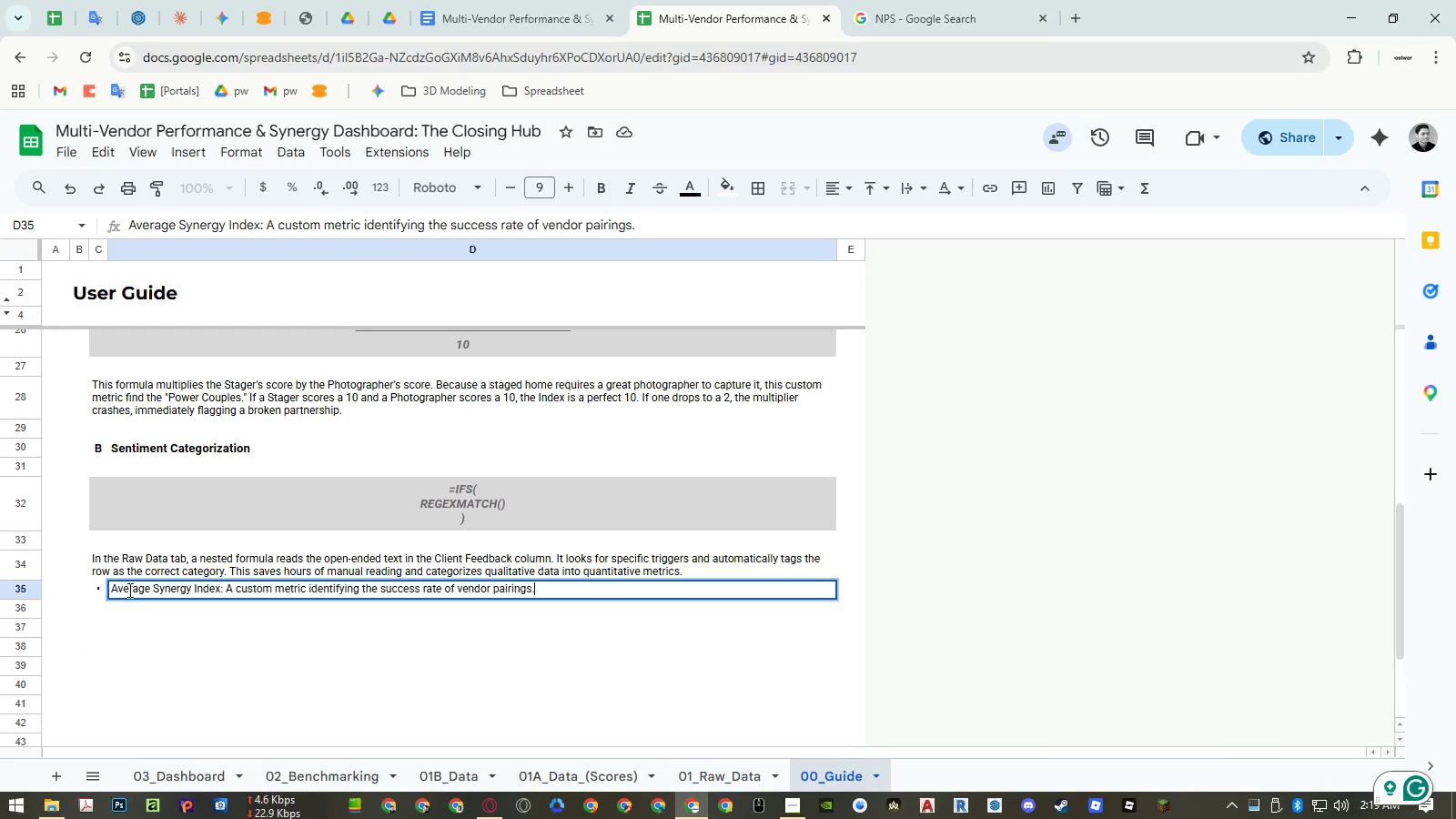 
hold_key(key=ControlLeft, duration=0.98)
 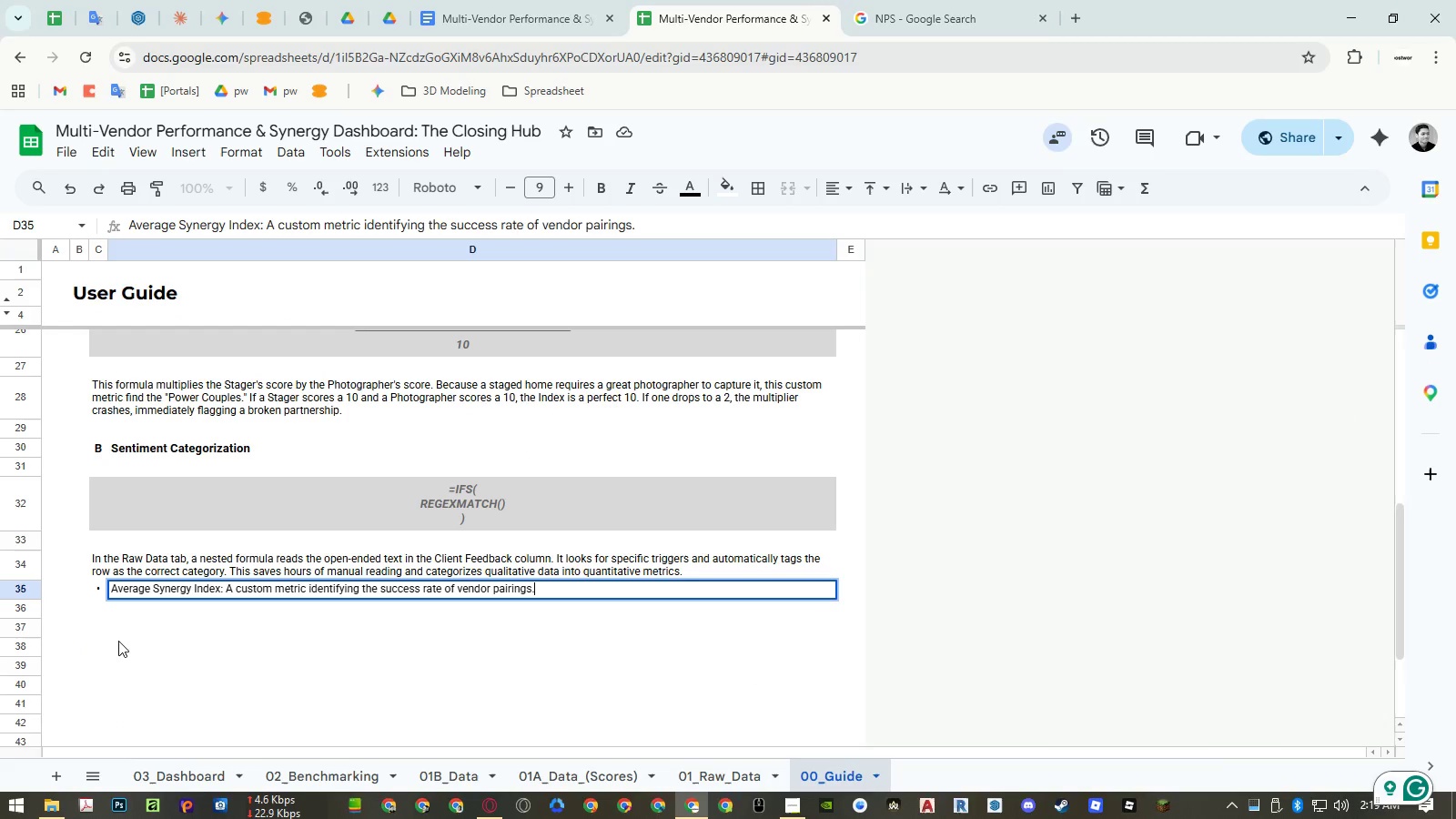 
left_click([122, 648])
 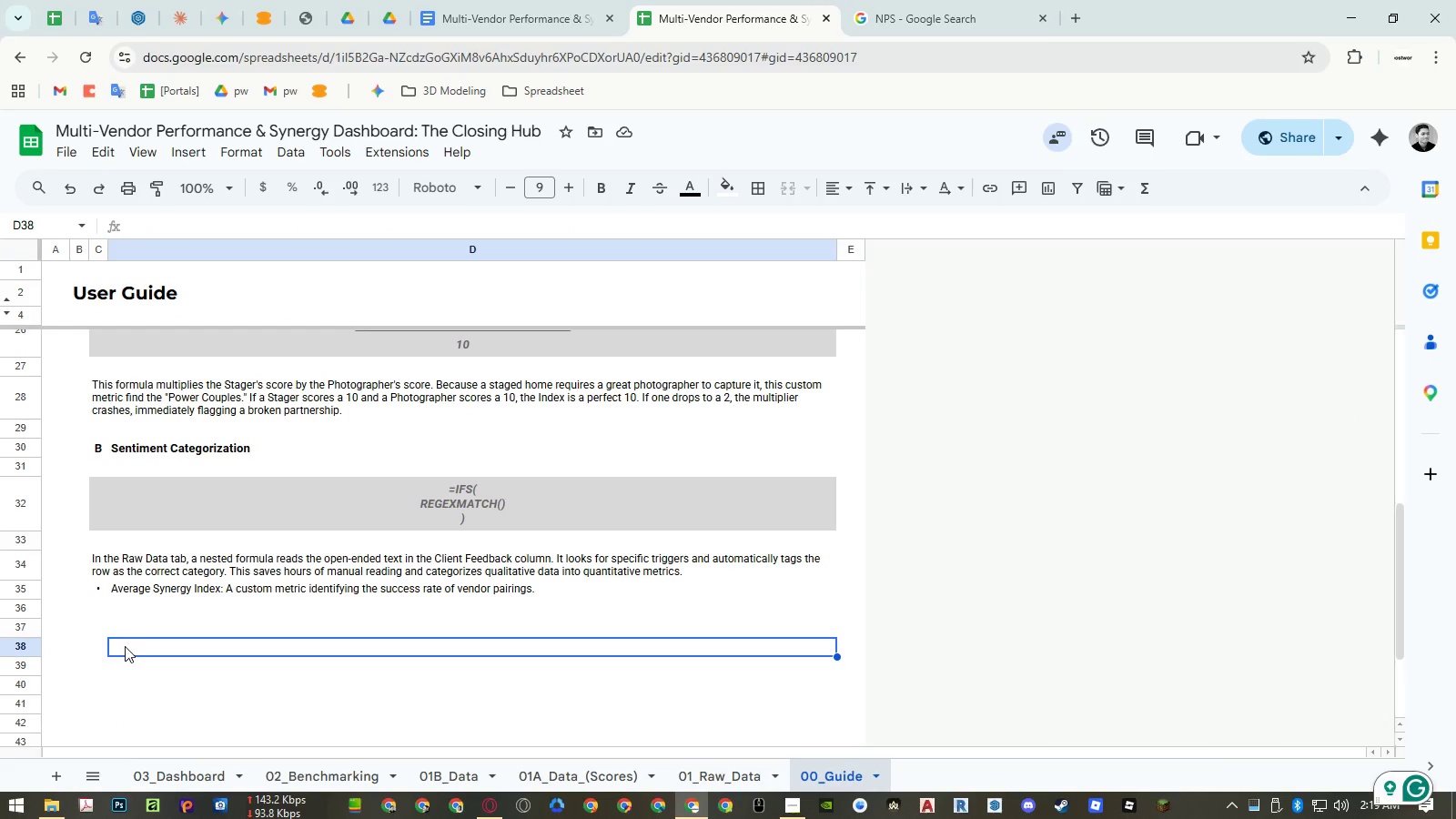 
double_click([121, 645])
 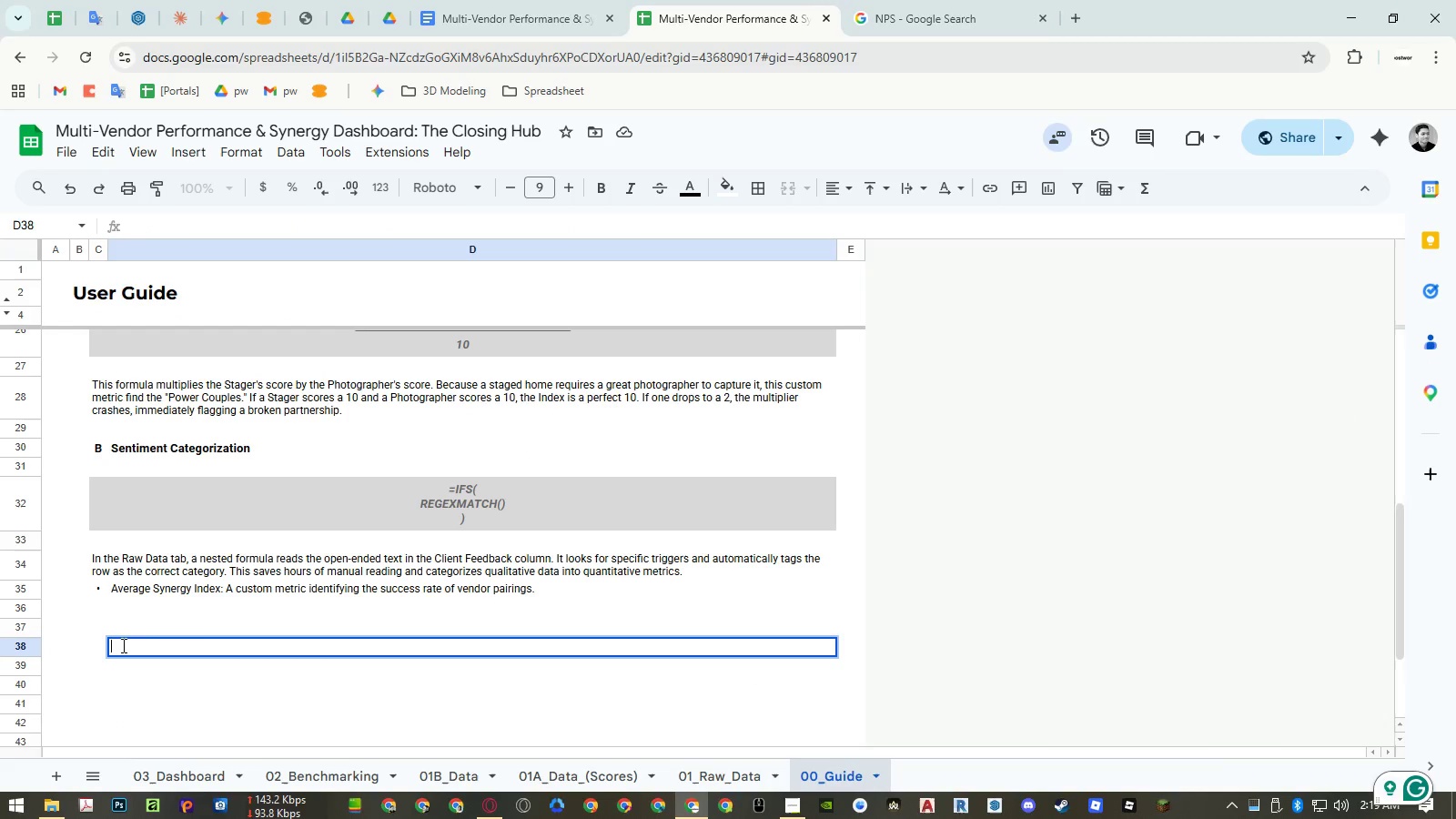 
key(Control+ControlLeft)
 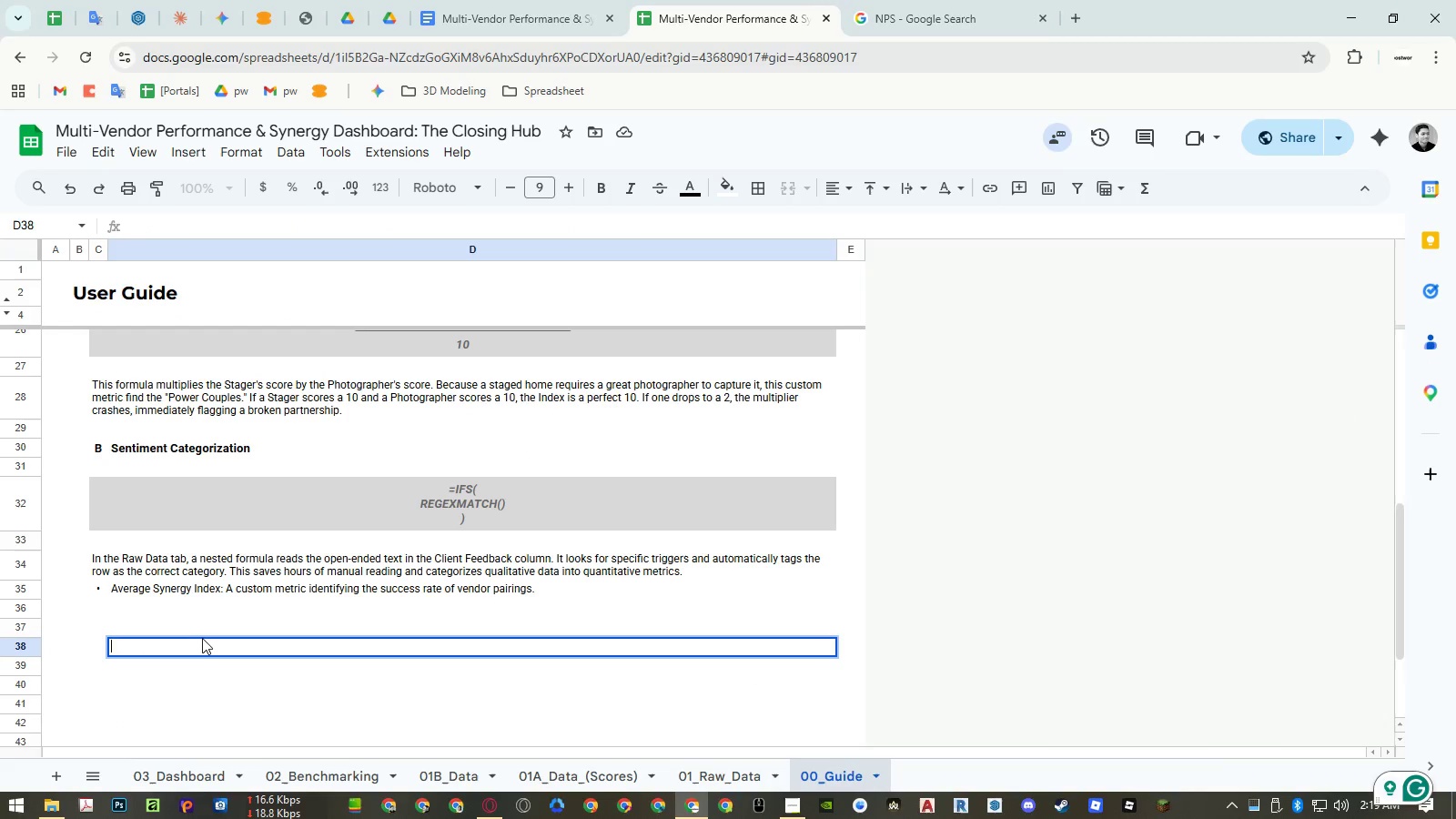 
key(Control+A)
 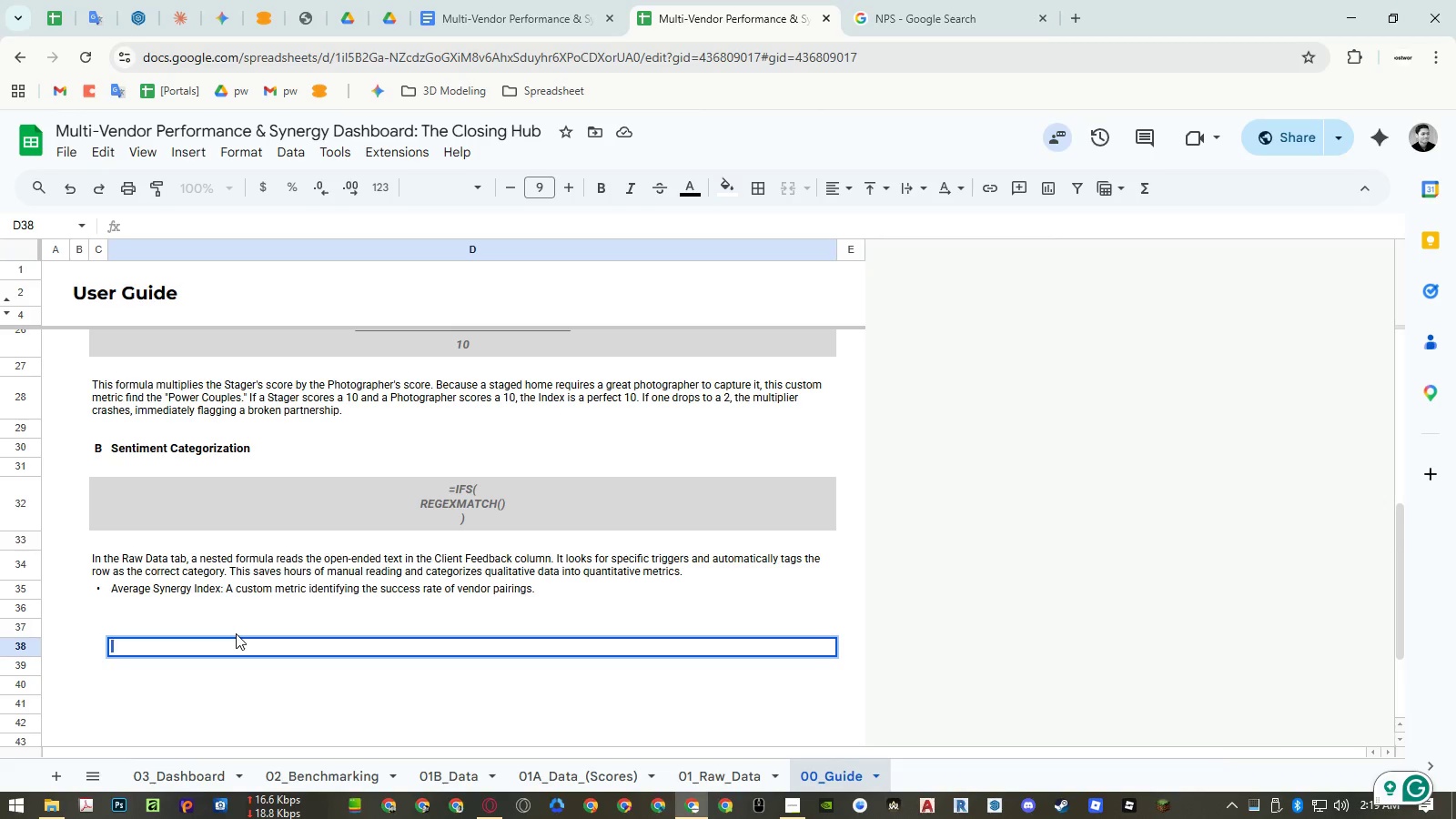 
key(Control+ControlLeft)
 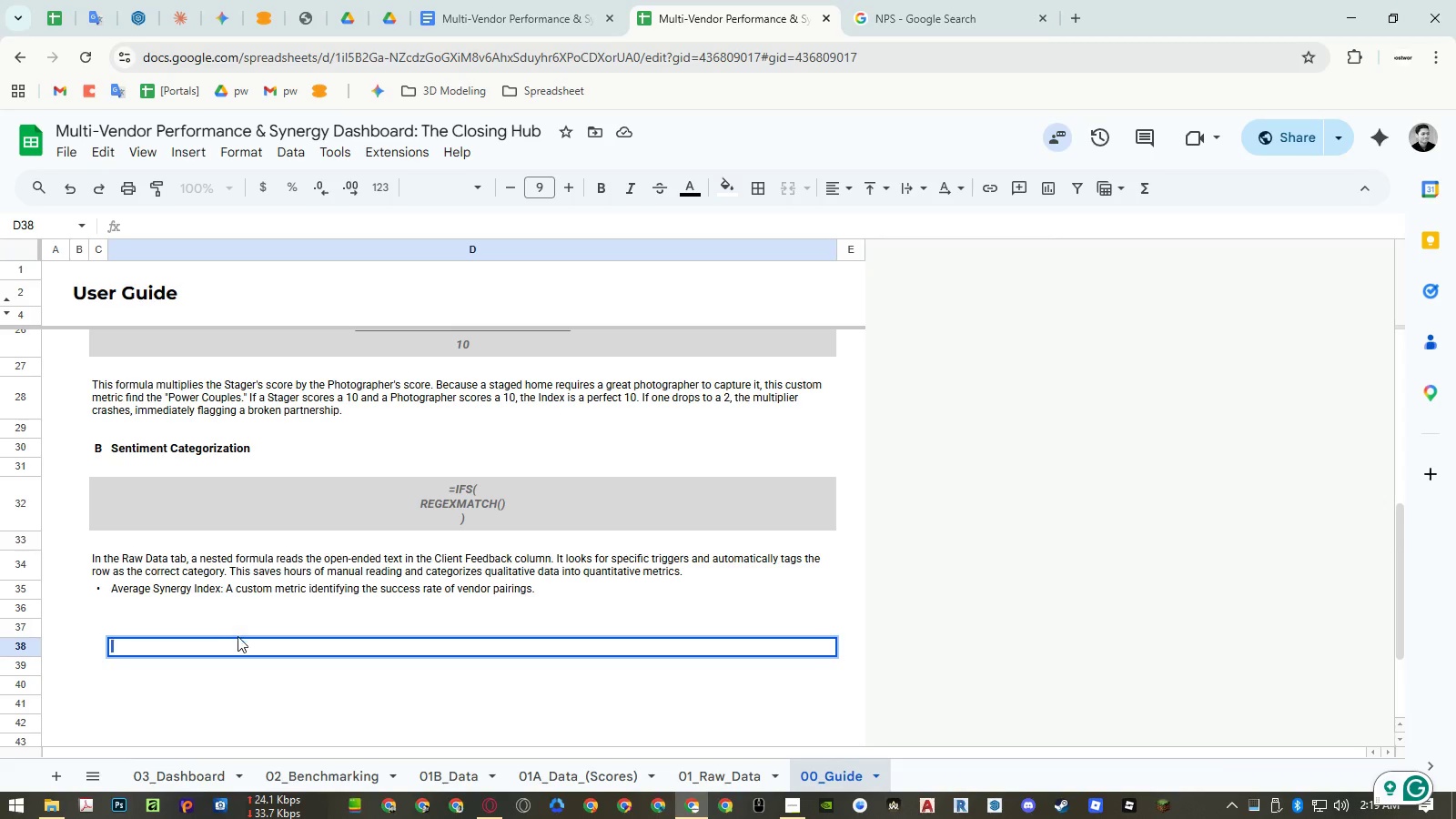 
key(Control+Shift+ShiftLeft)
 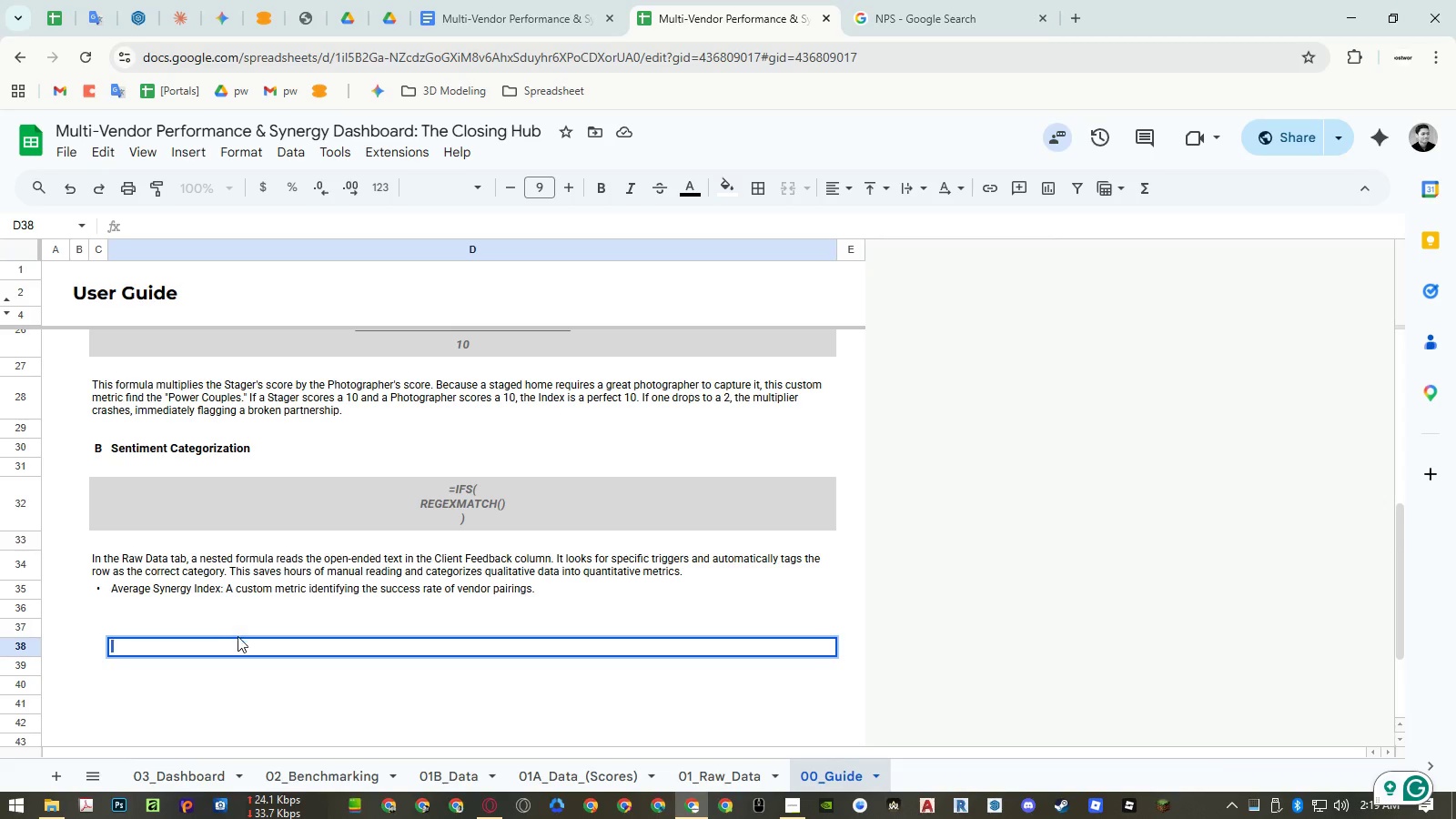 
key(Control+Shift+V)
 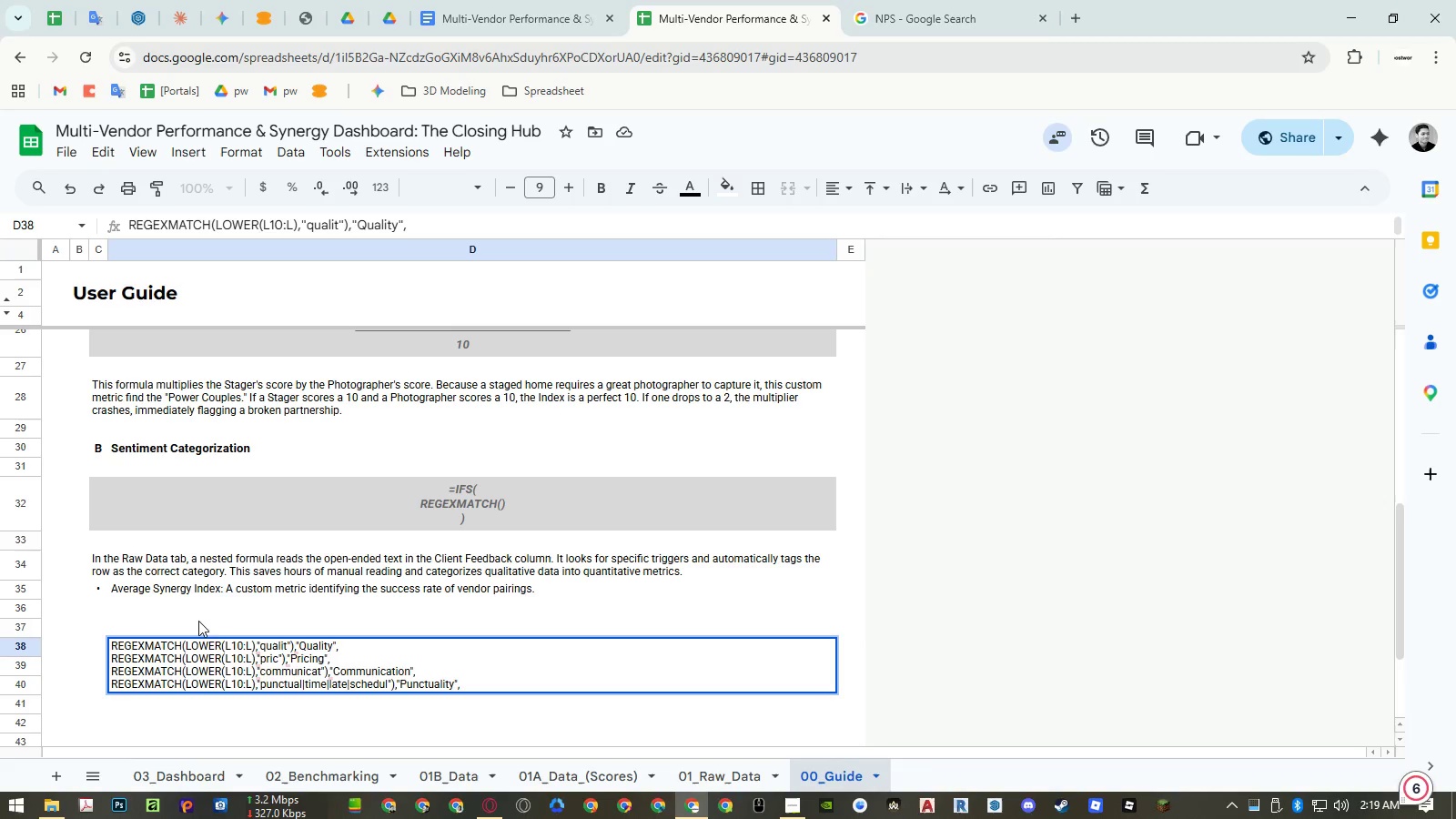 
left_click([194, 608])
 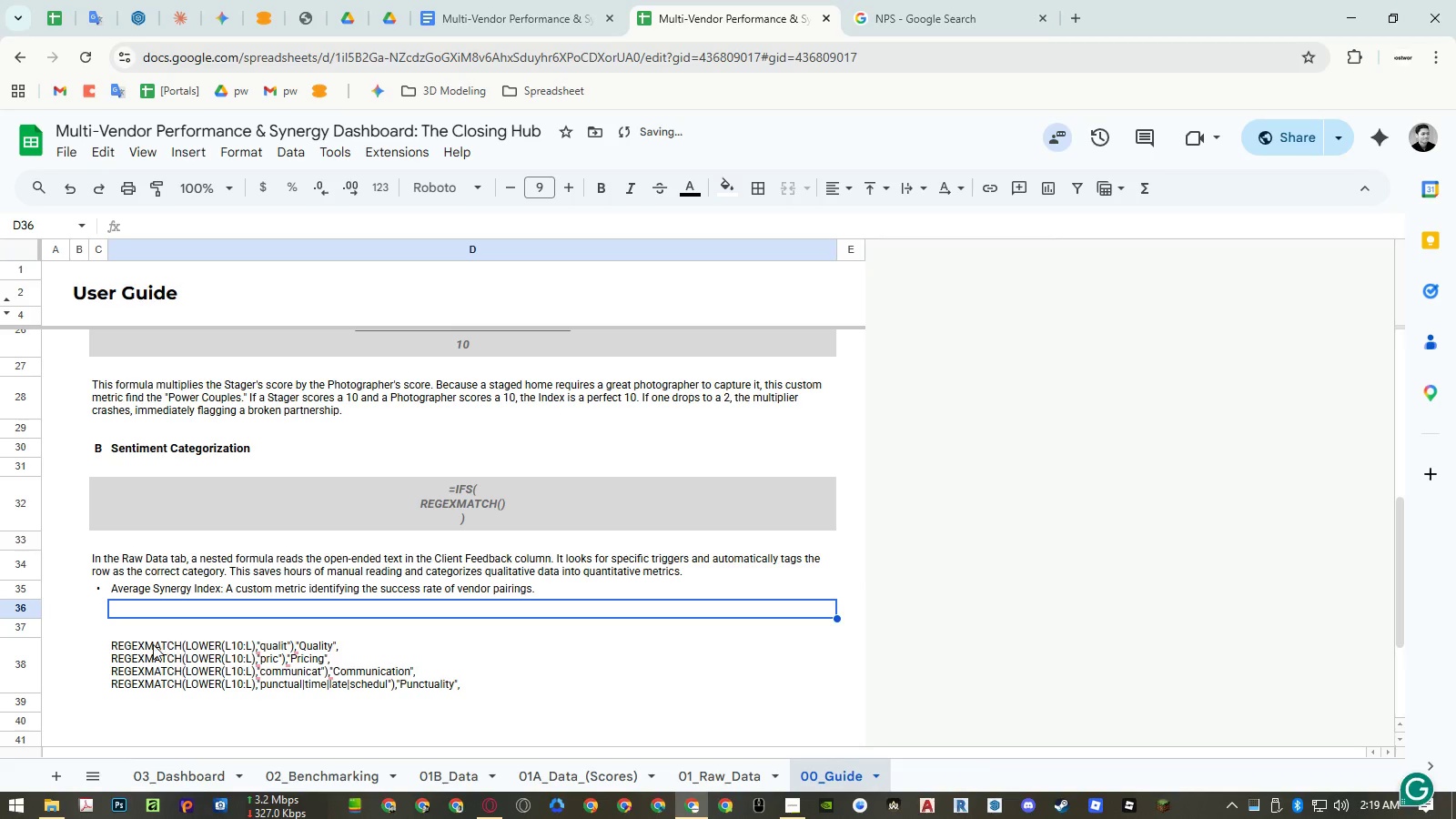 
double_click([152, 645])
 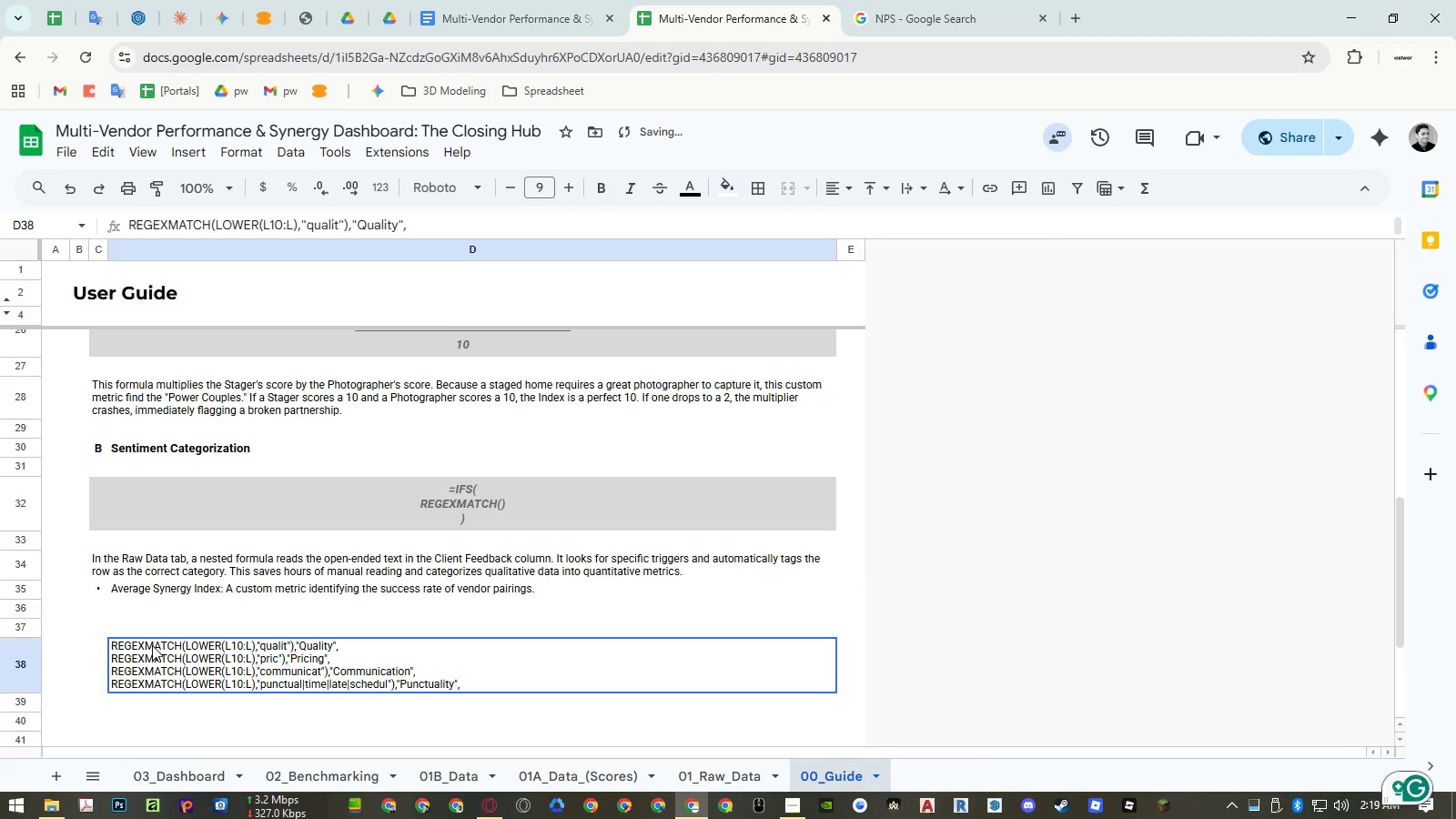 
triple_click([152, 645])
 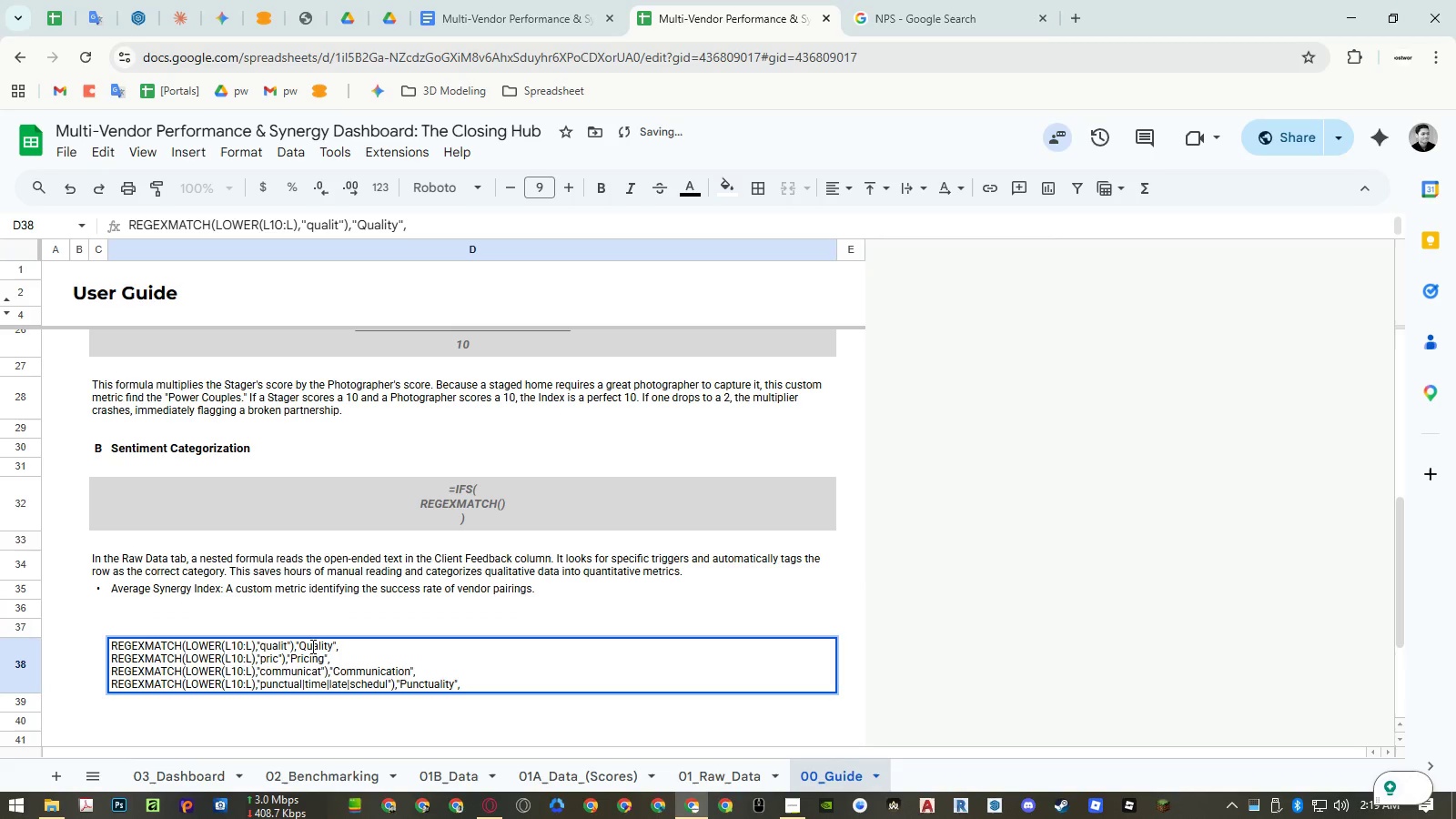 
double_click([311, 646])
 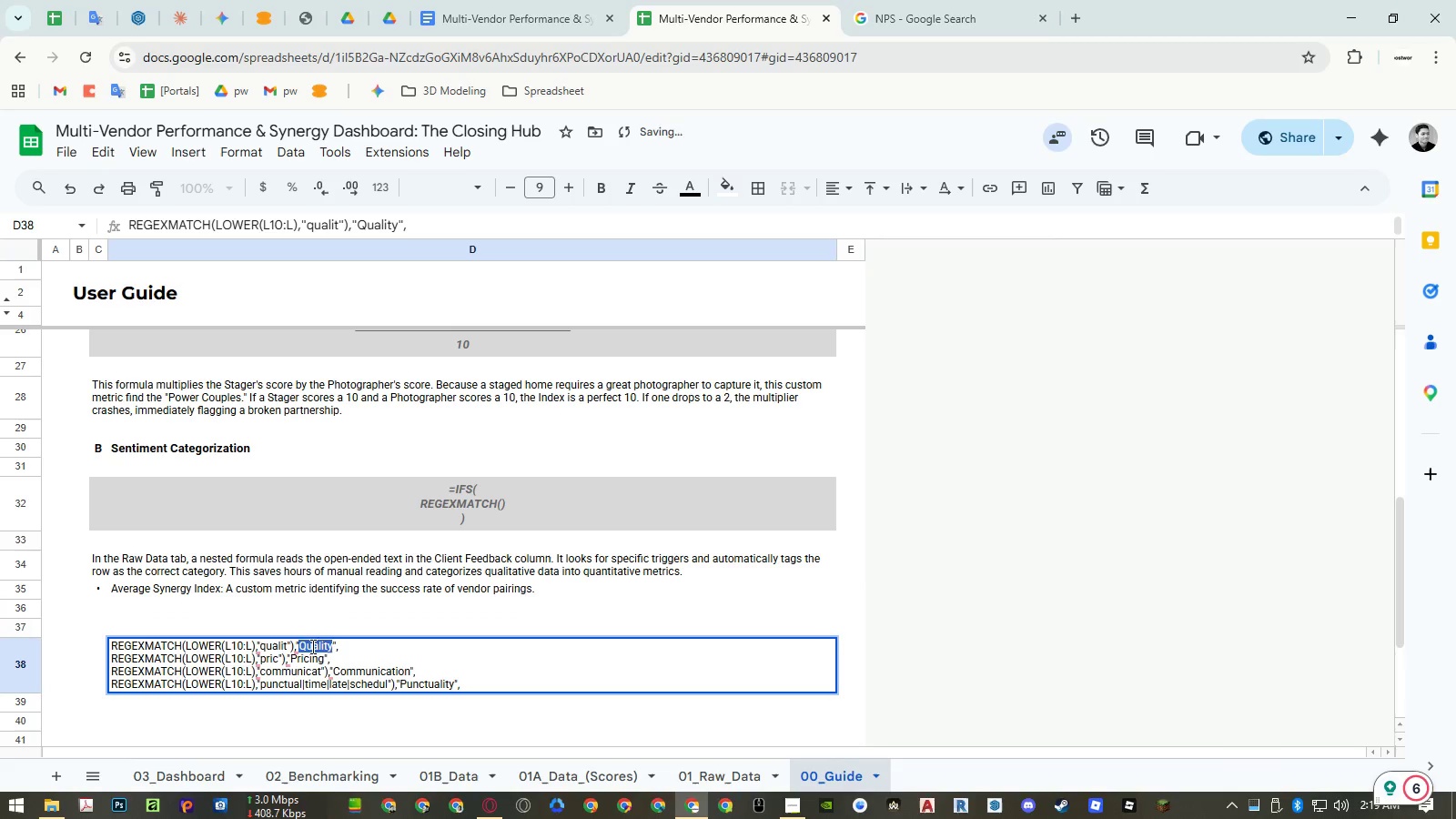 
key(Control+ControlLeft)
 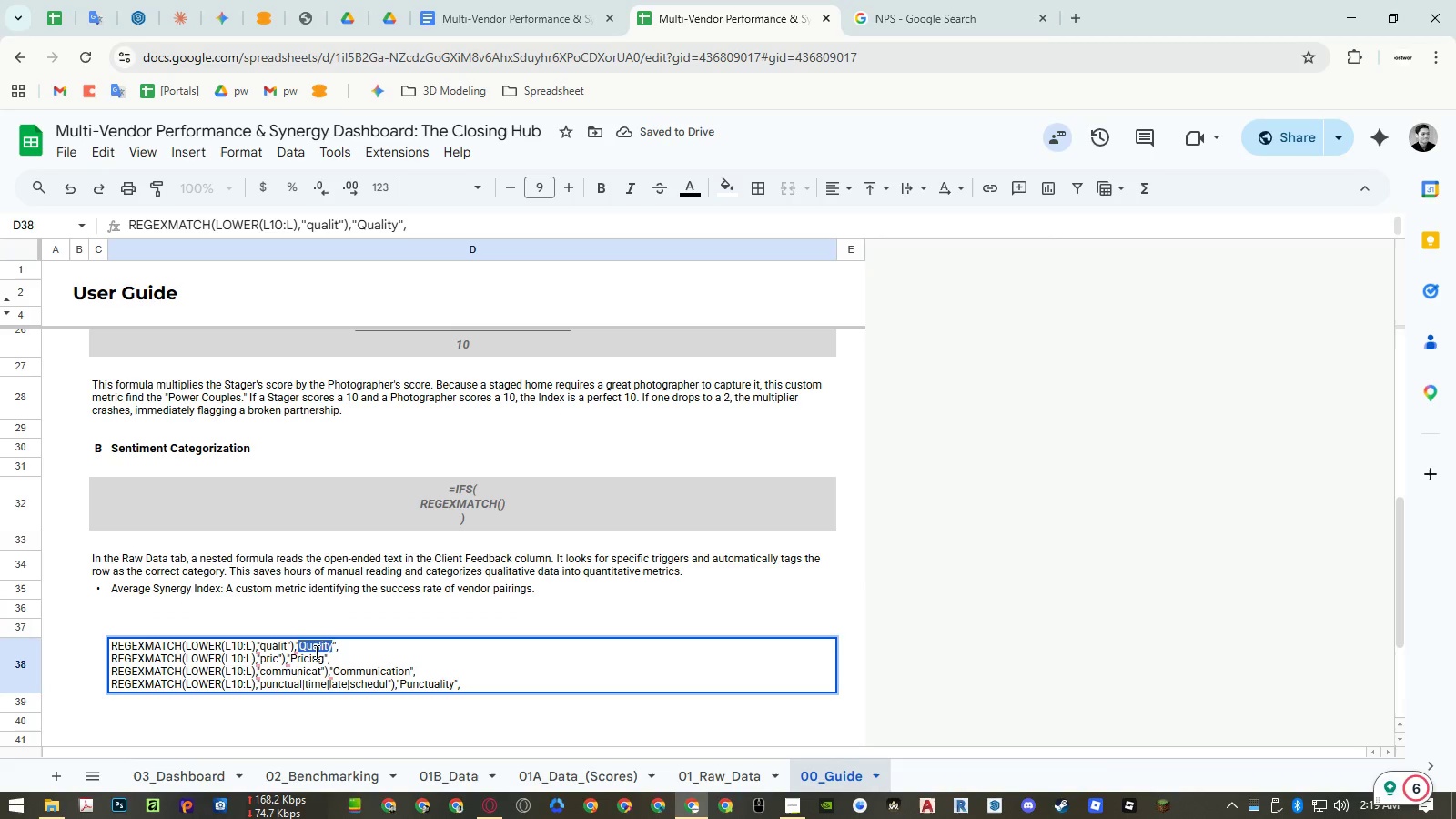 
key(Control+C)
 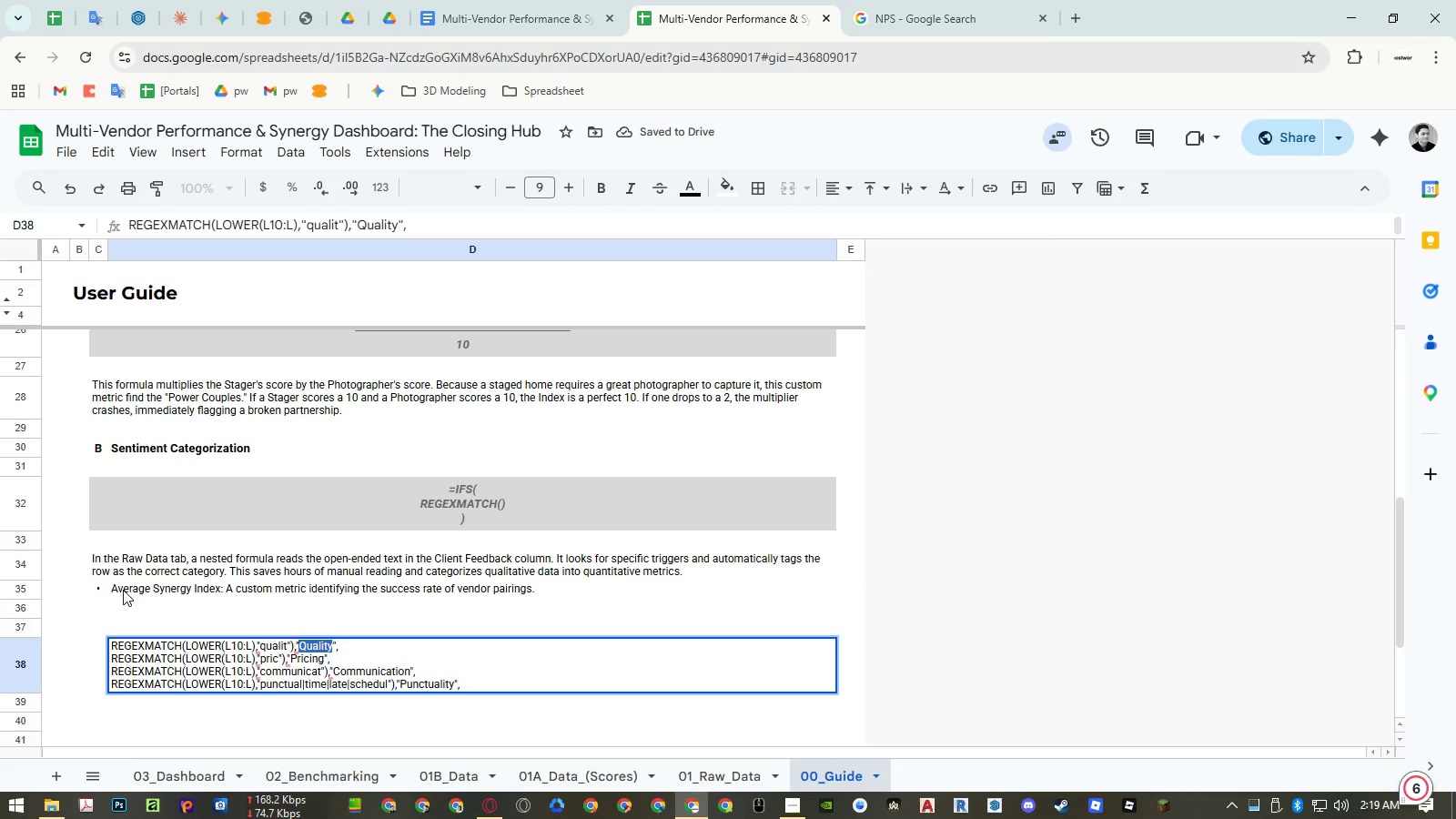 
double_click([123, 590])
 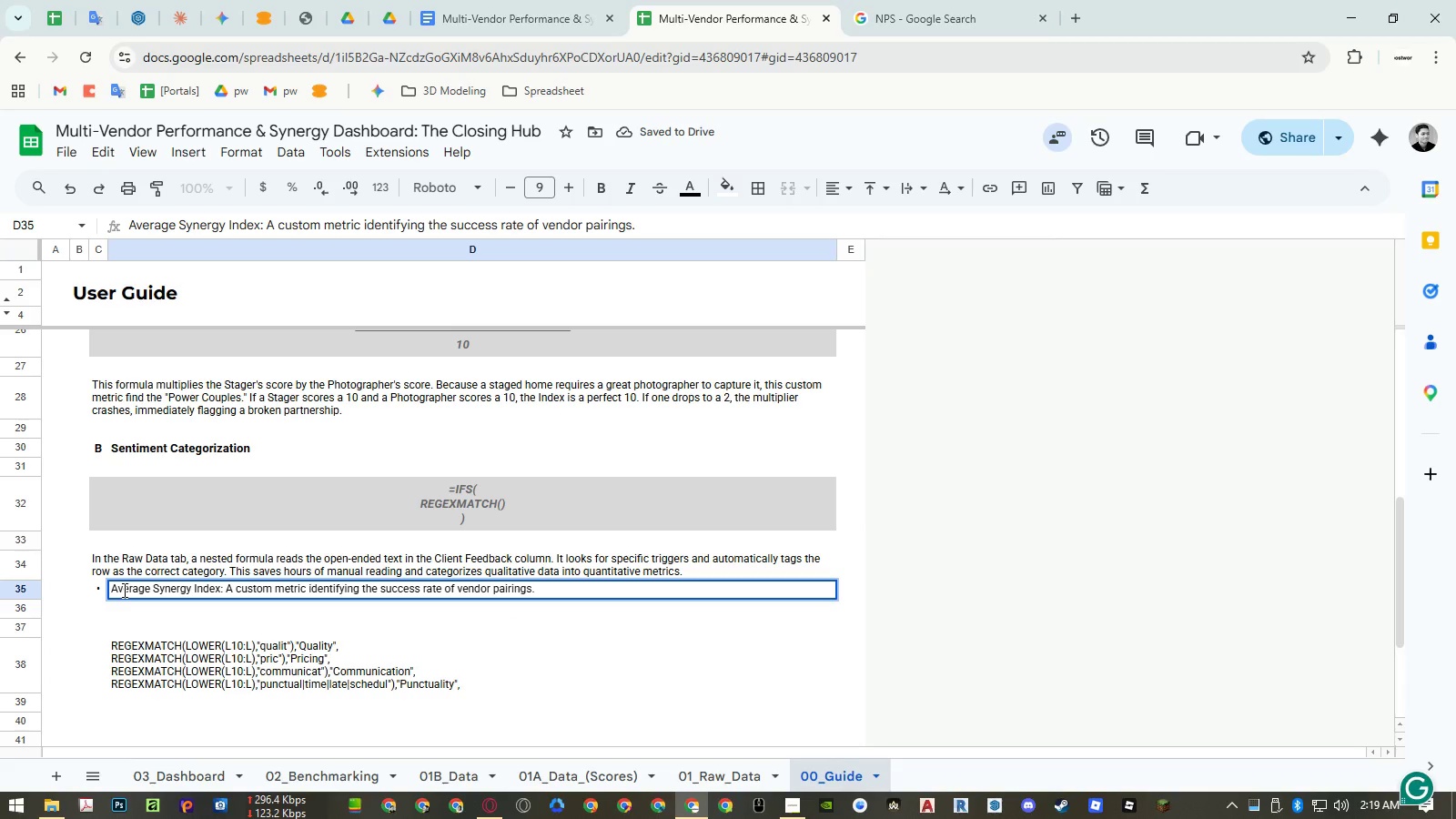 
left_click([123, 590])
 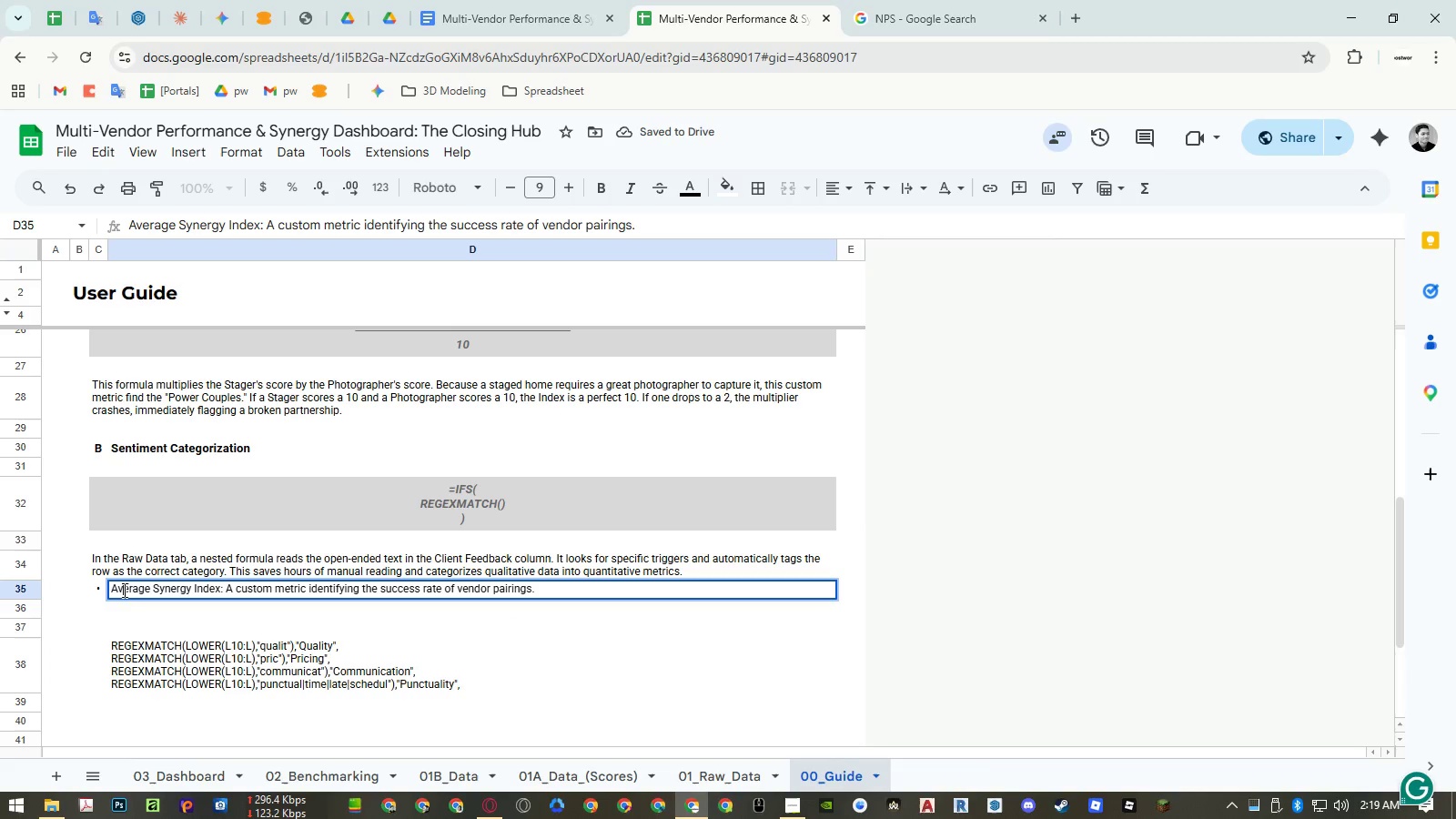 
left_click_drag(start_coordinate=[123, 590], to_coordinate=[205, 590])
 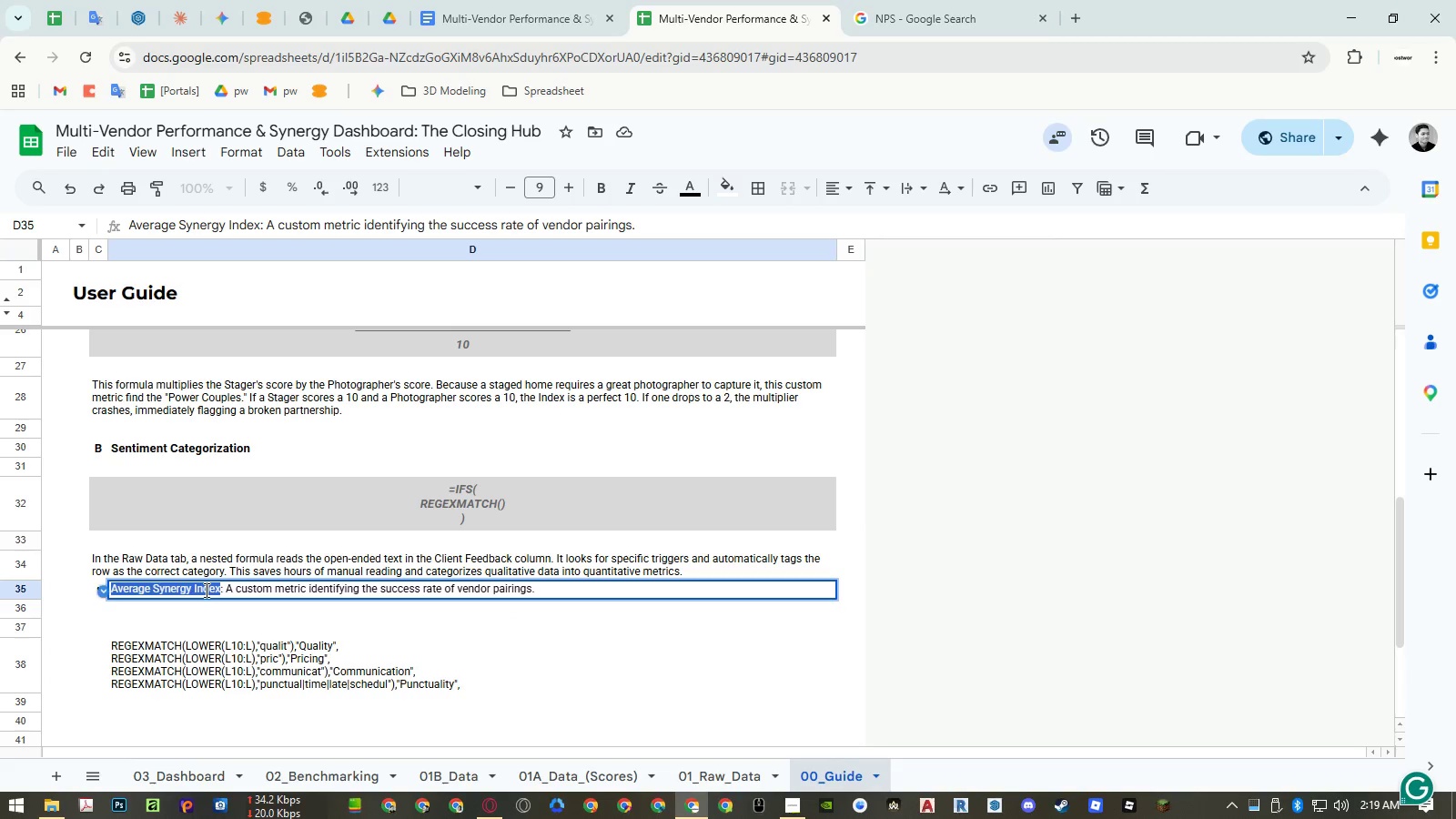 
key(Control+ControlLeft)
 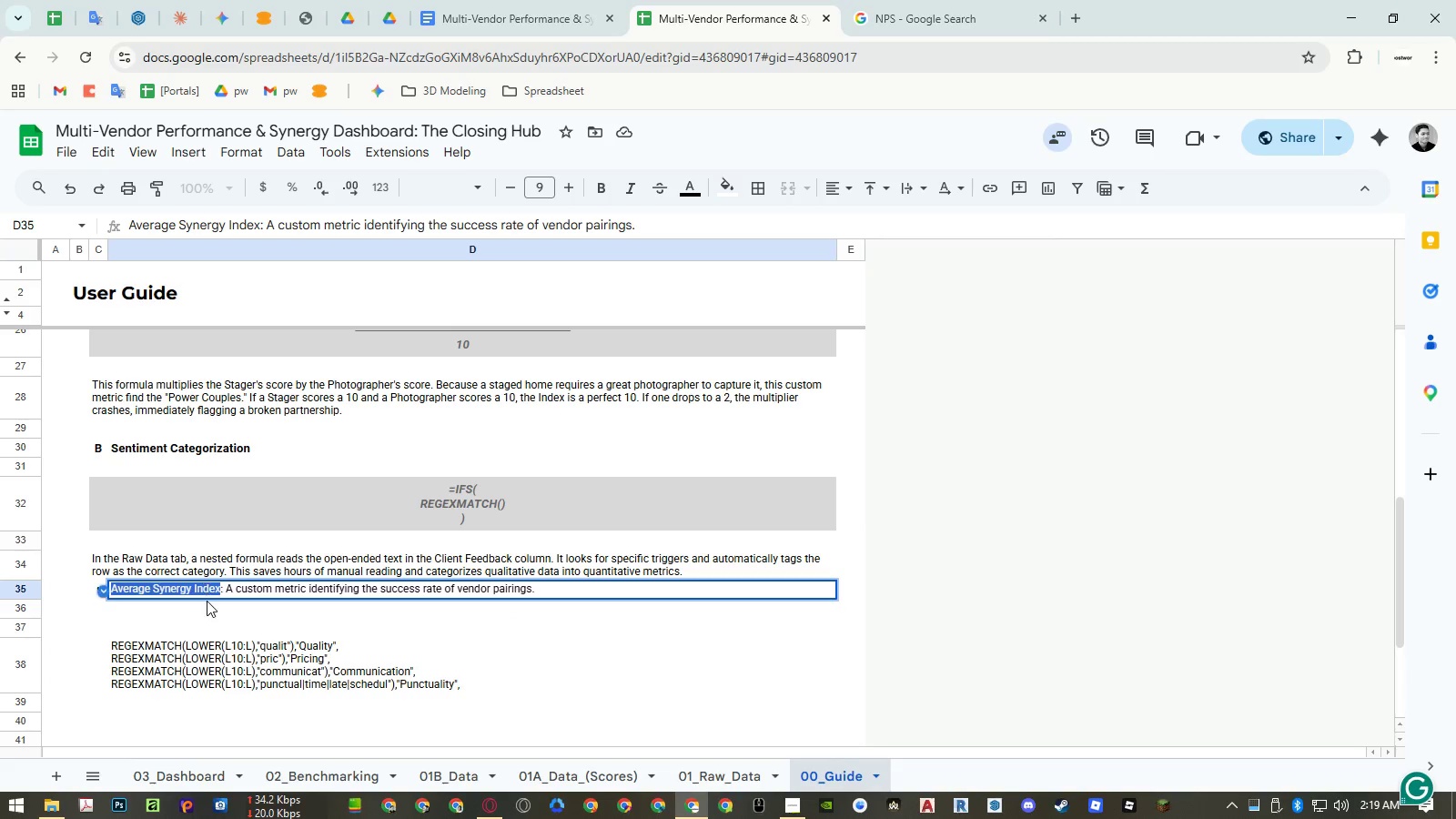 
key(Control+Shift+ShiftLeft)
 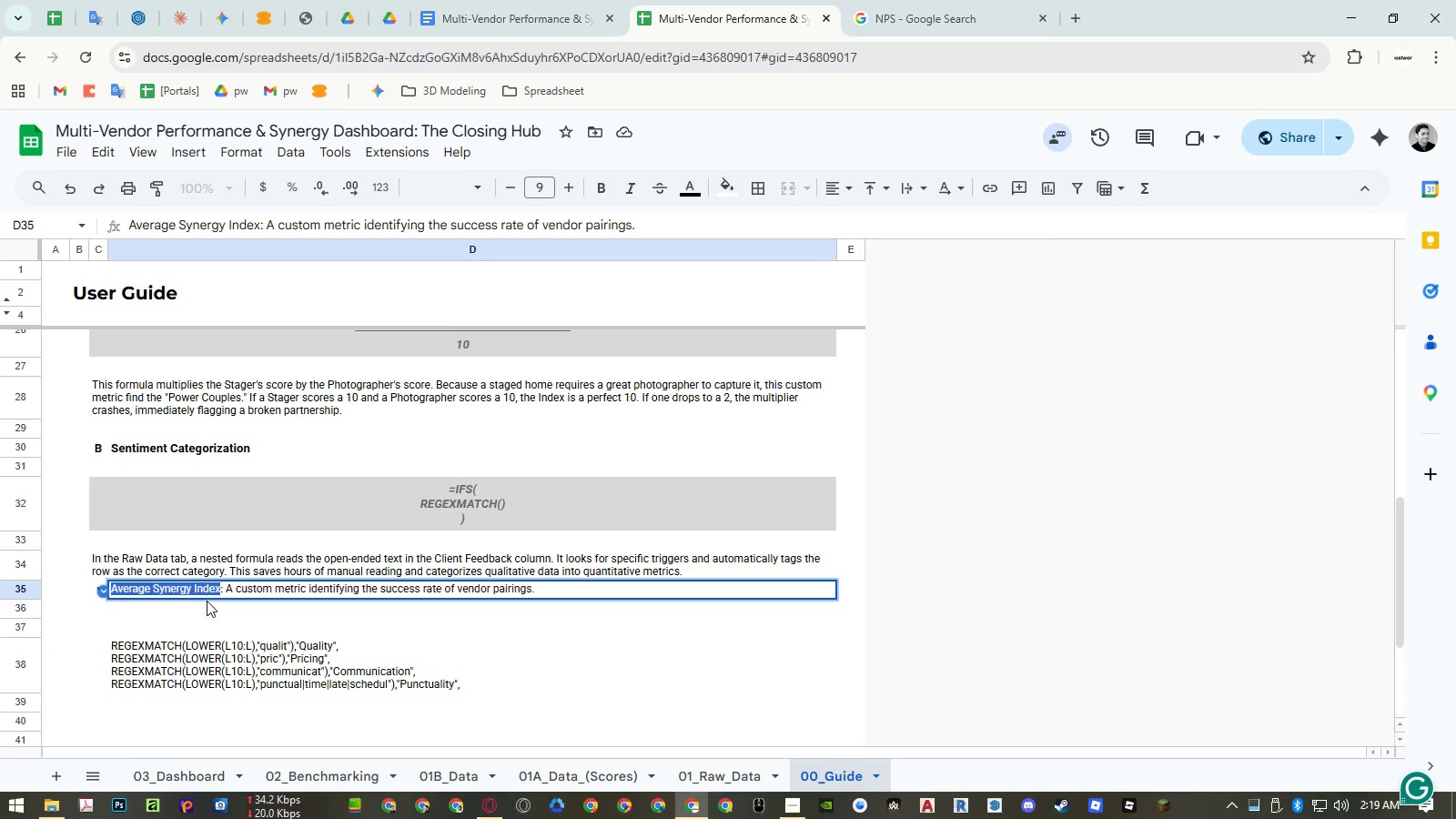 
key(Control+Shift+V)
 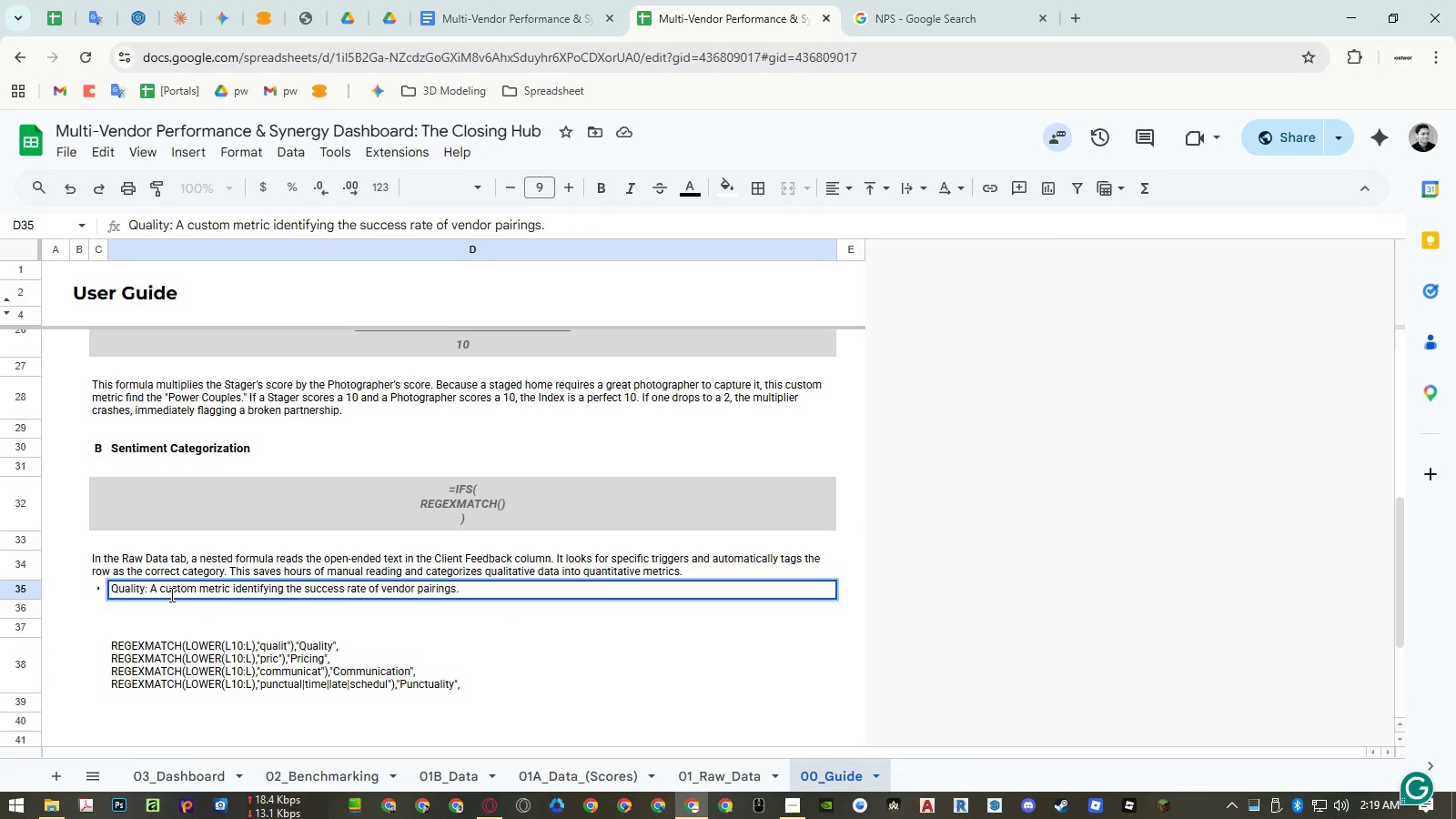 
left_click([127, 590])
 